 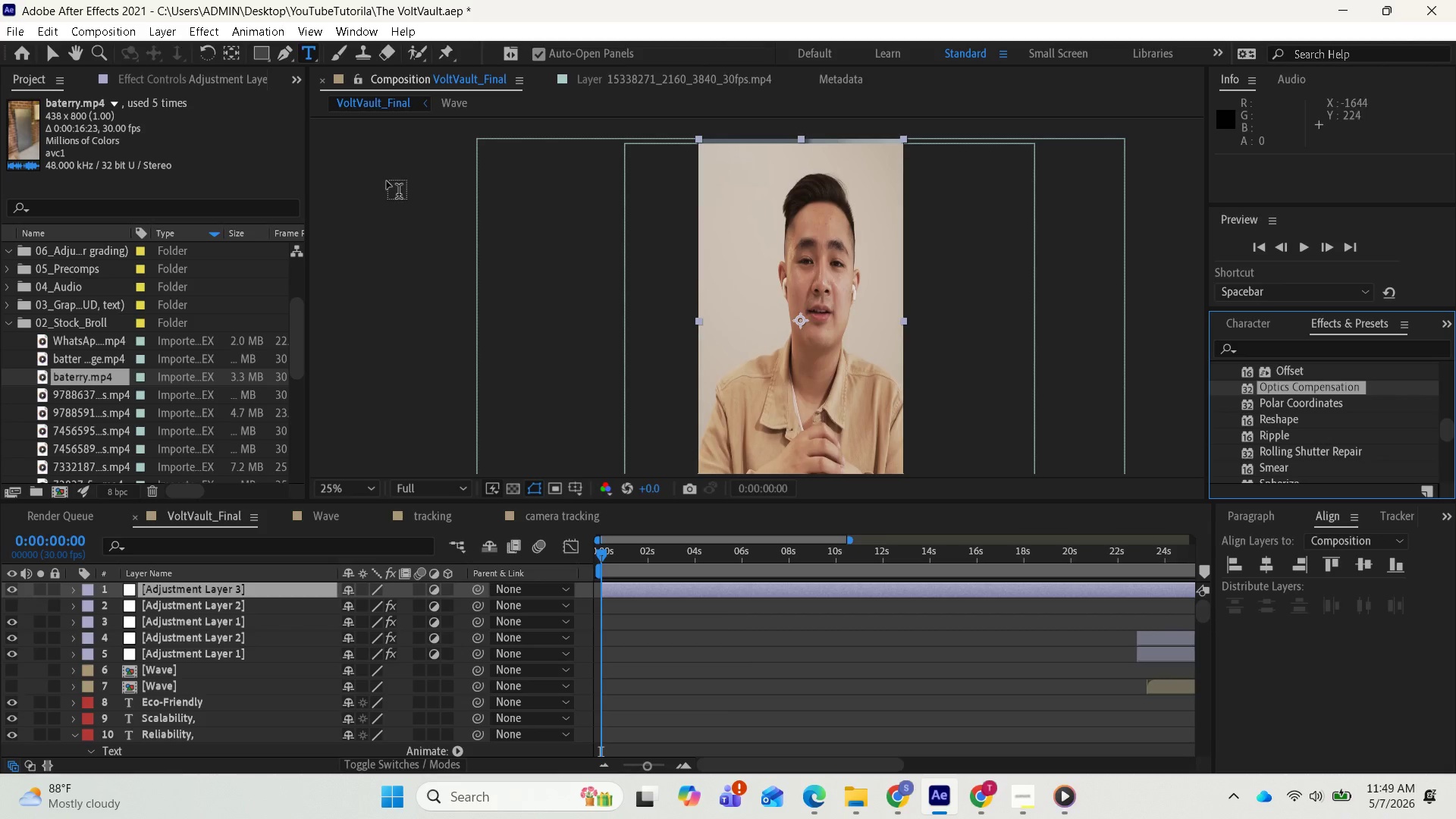 
left_click([1309, 353])
 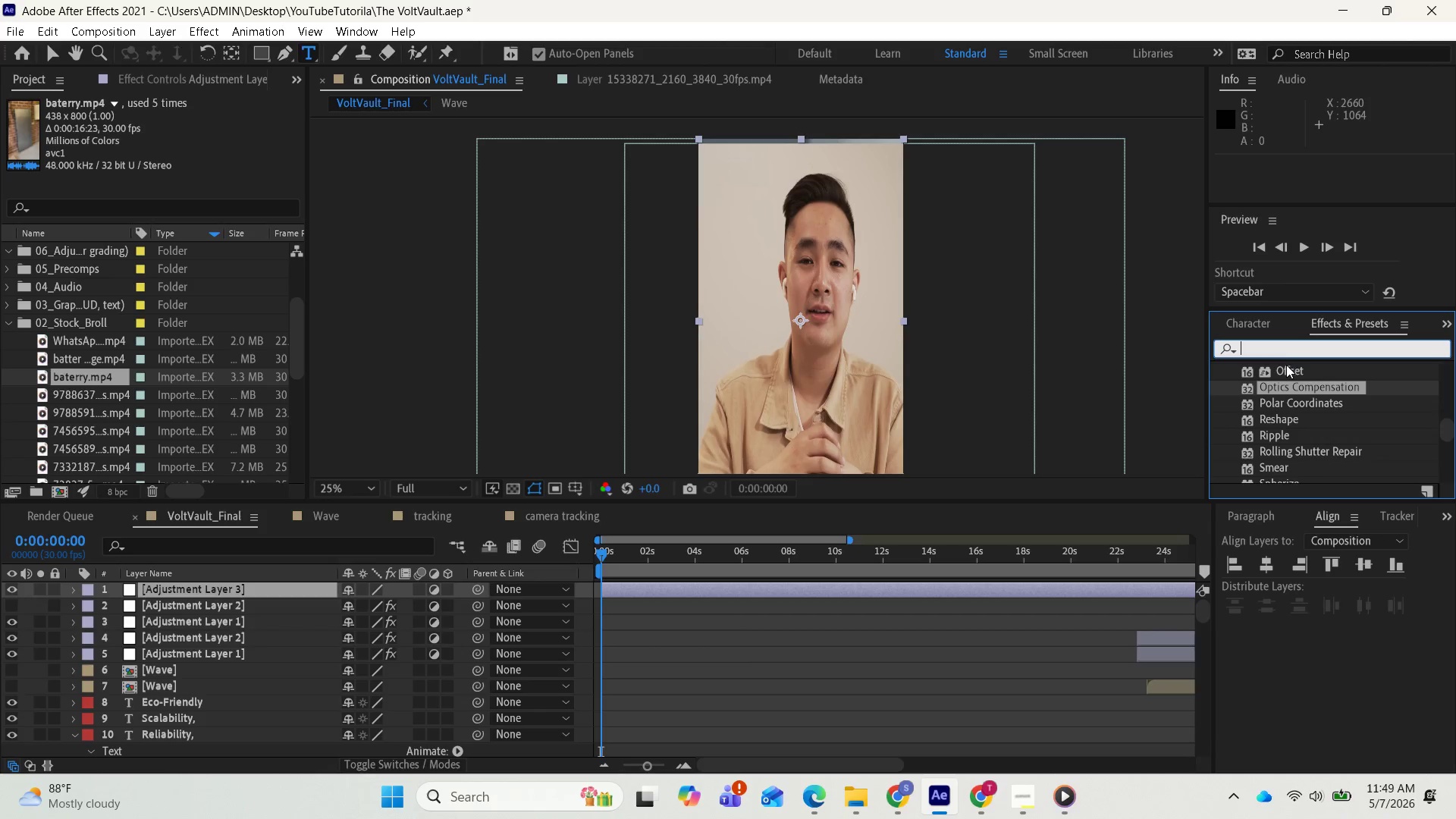 
key(Control+V)
 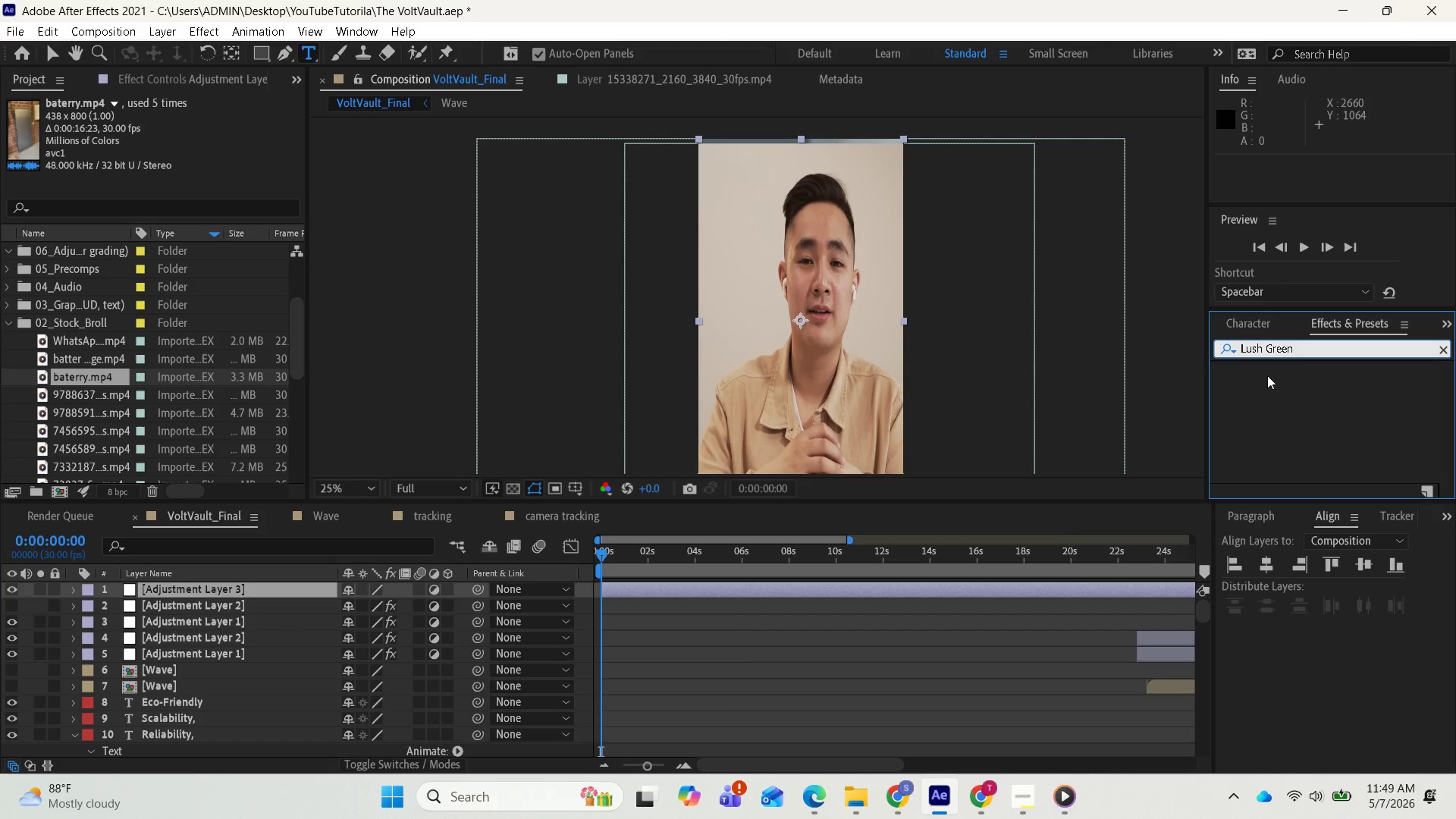 
wait(8.03)
 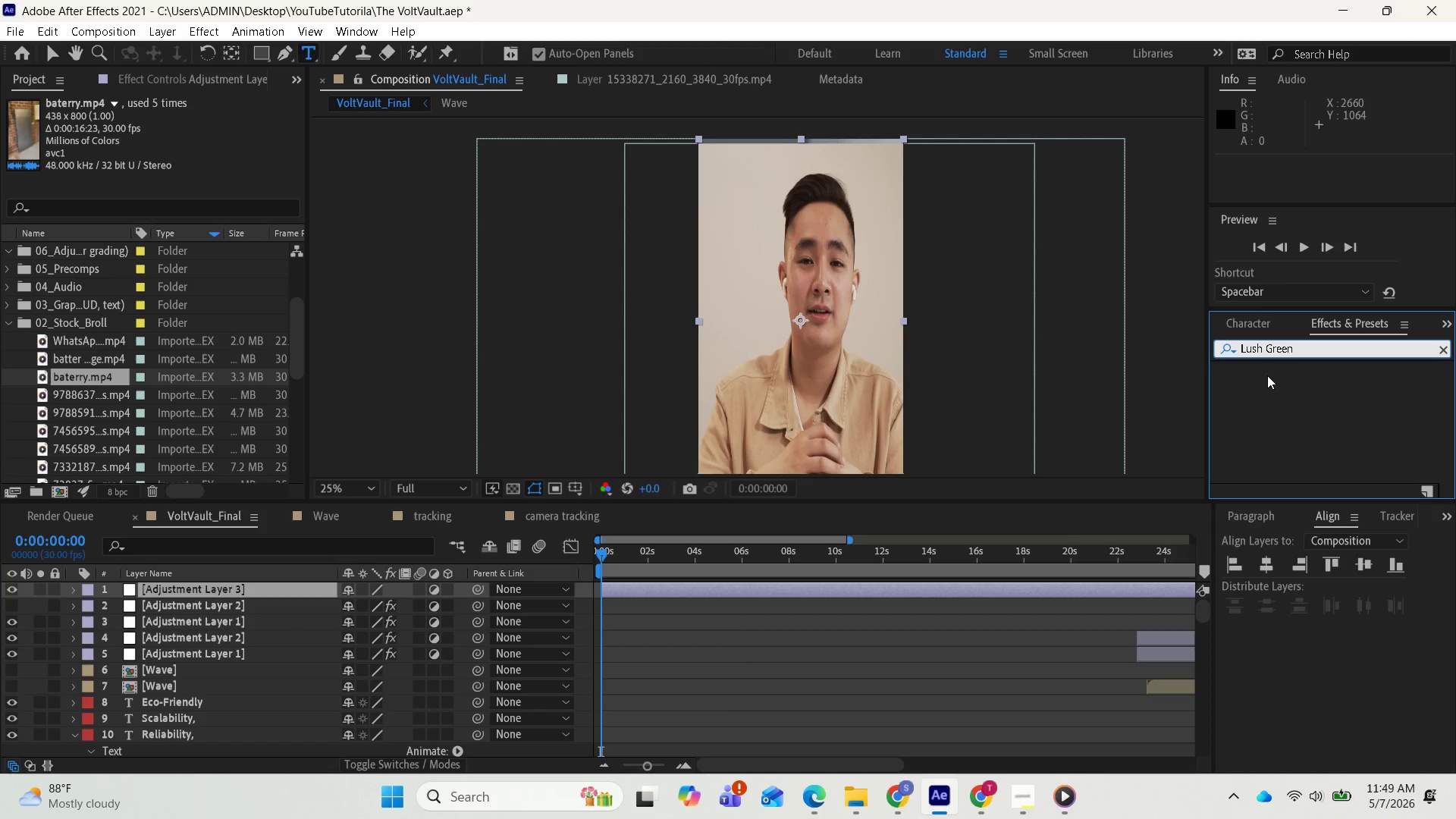 
left_click([199, 26])
 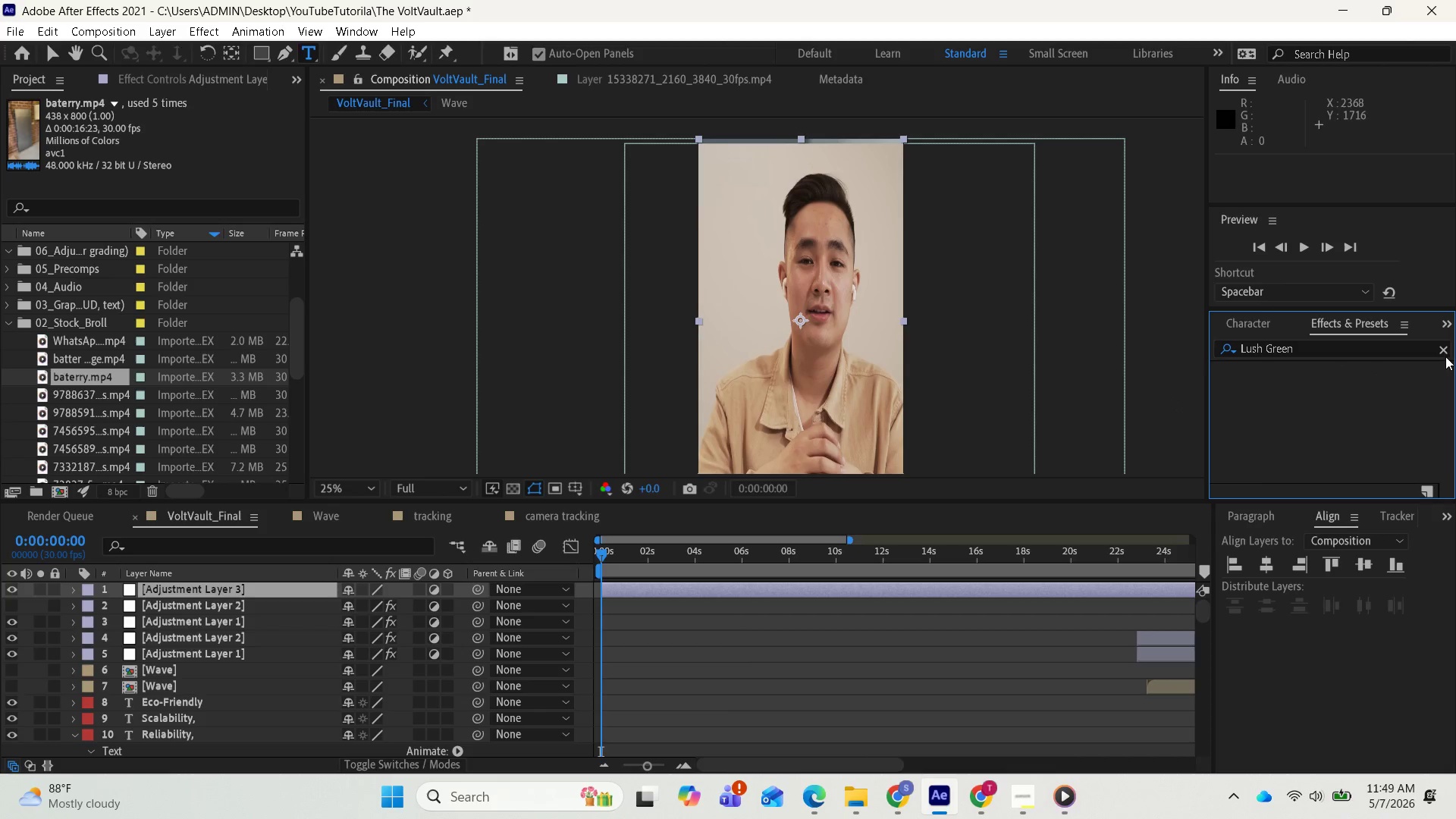 
left_click([861, 583])
 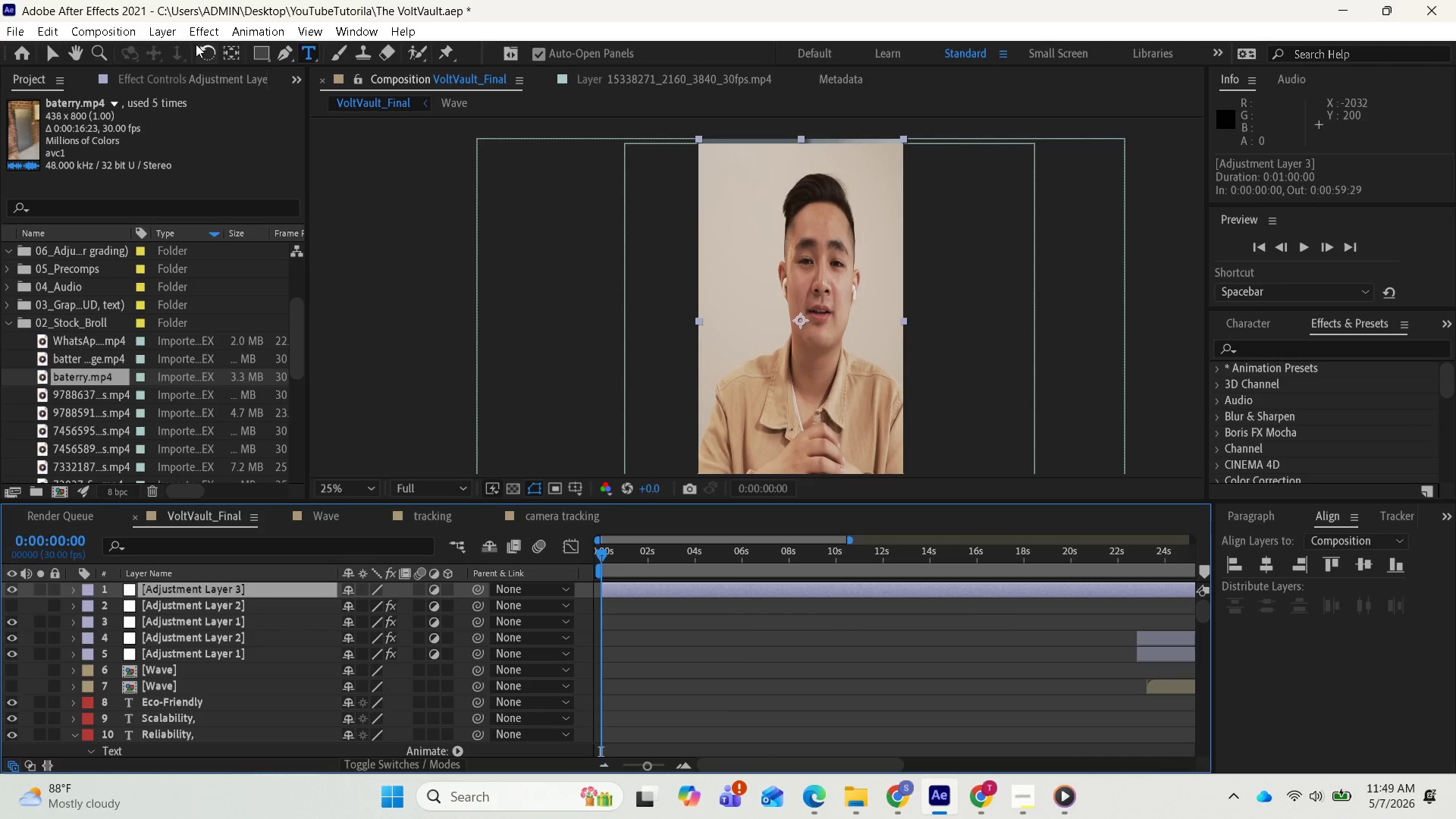 
left_click([201, 32])
 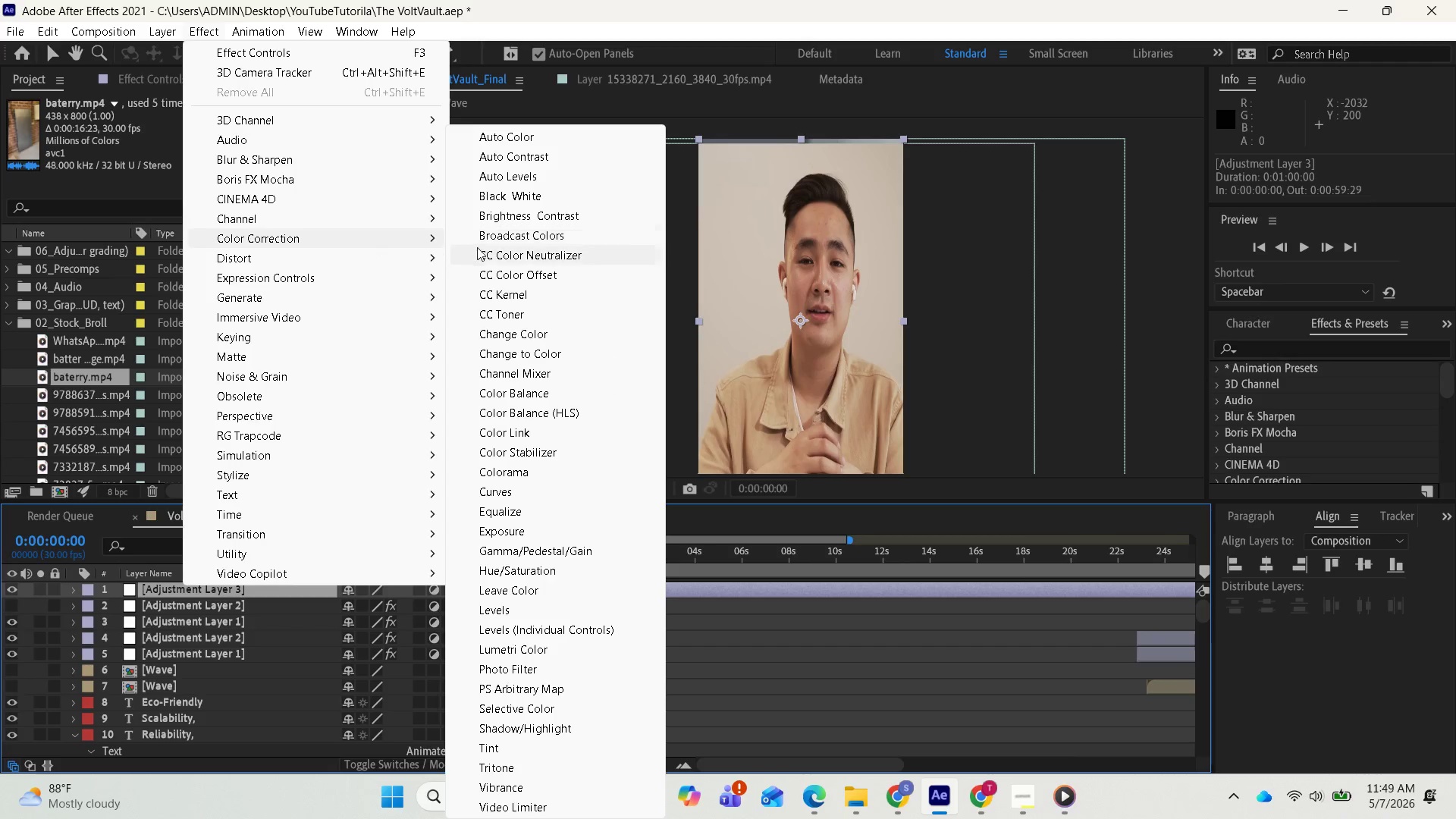 
wait(20.36)
 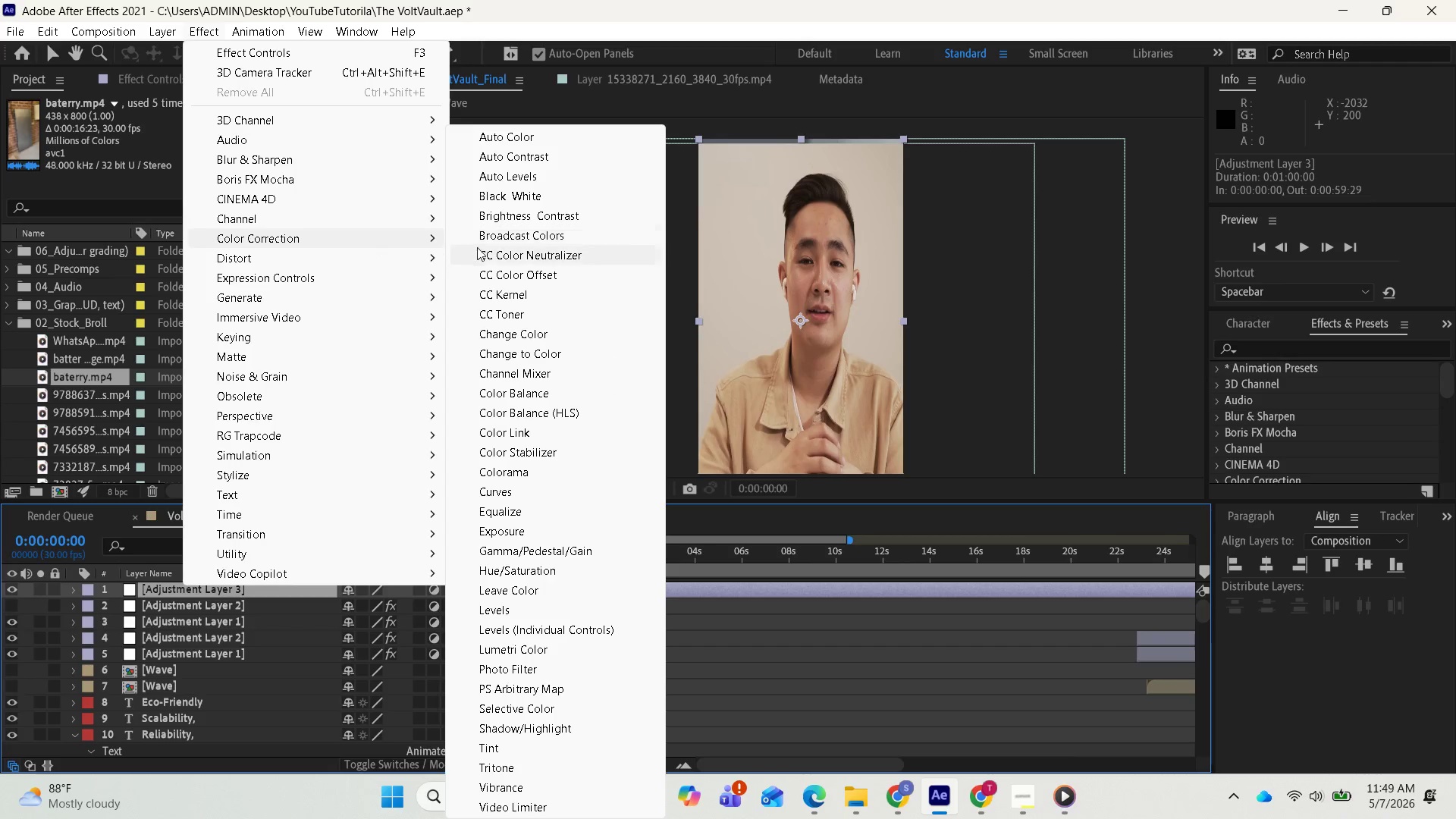 
left_click([503, 650])
 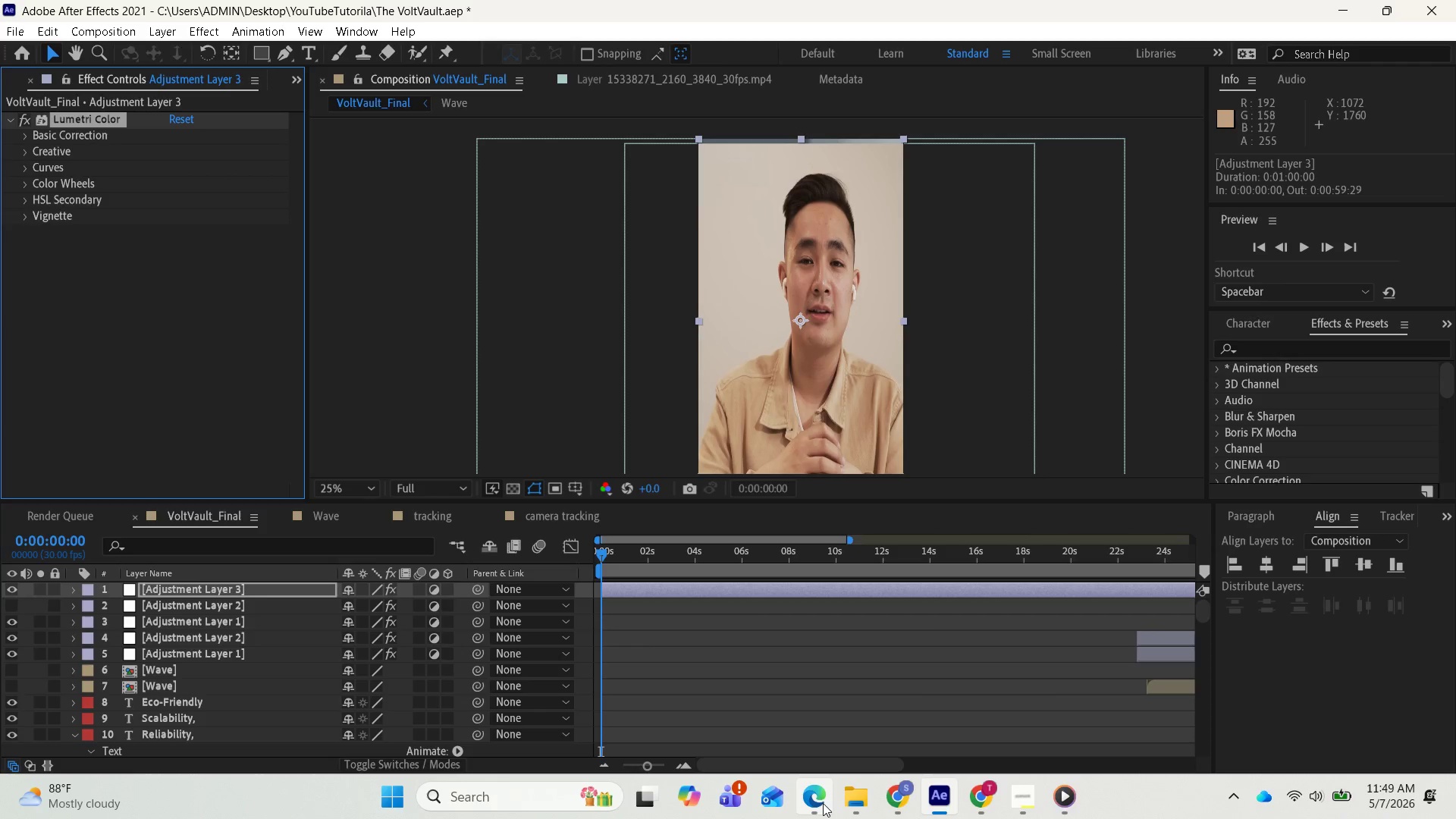 
wait(5.09)
 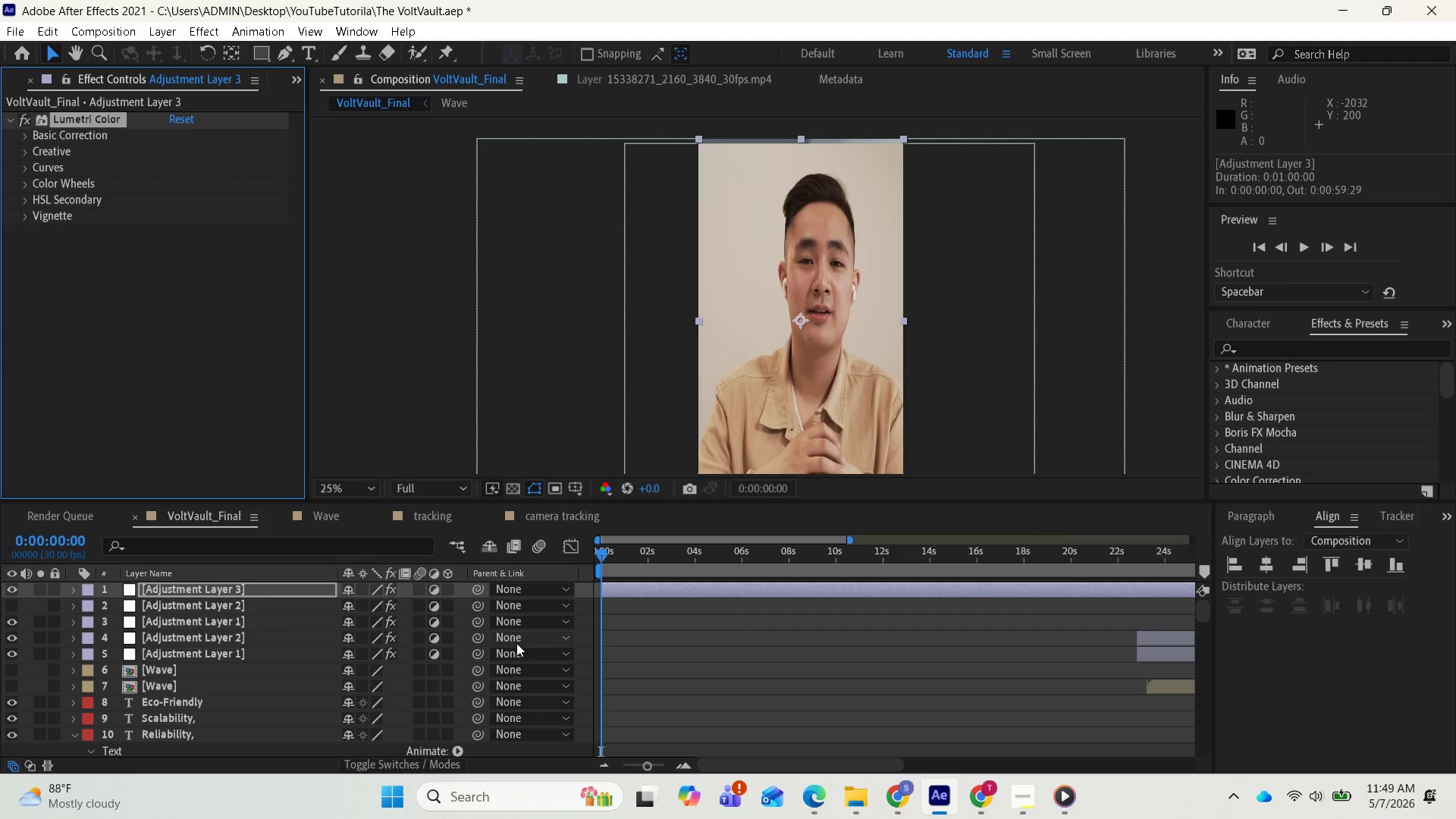 
left_click([888, 805])
 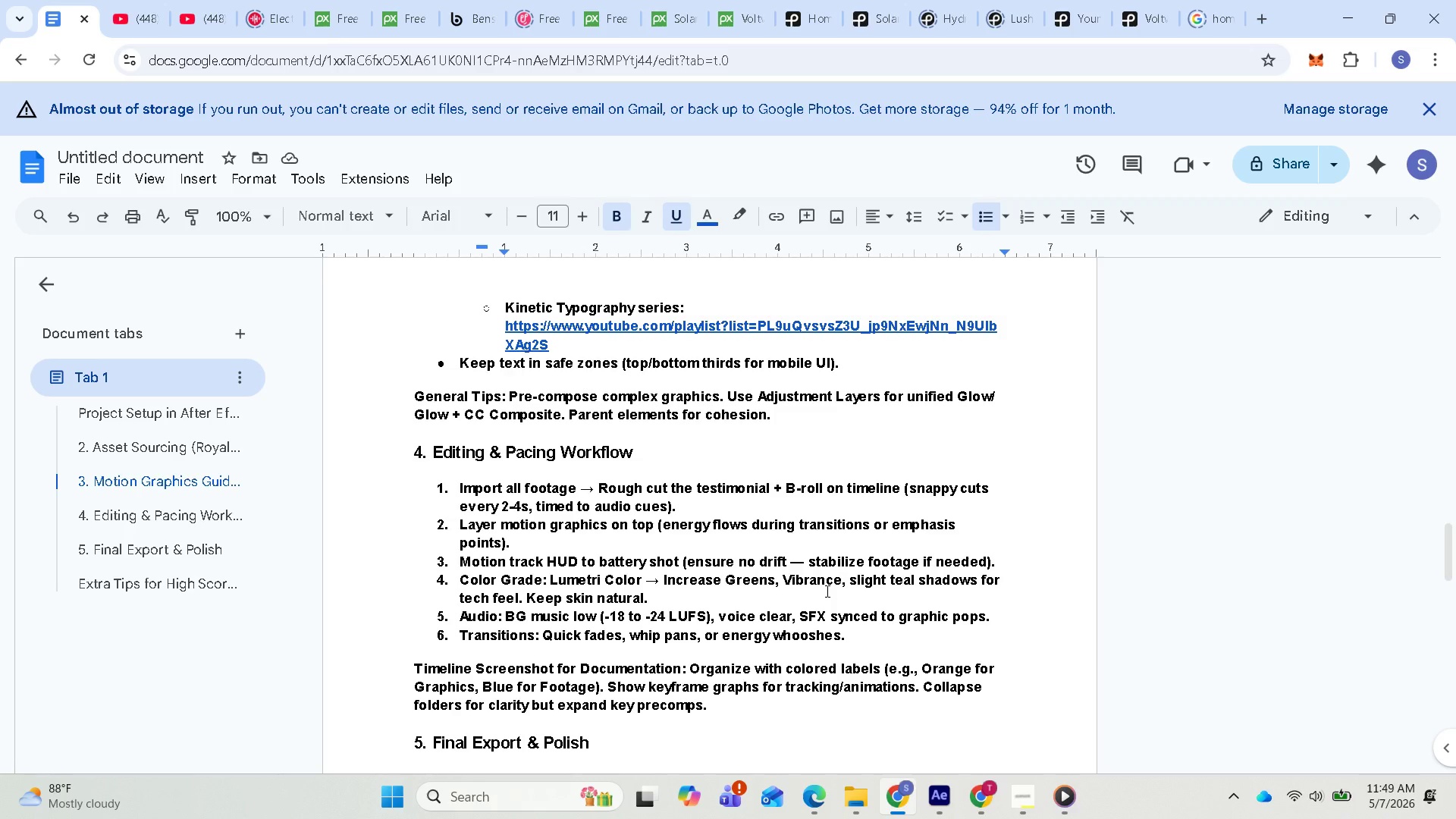 
wait(12.86)
 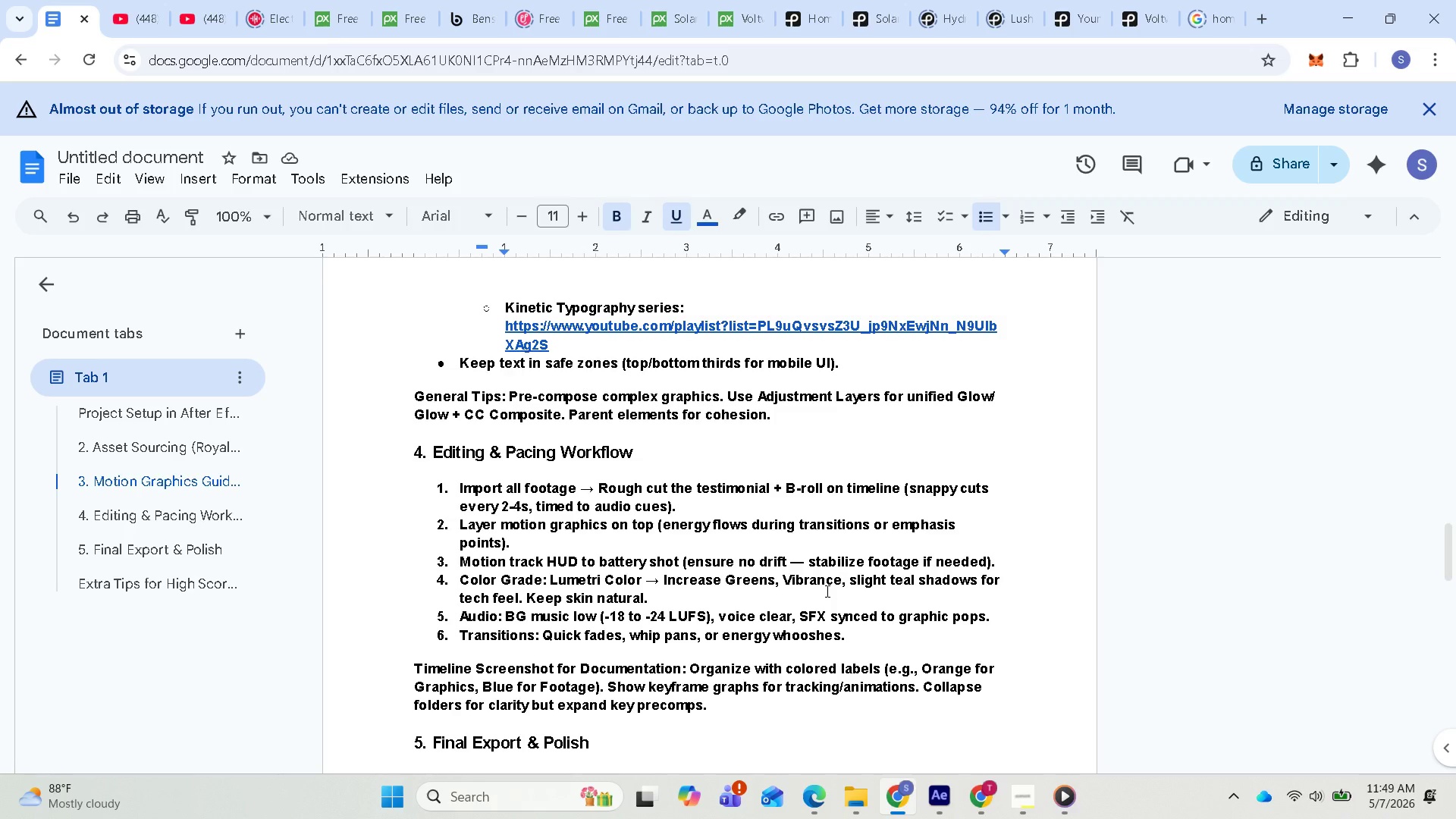 
left_click([1338, 25])
 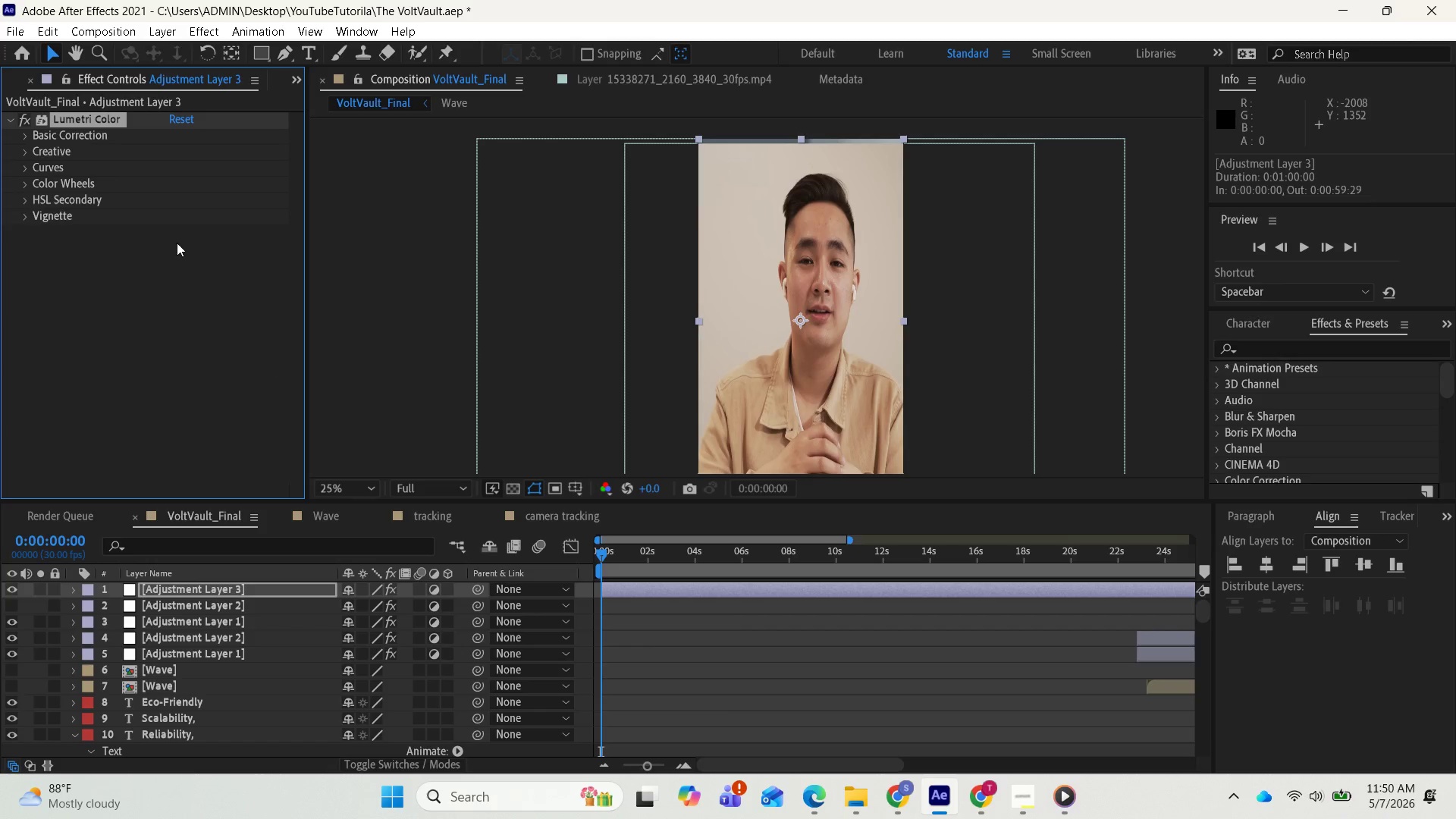 
wait(5.91)
 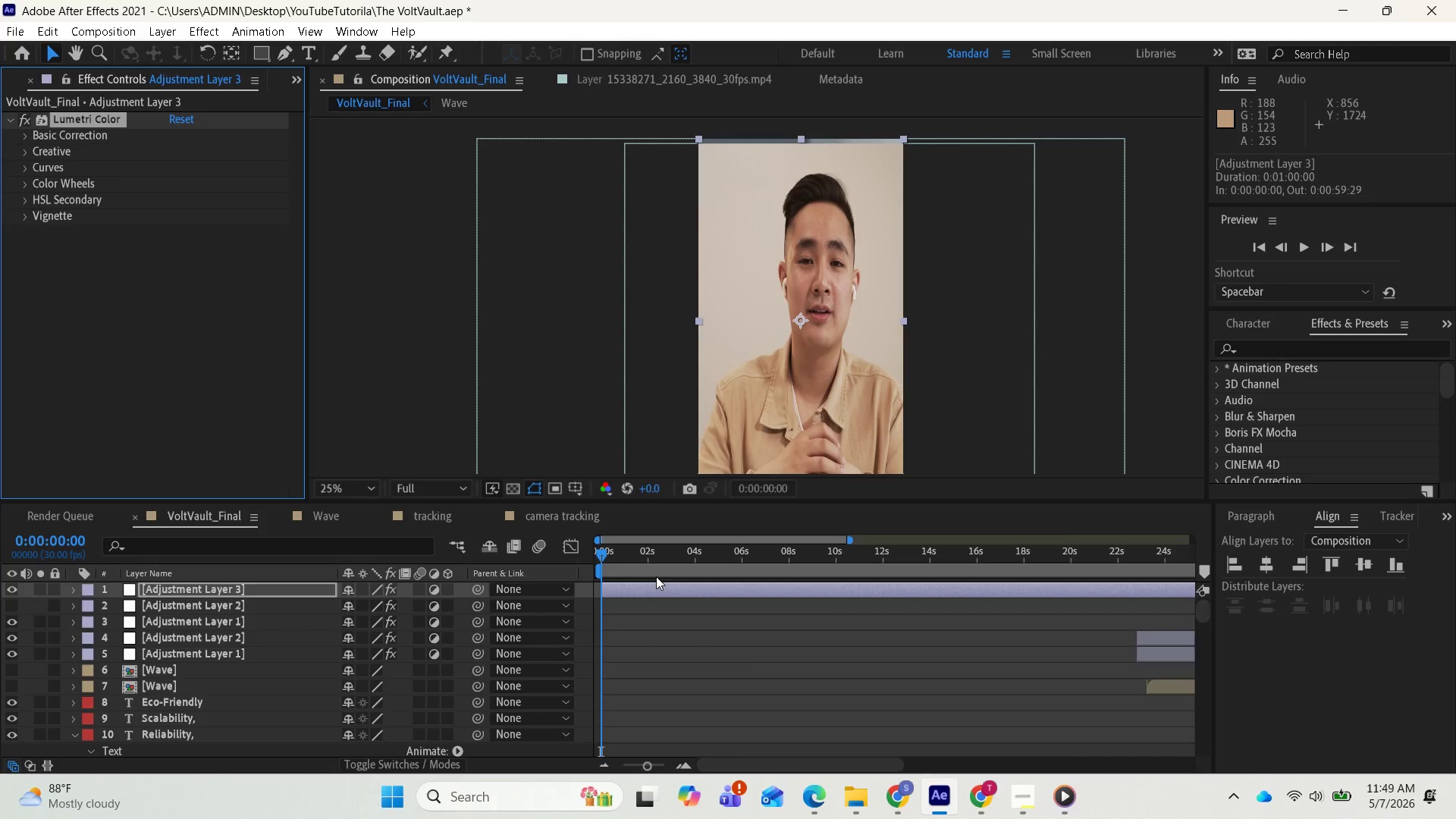 
left_click([25, 133])
 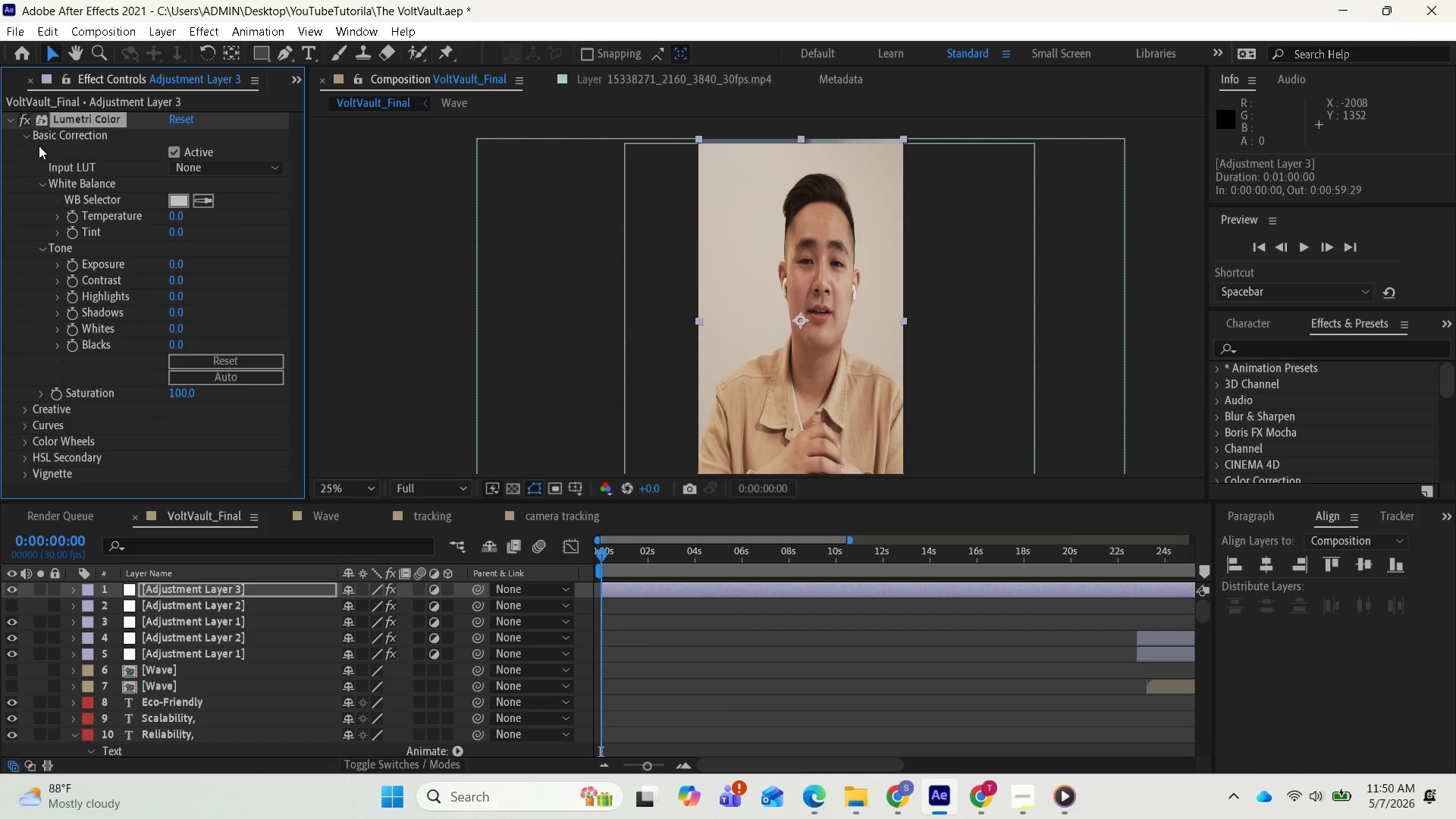 
left_click([198, 171])
 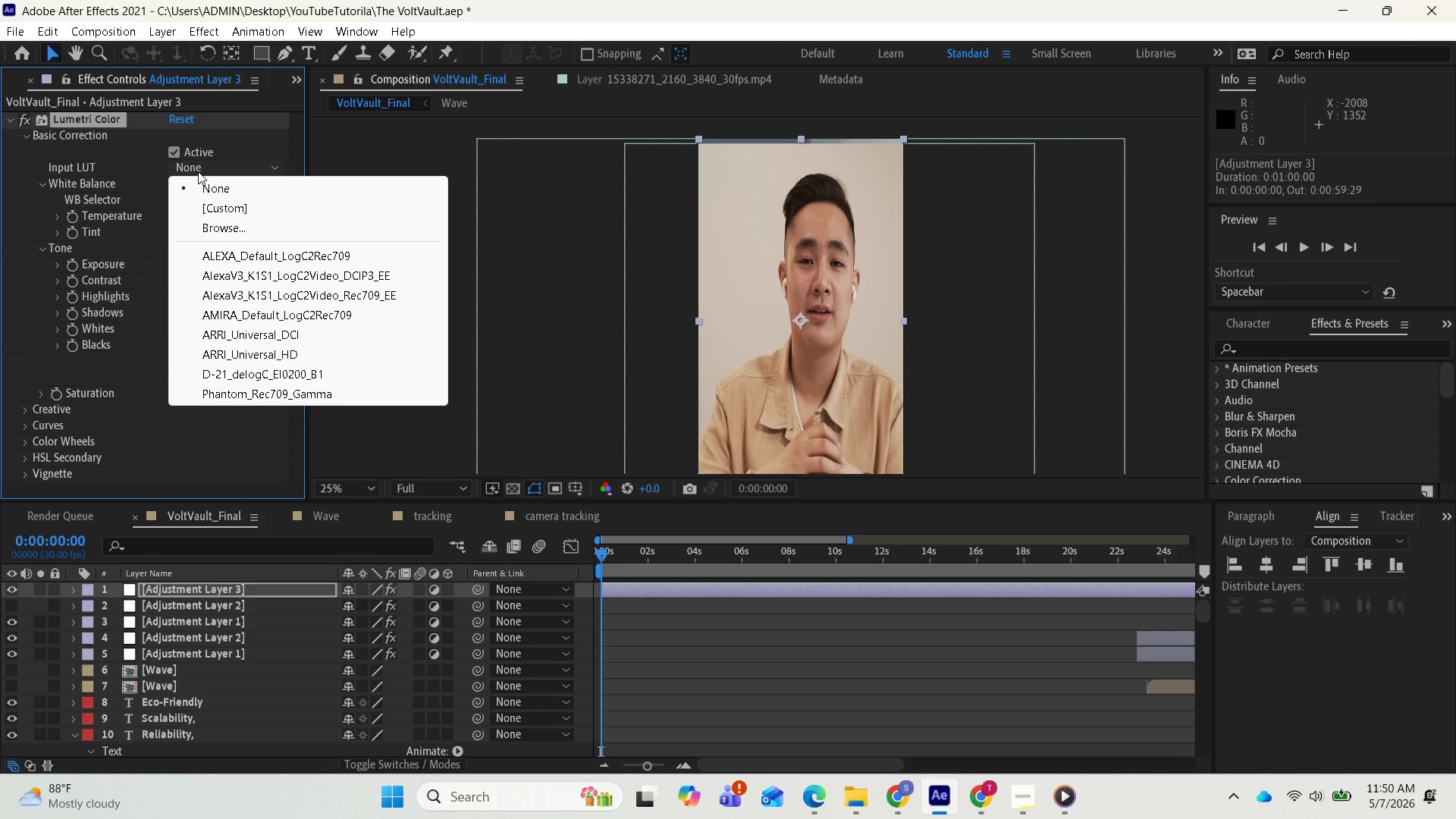 
left_click([198, 171])
 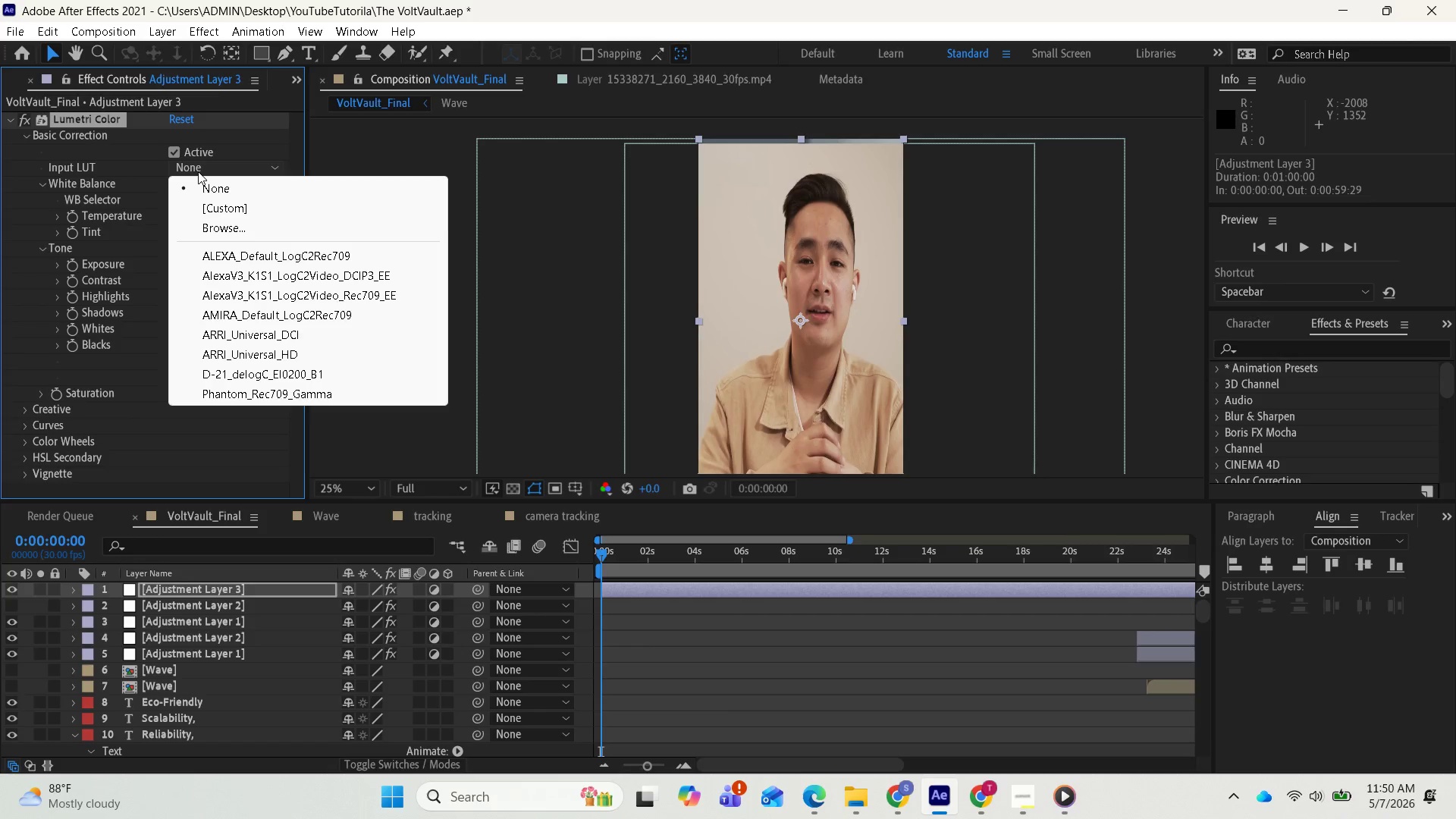 
left_click([198, 171])
 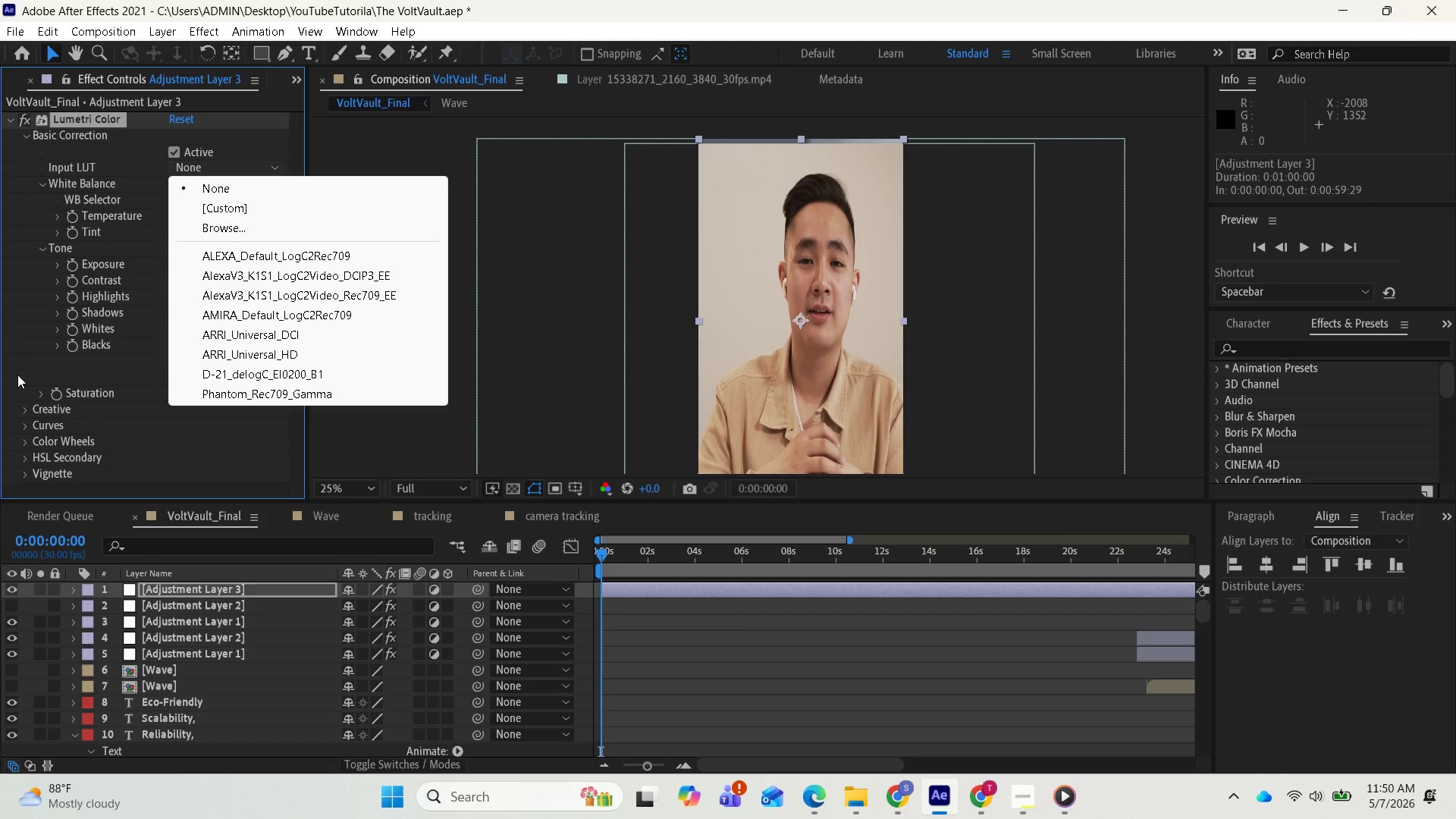 
left_click([16, 409])
 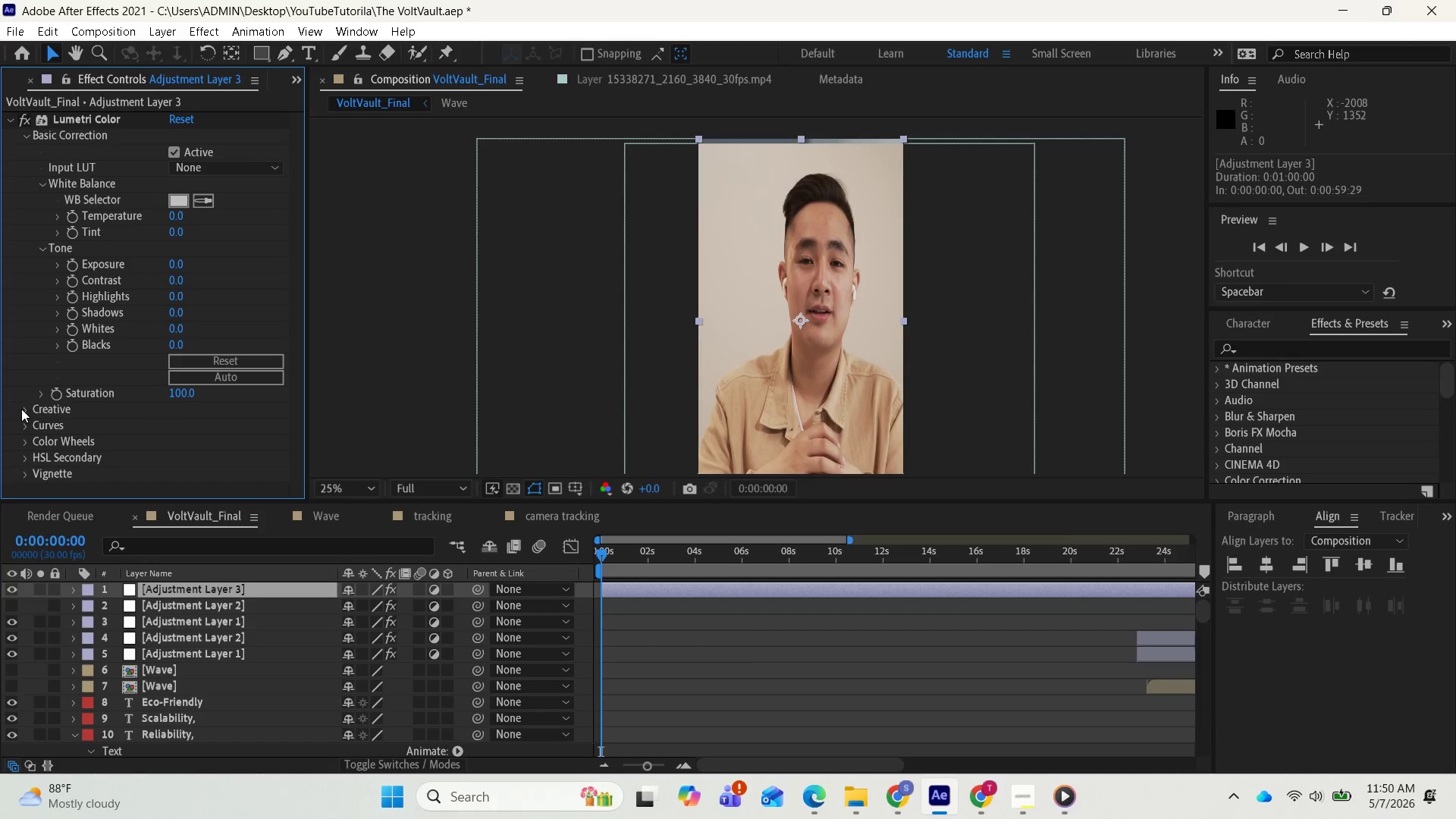 
left_click([21, 409])
 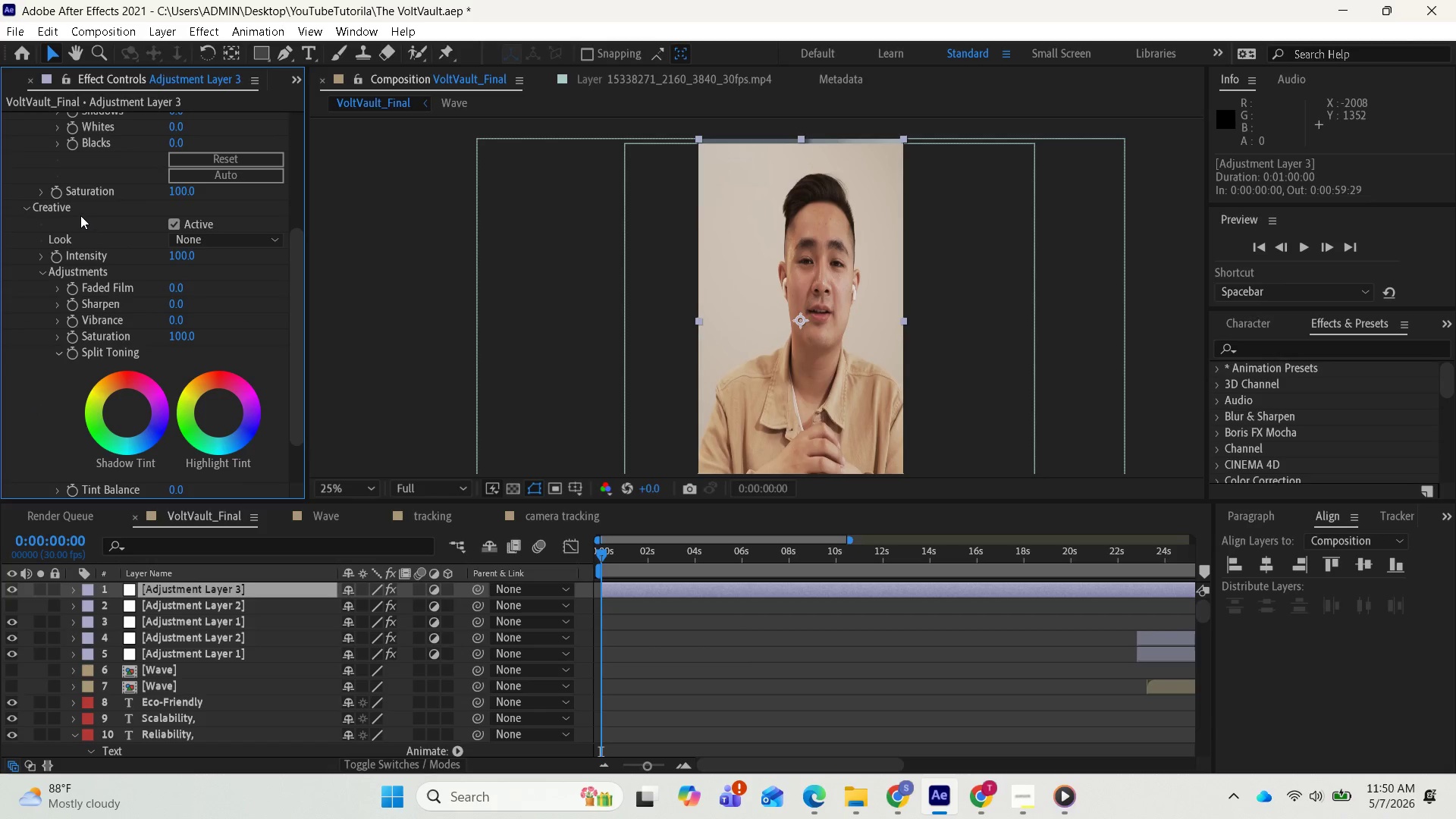 
scroll: coordinate [119, 218], scroll_direction: up, amount: 9.0
 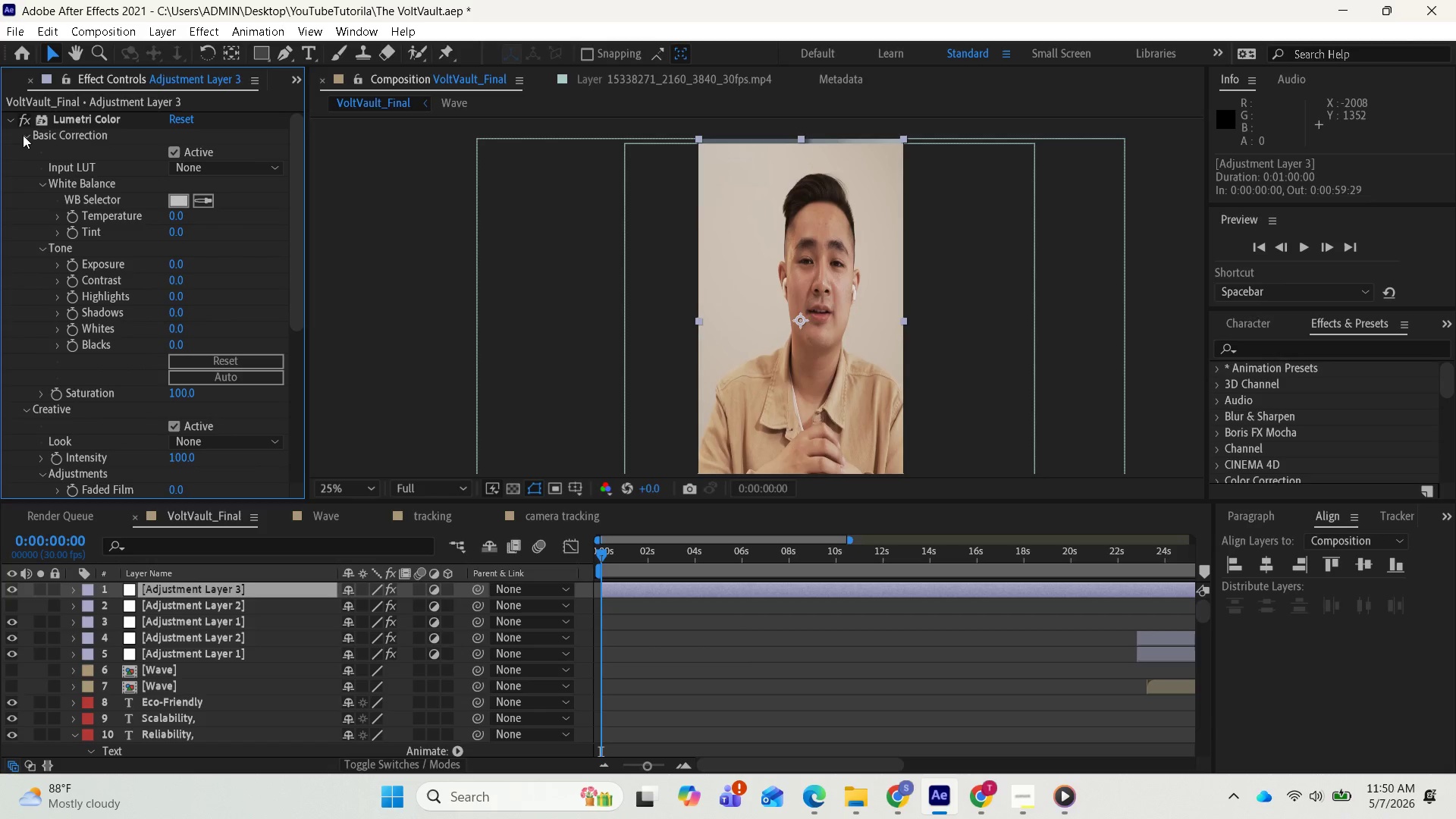 
left_click([21, 132])
 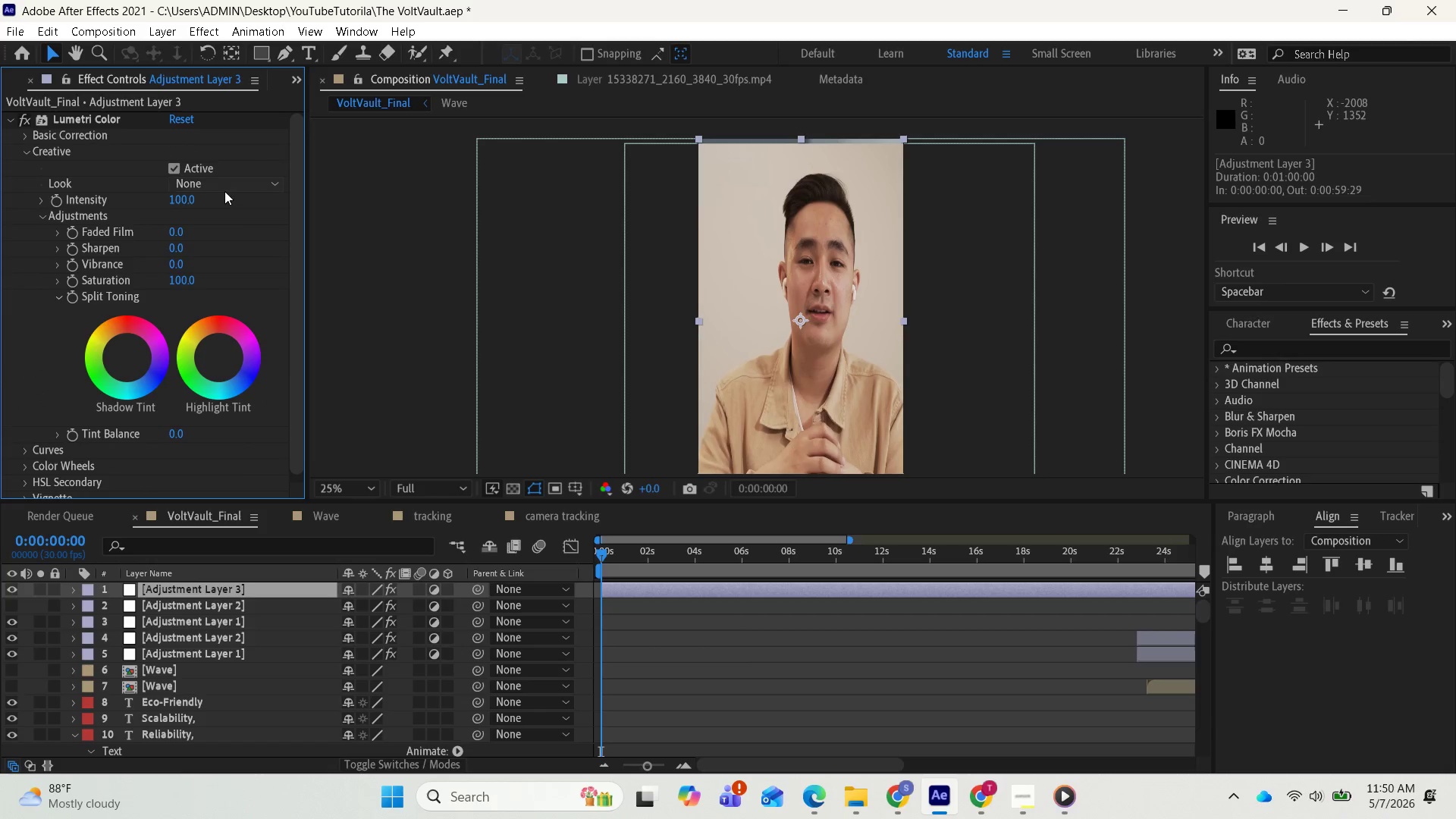 
left_click([224, 190])
 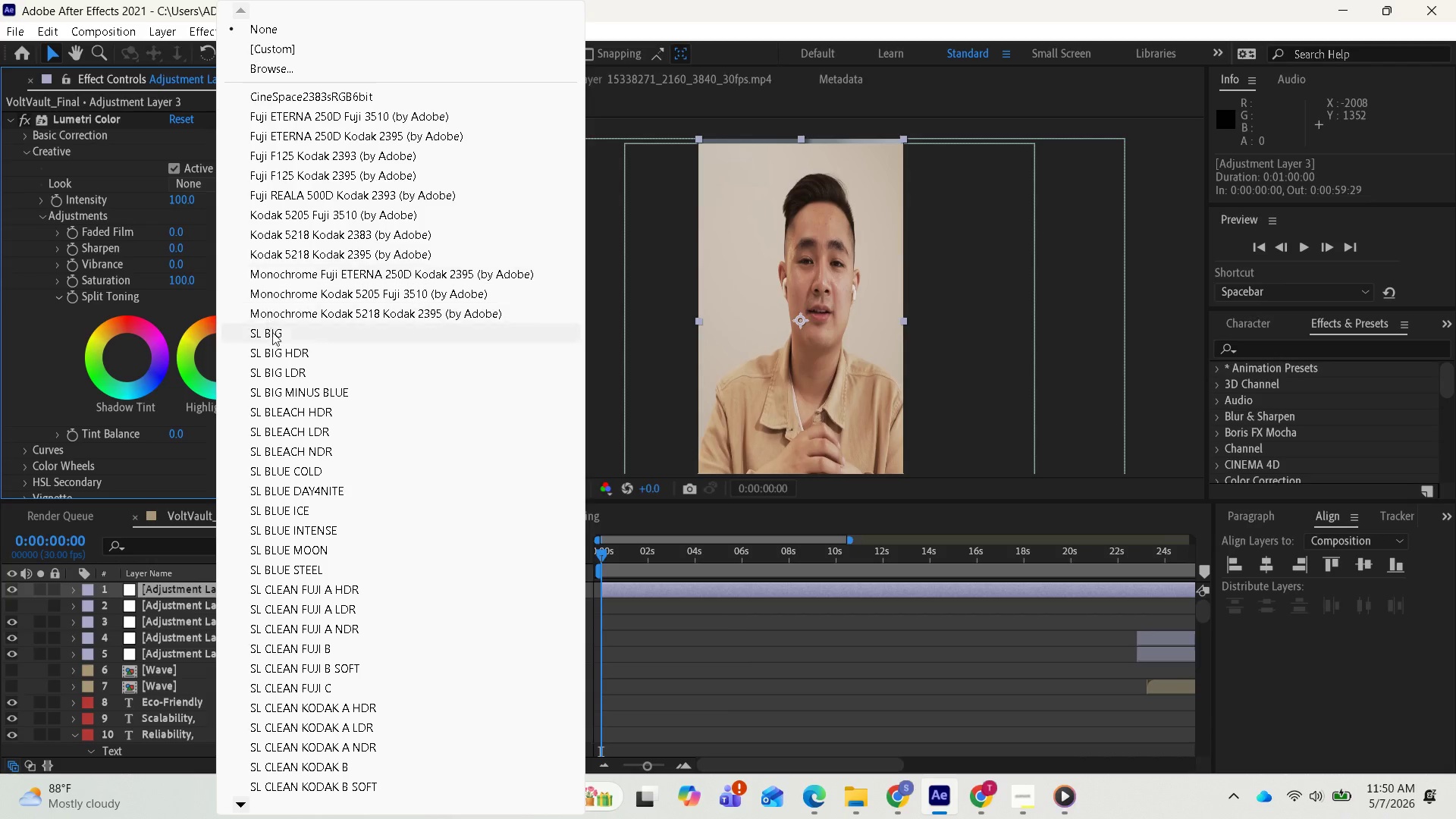 
scroll: coordinate [350, 635], scroll_direction: down, amount: 4.0
 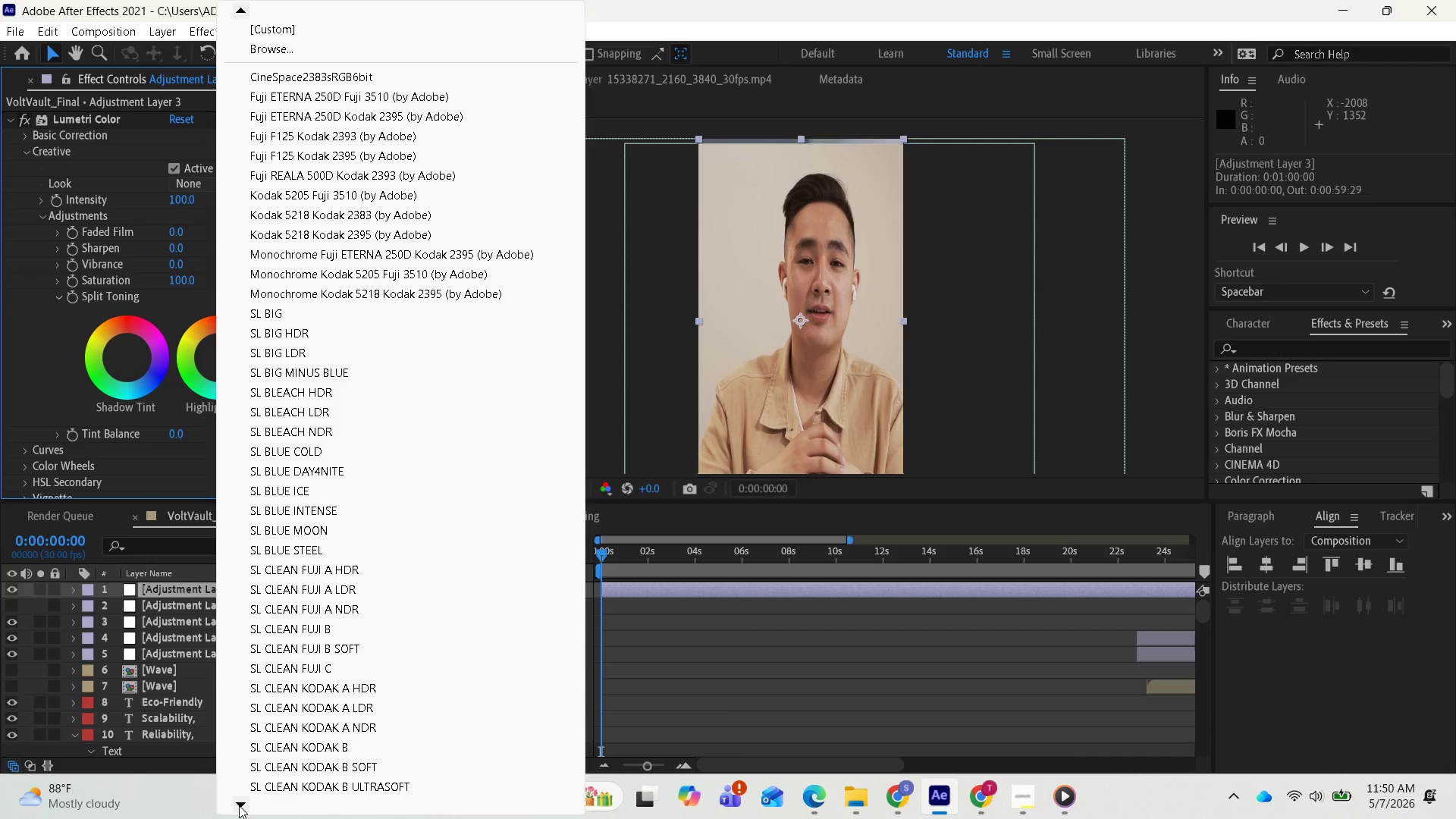 
double_click([239, 805])
 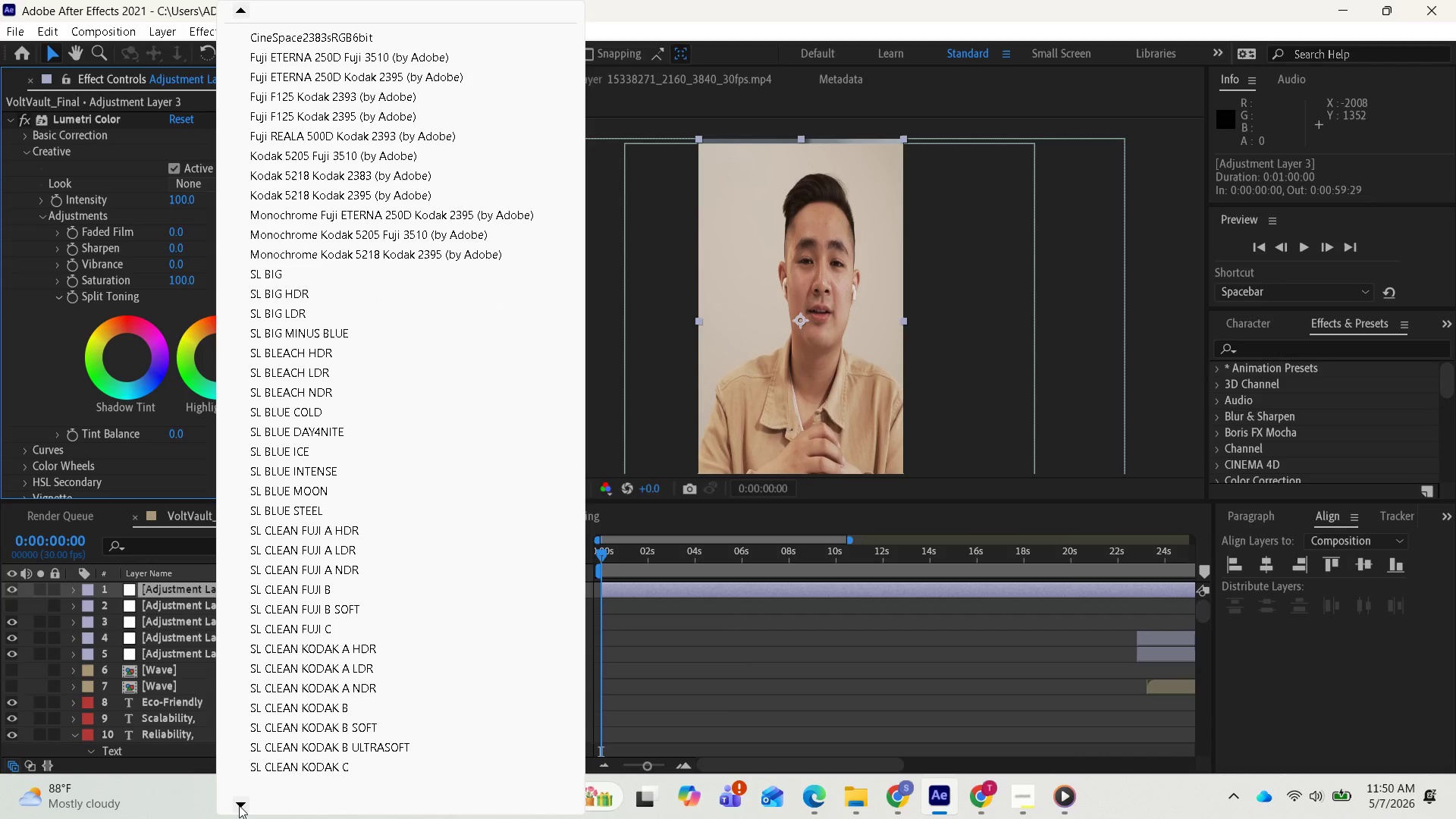 
triple_click([239, 805])
 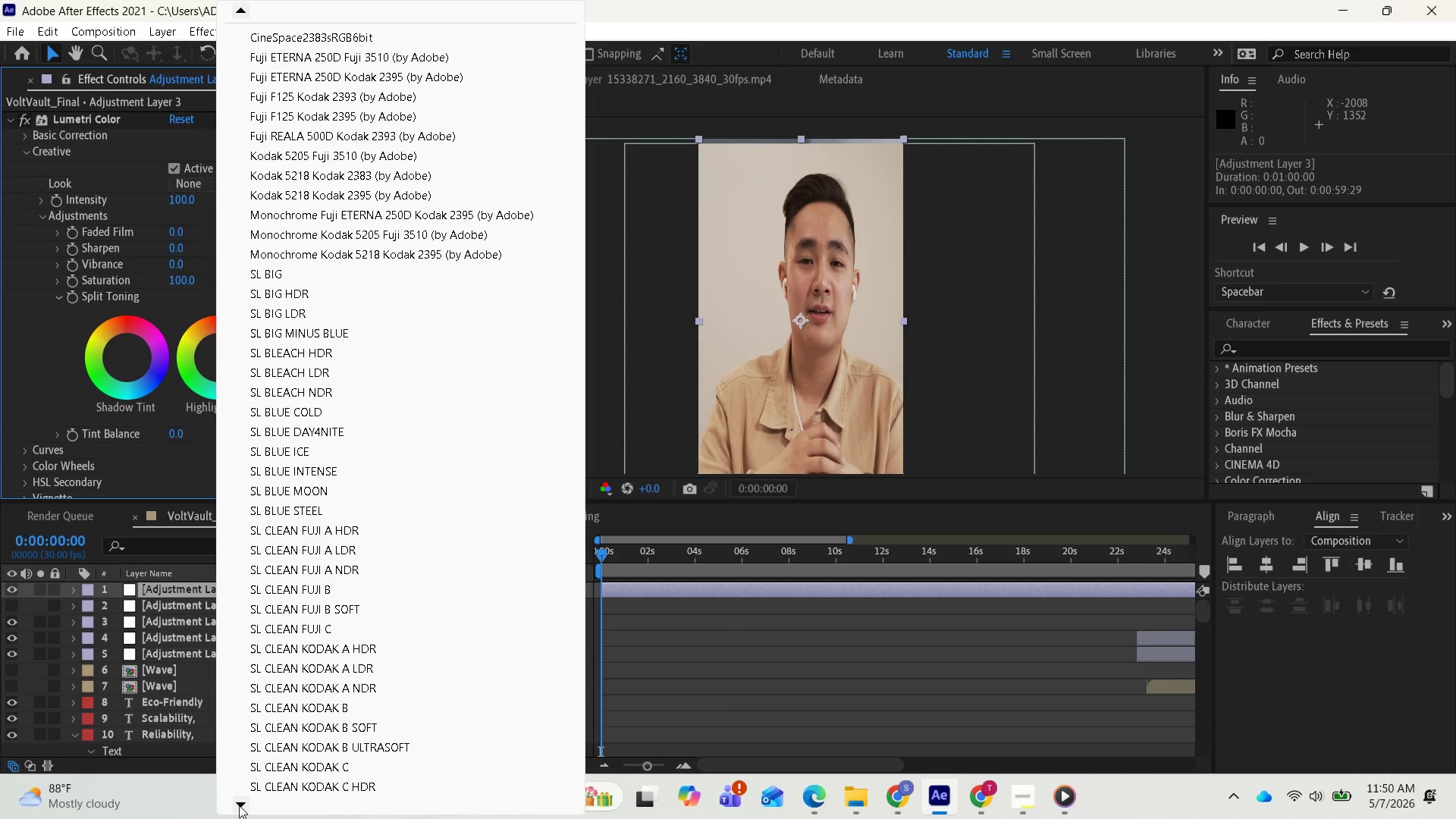 
triple_click([239, 805])
 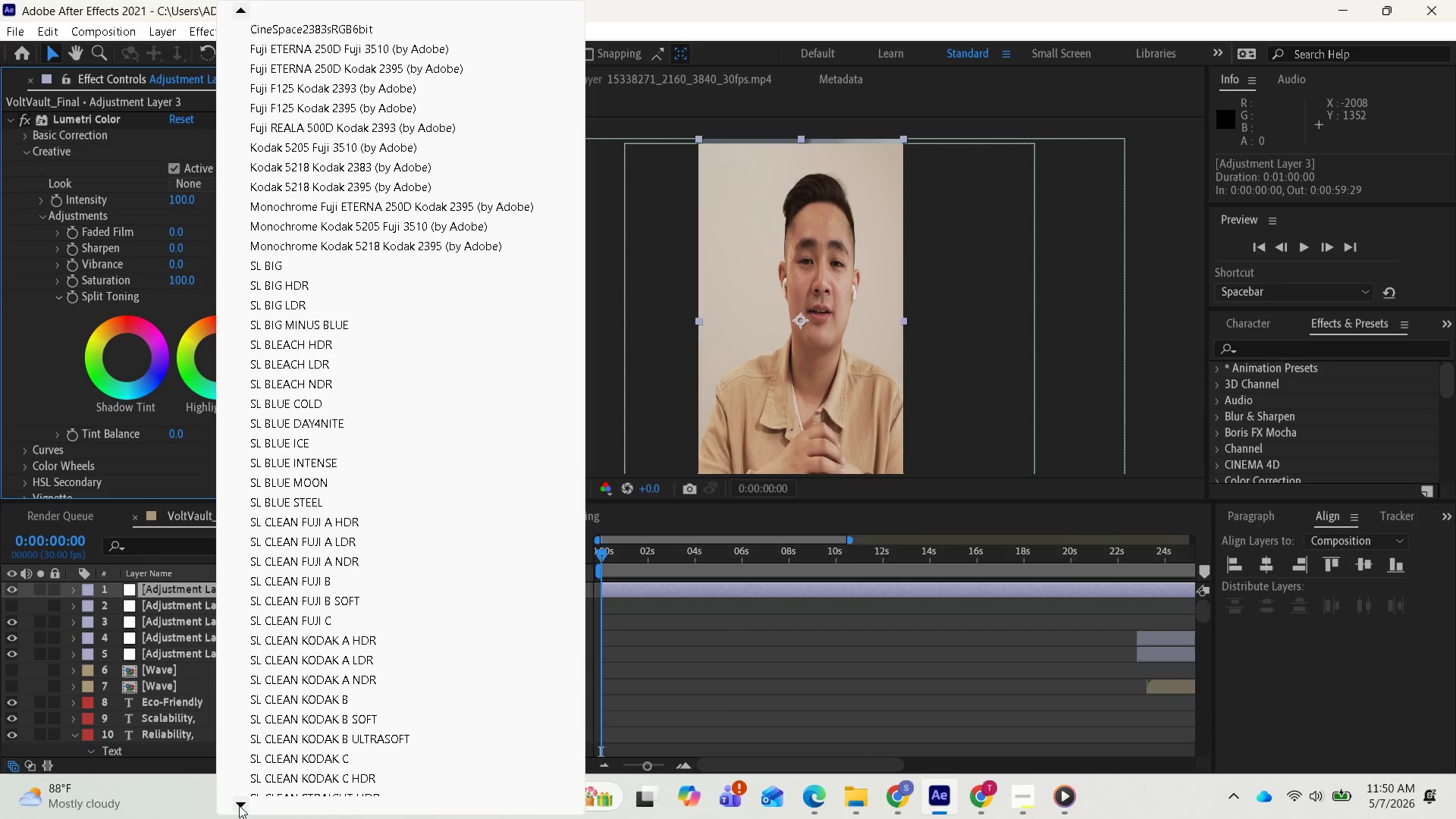 
triple_click([239, 805])
 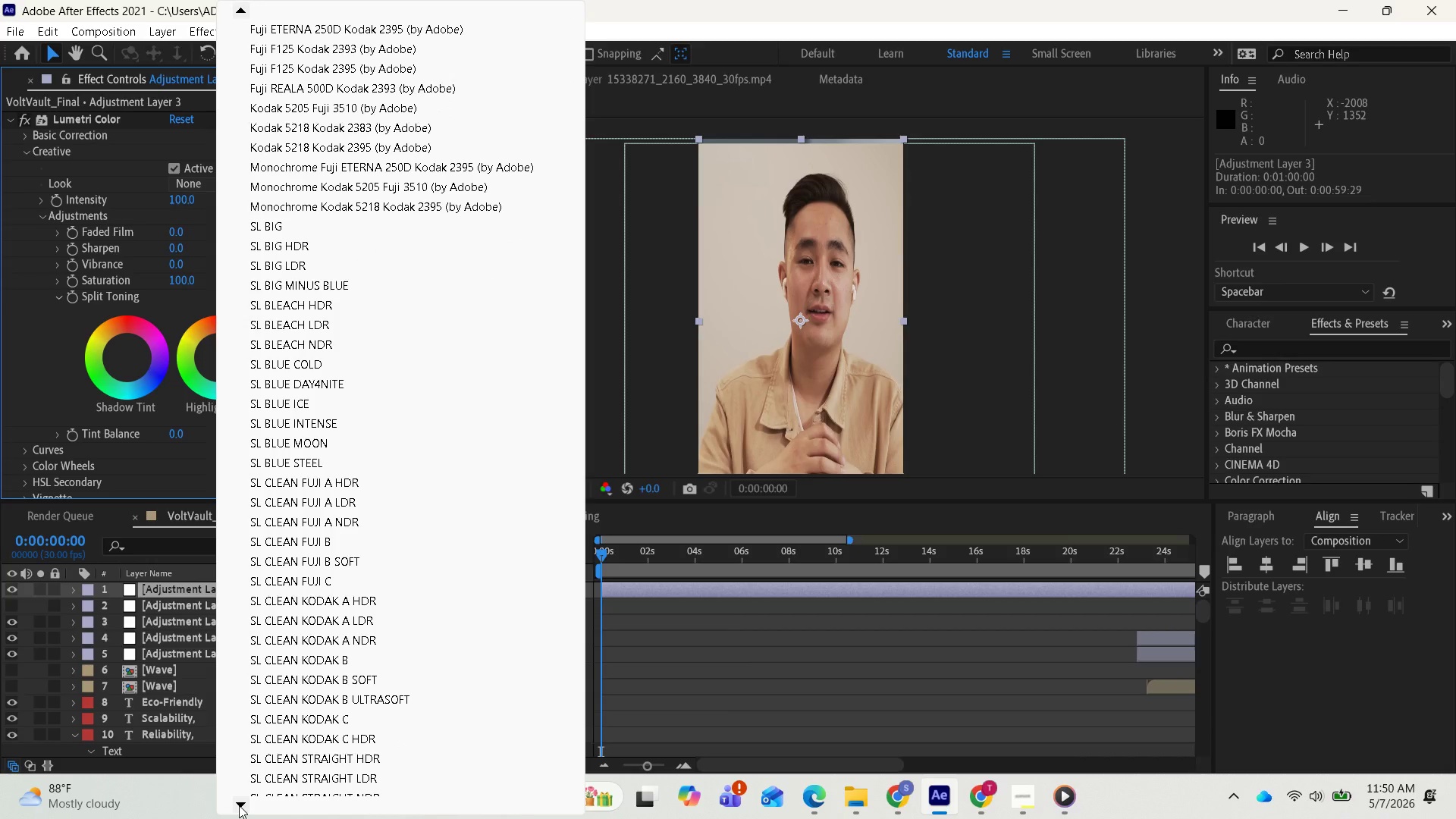 
triple_click([239, 805])
 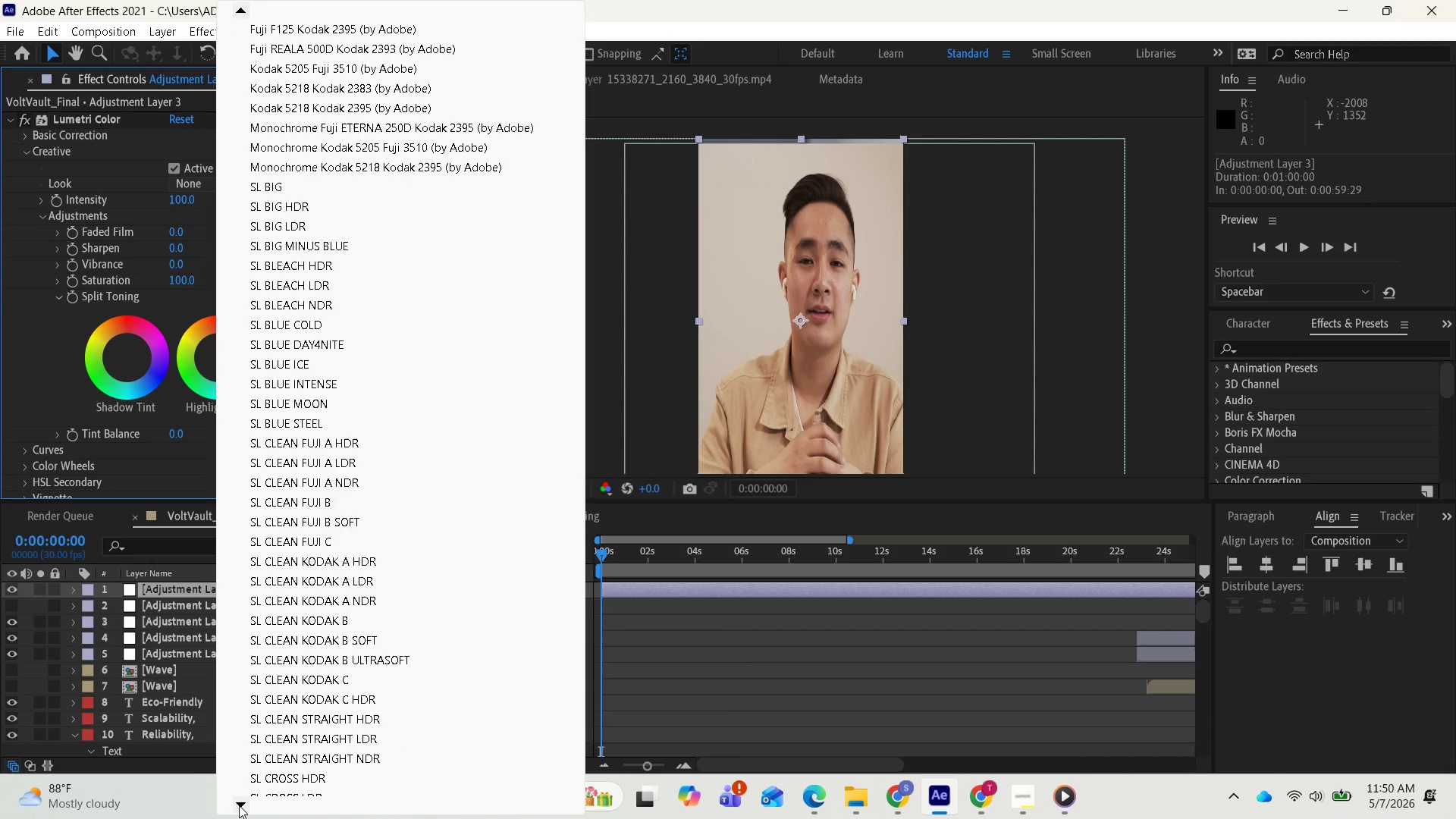 
double_click([239, 805])
 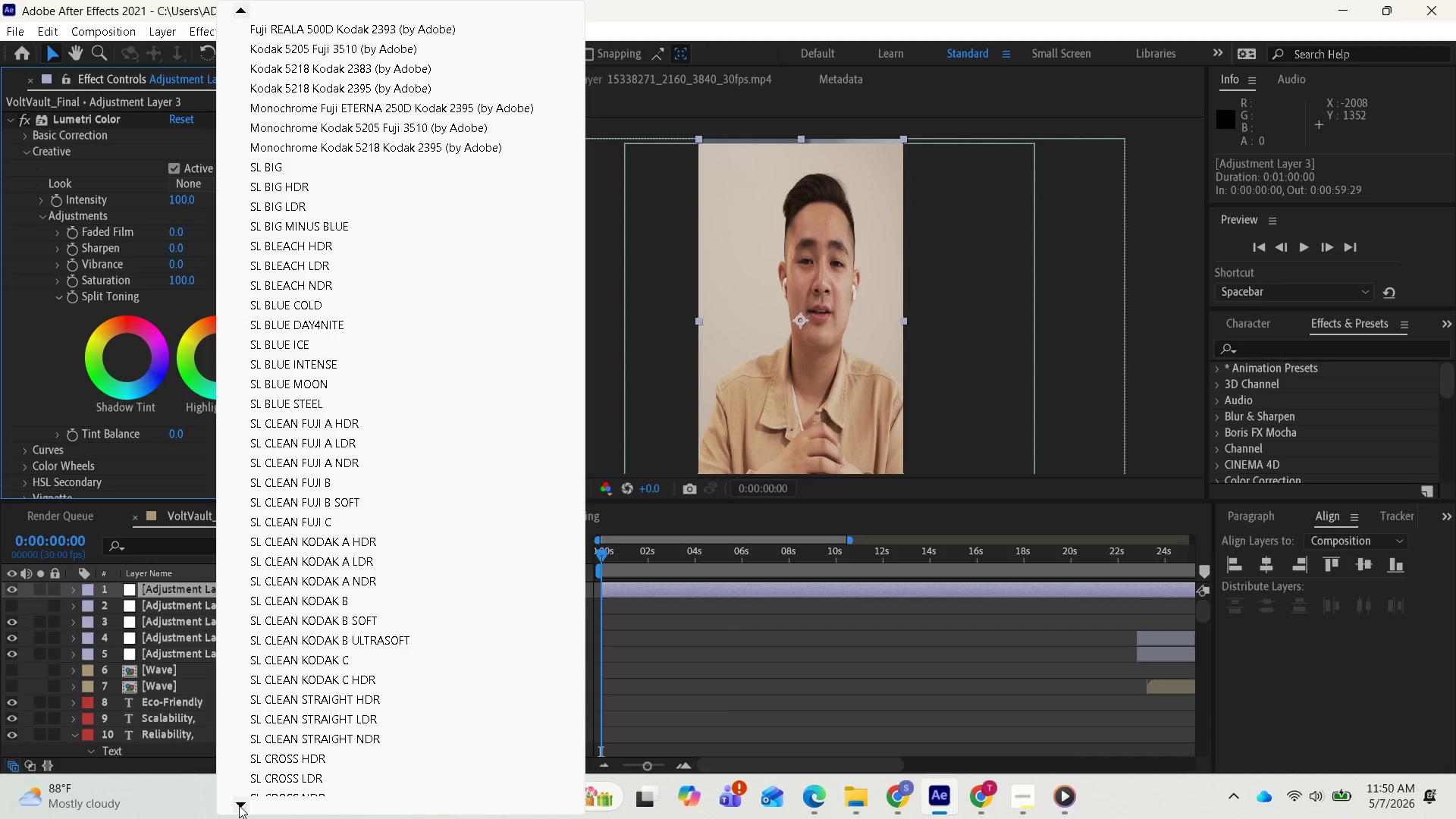 
triple_click([239, 805])
 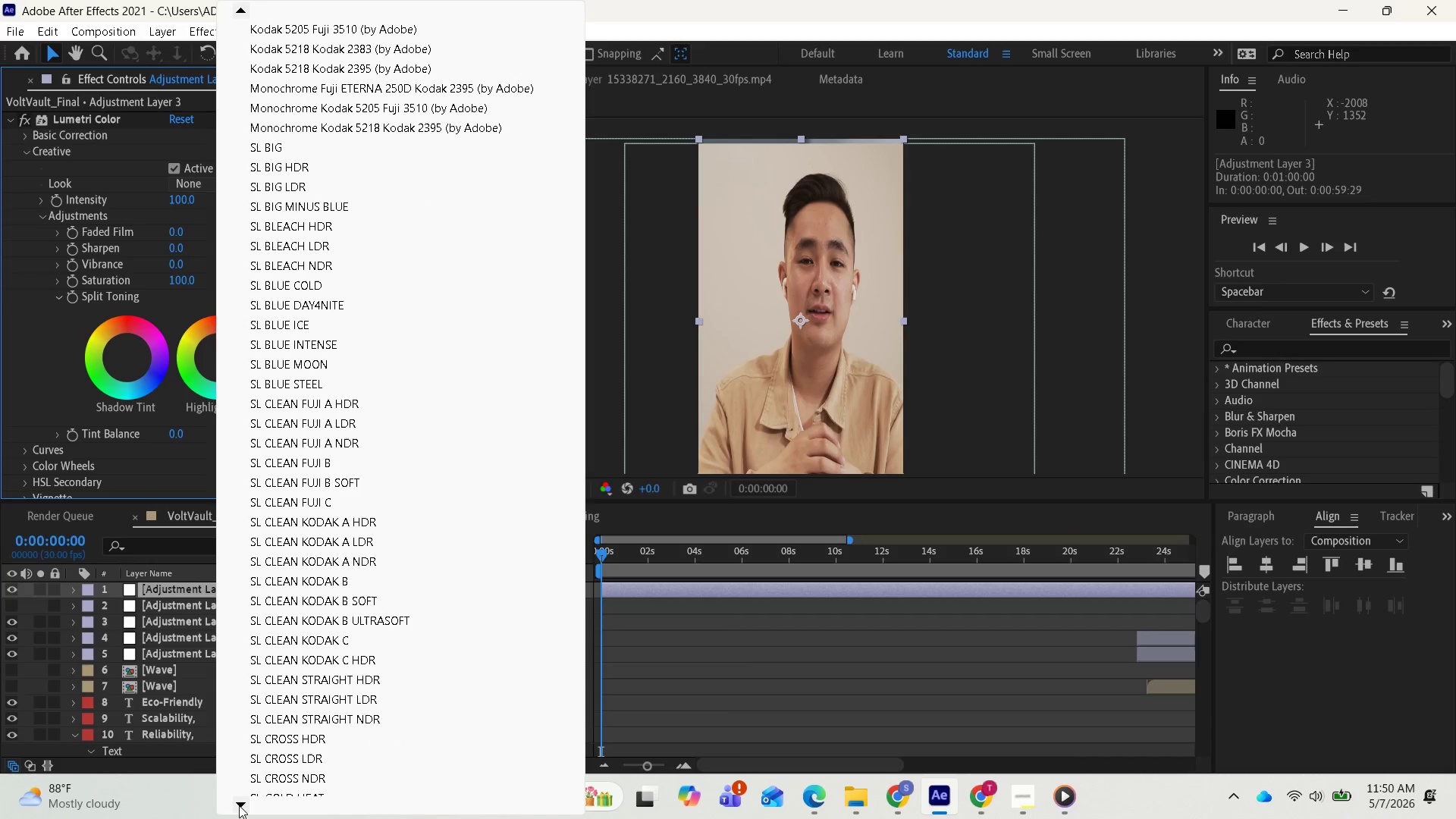 
triple_click([239, 805])
 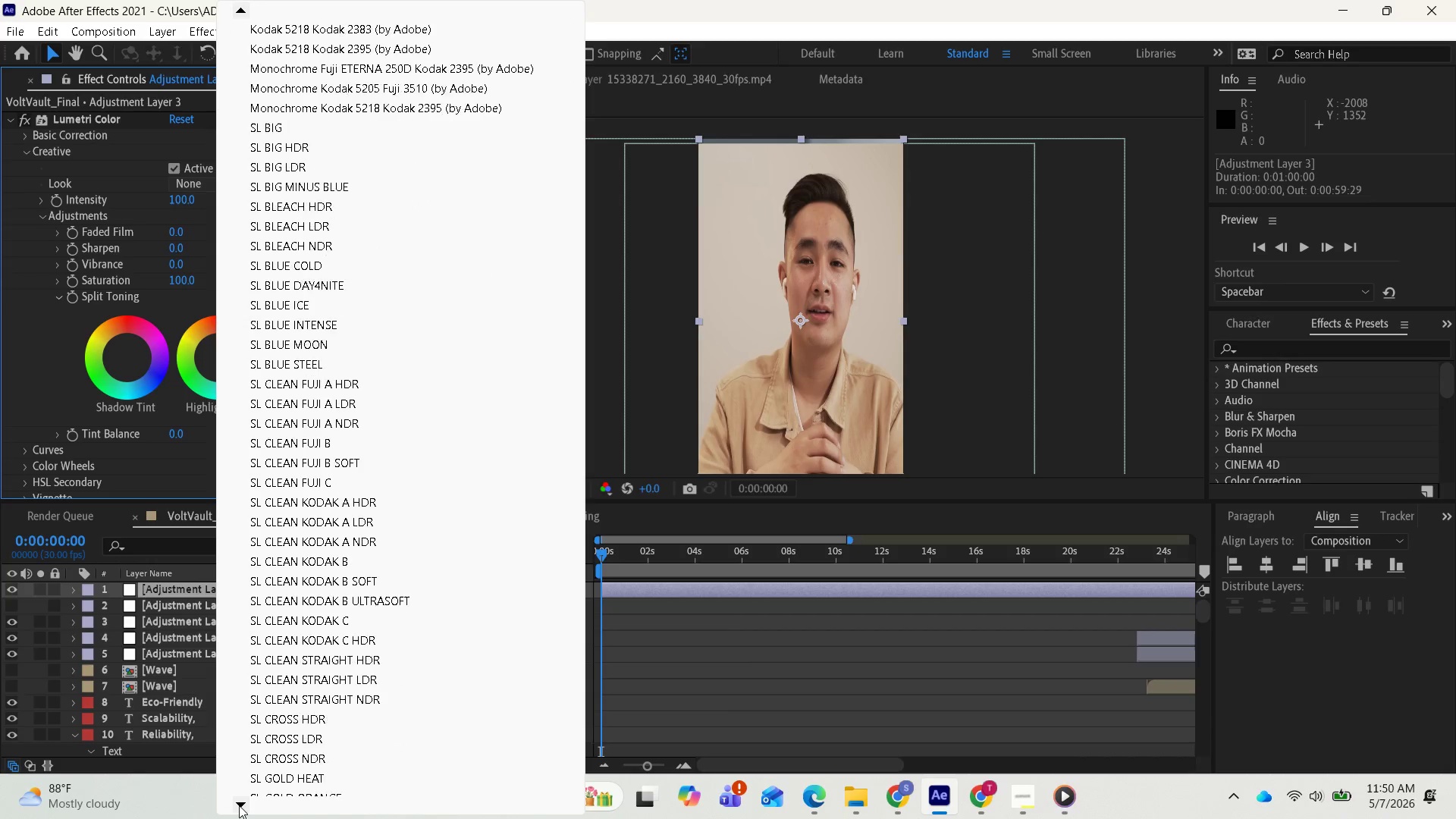 
triple_click([239, 805])
 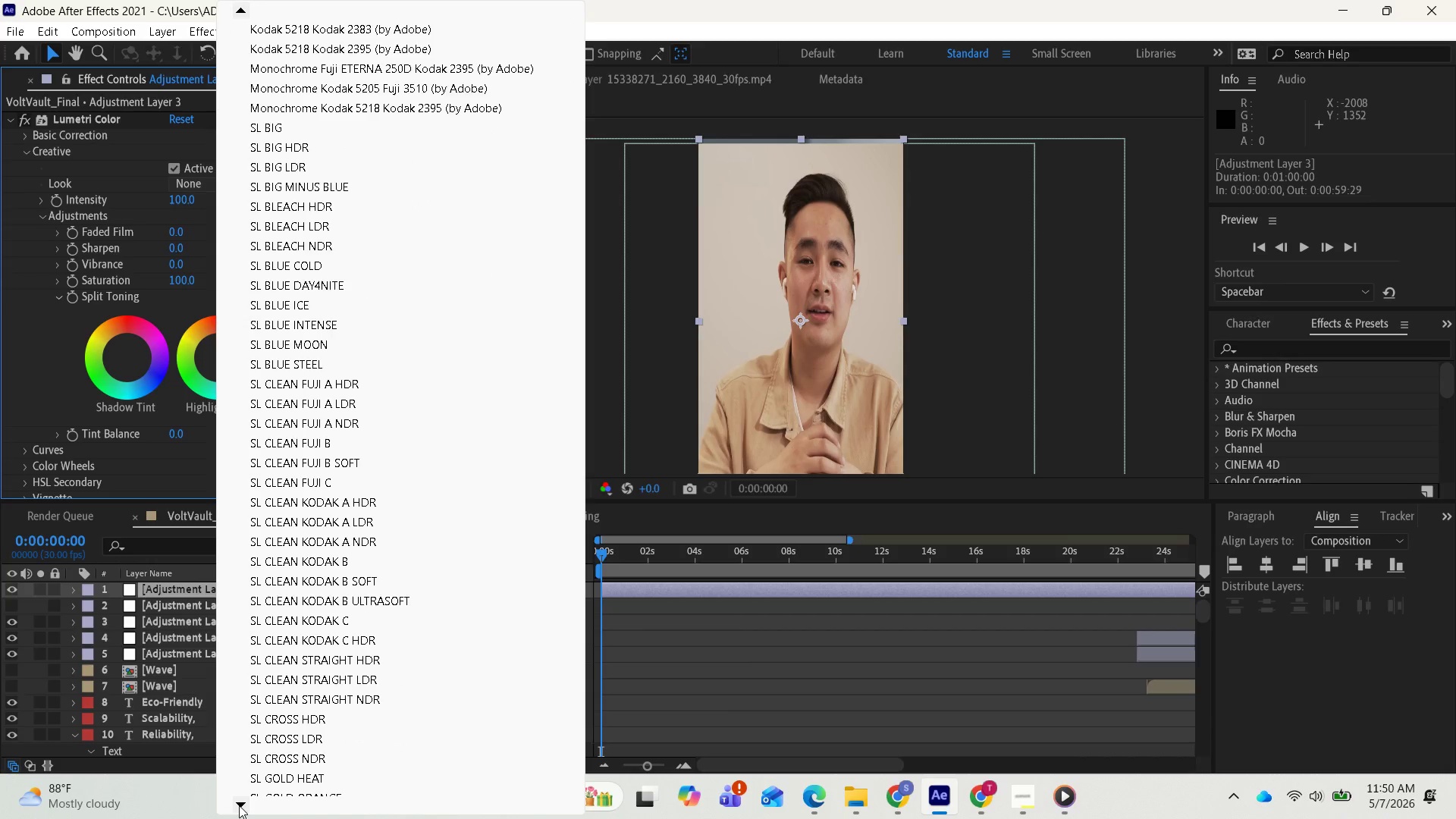 
triple_click([239, 805])
 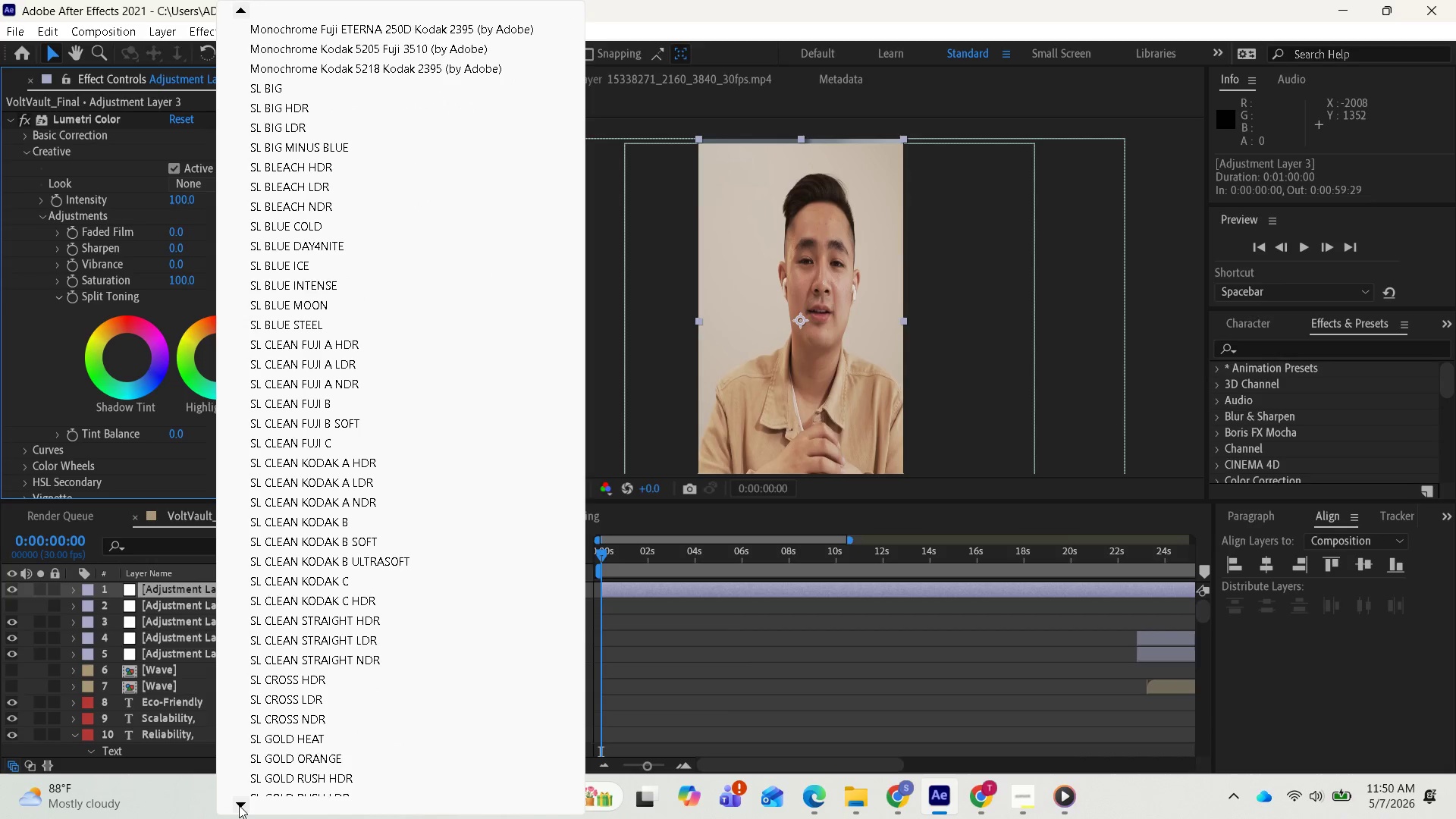 
double_click([239, 805])
 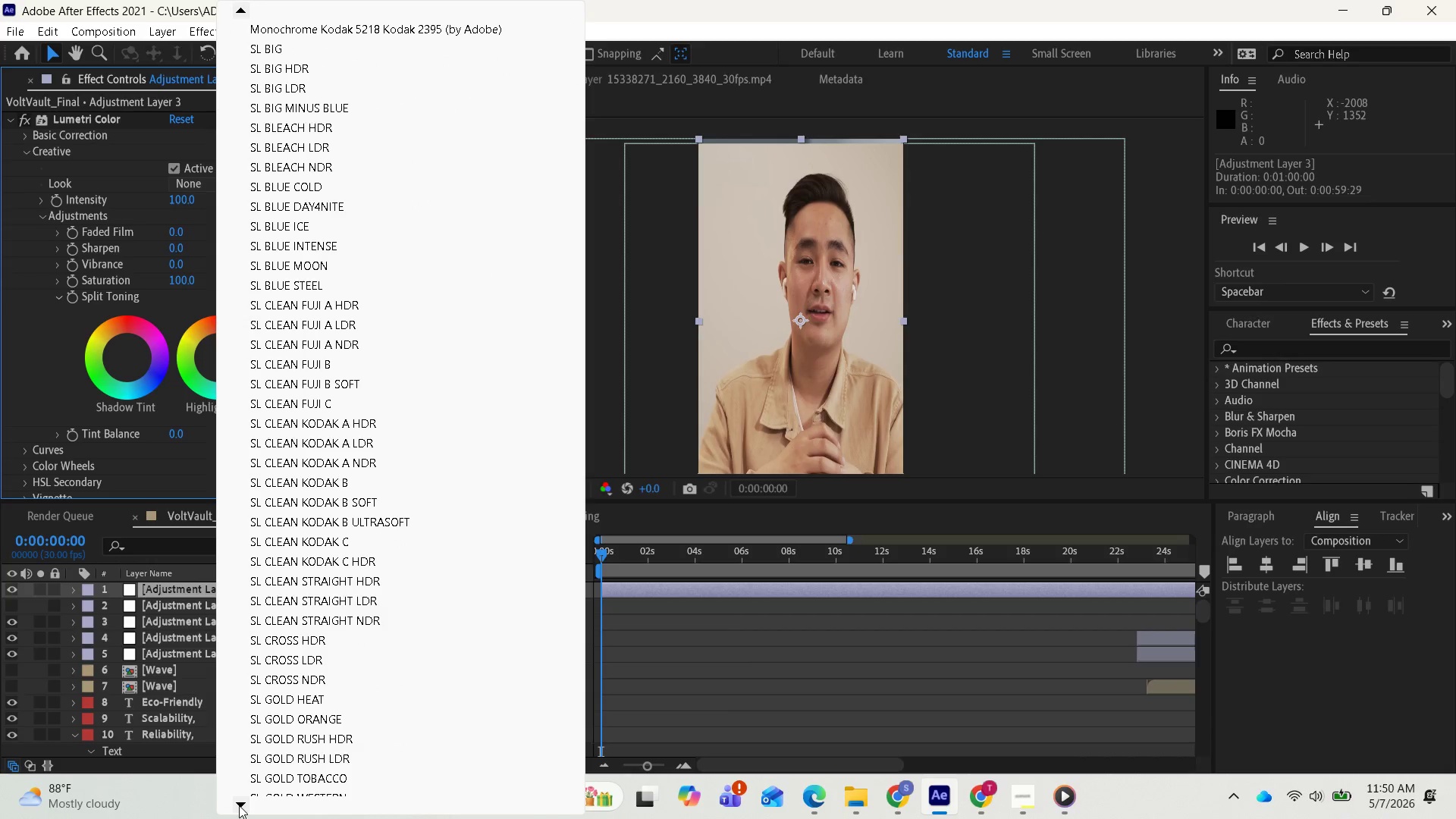 
double_click([239, 805])
 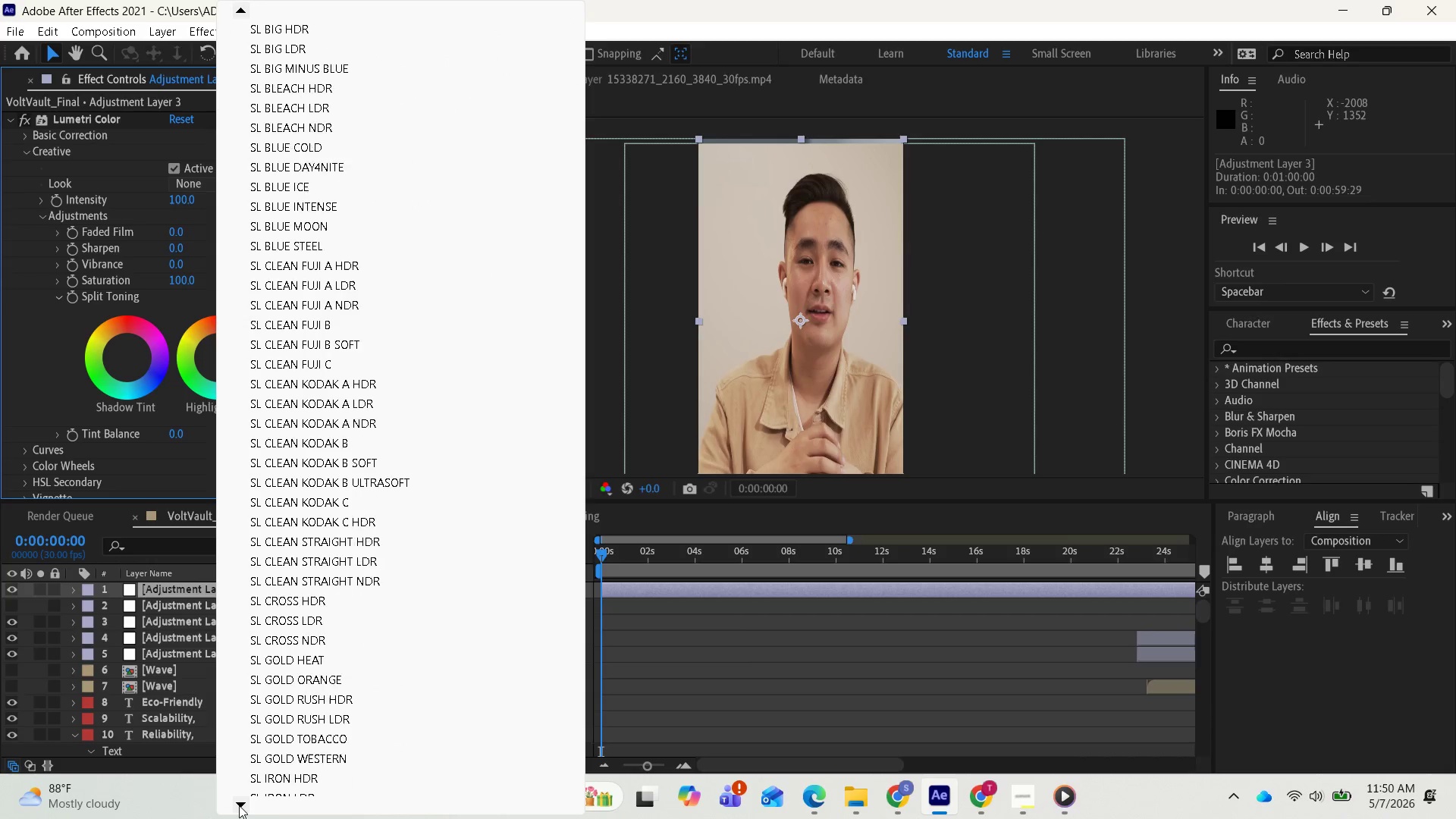 
triple_click([239, 805])
 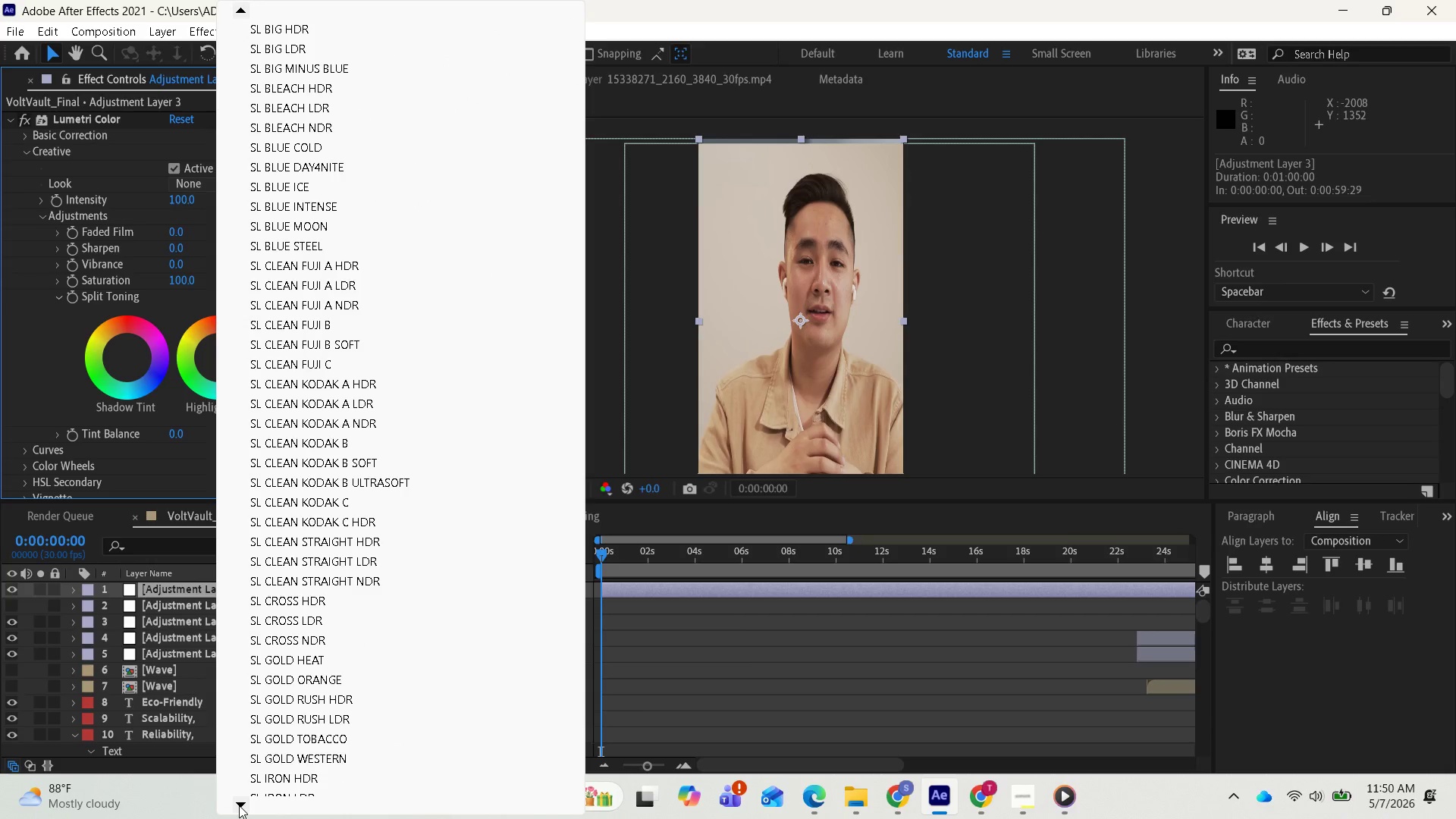 
triple_click([239, 805])
 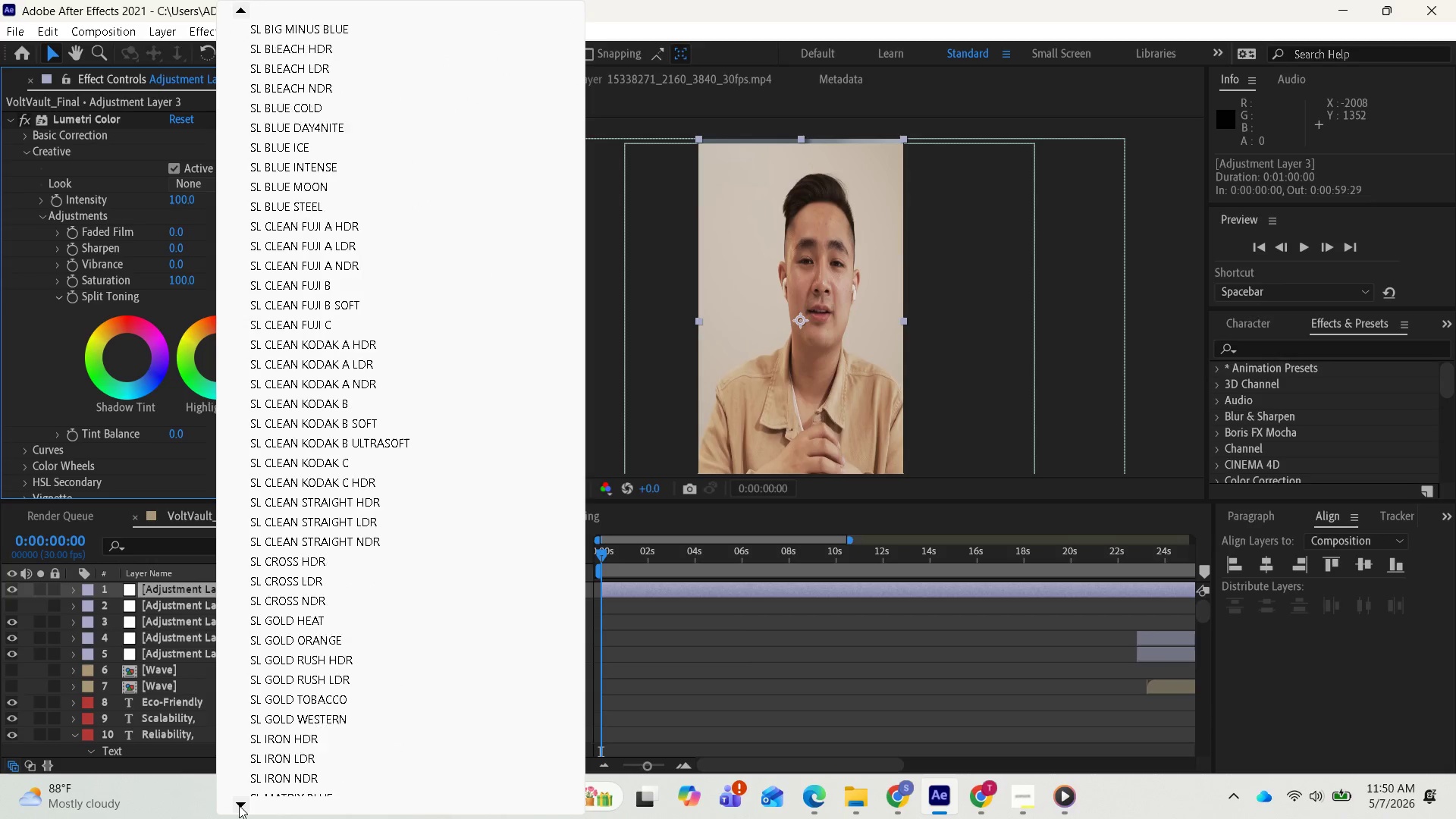 
triple_click([239, 805])
 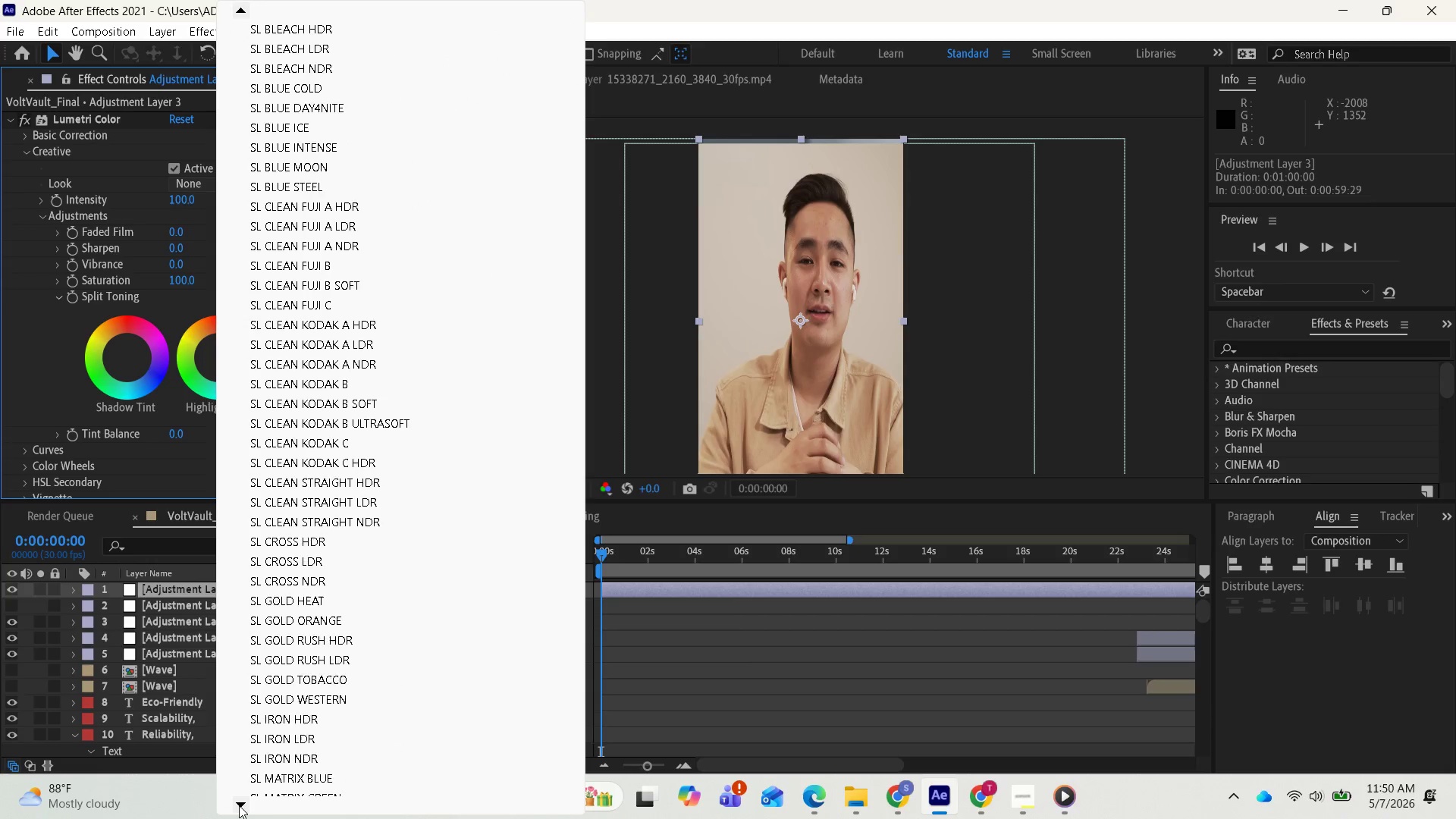 
triple_click([239, 805])
 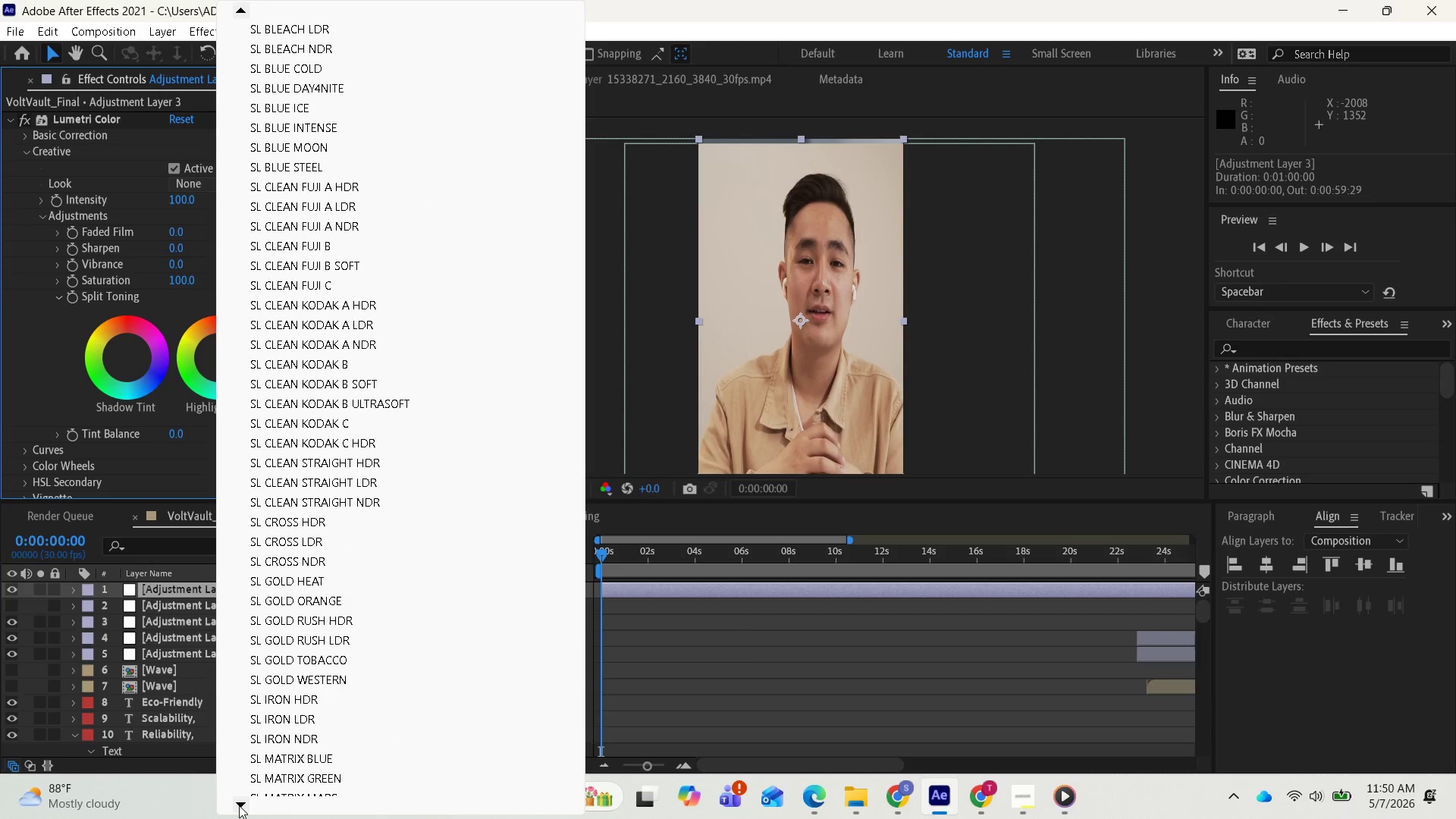 
triple_click([239, 805])
 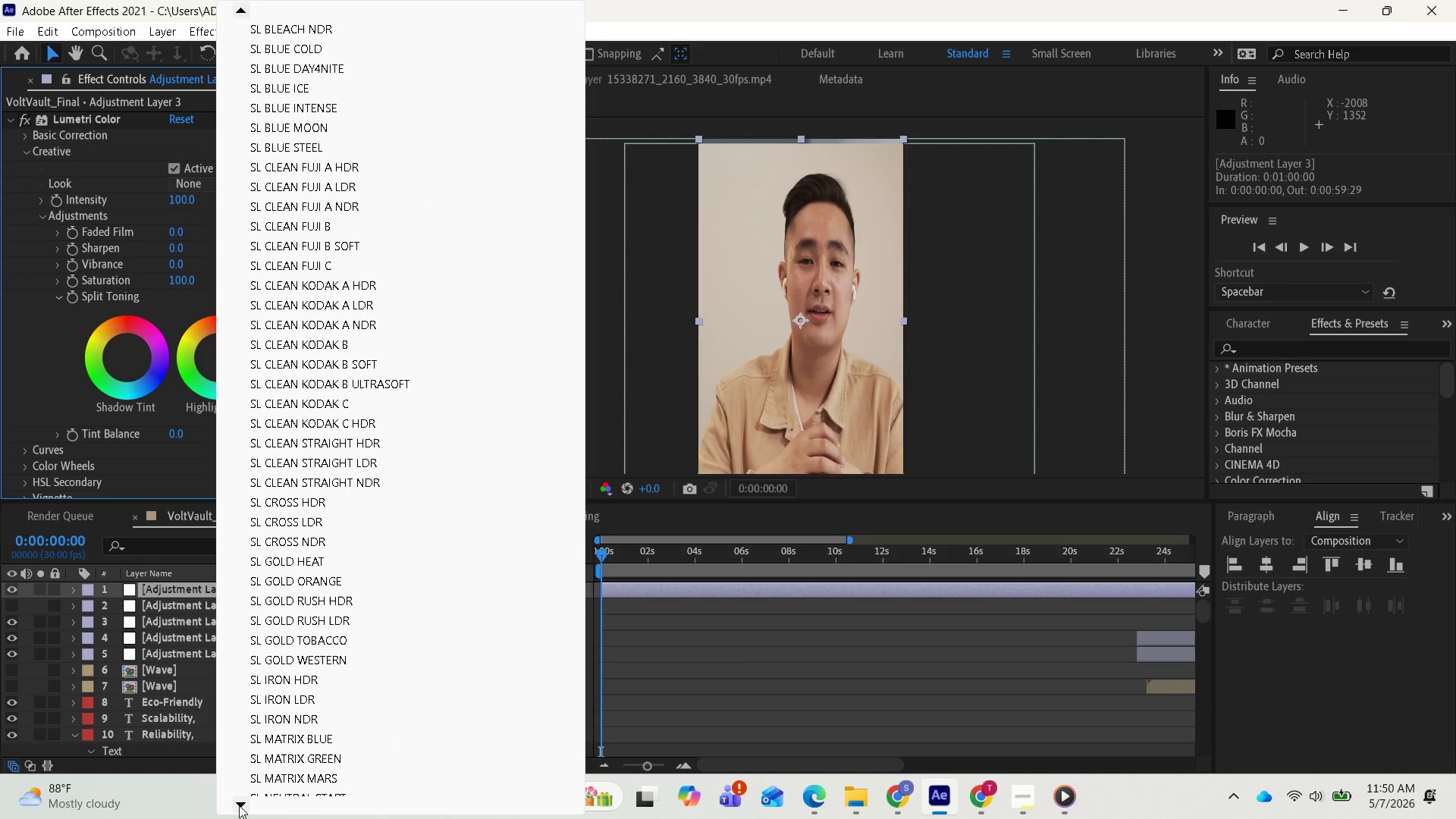 
triple_click([239, 805])
 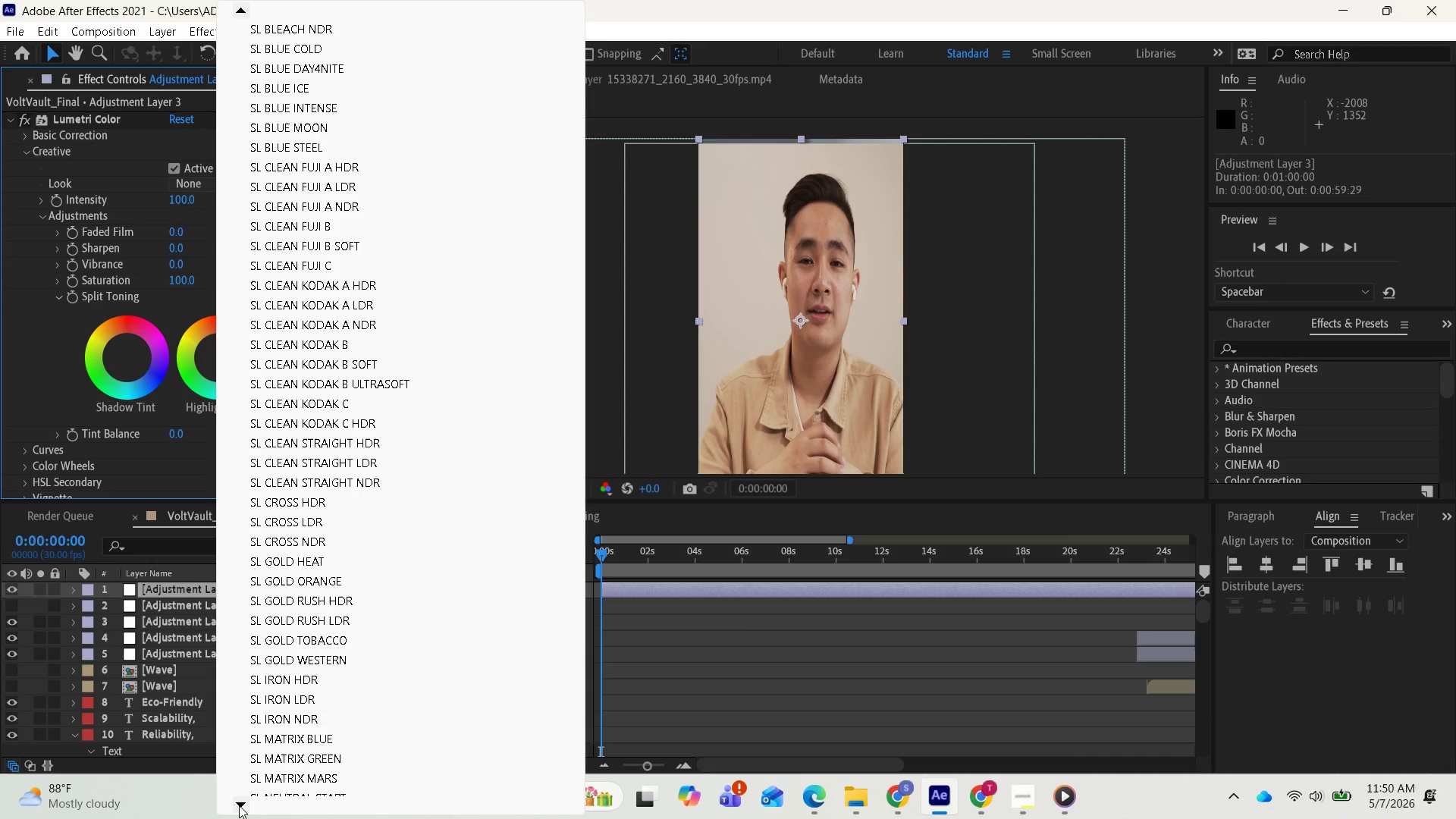 
triple_click([239, 805])
 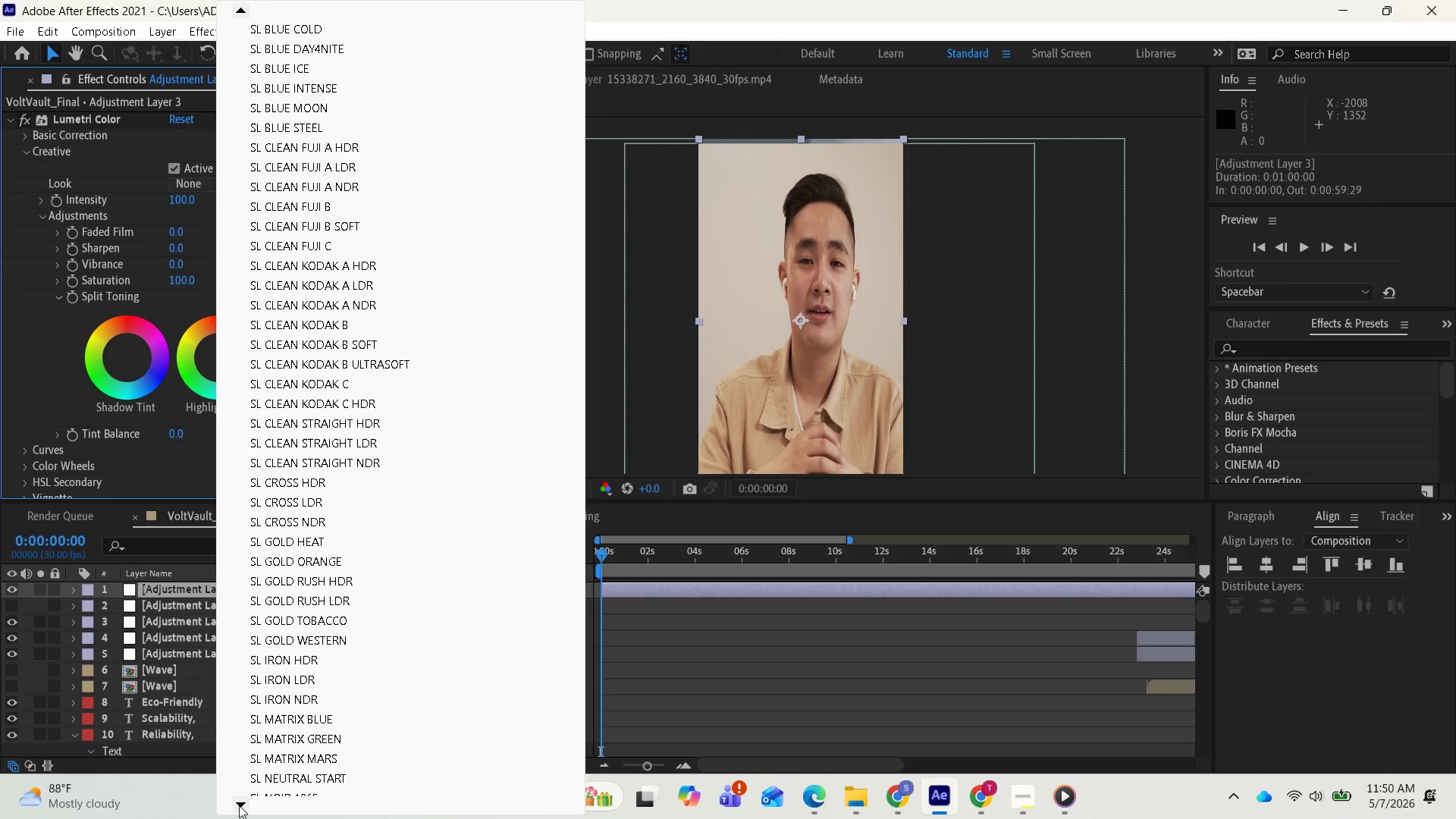 
triple_click([239, 805])
 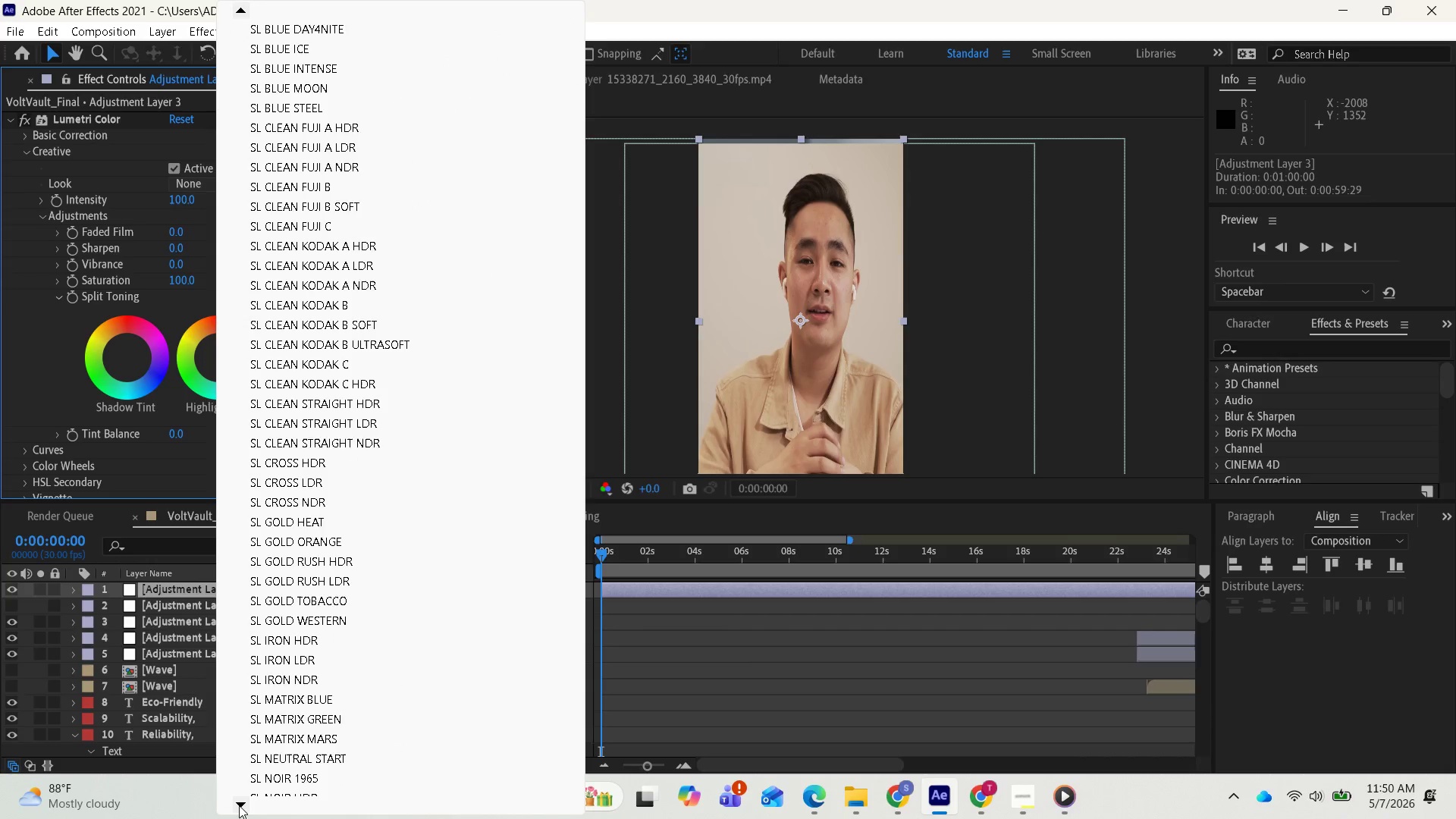 
triple_click([239, 805])
 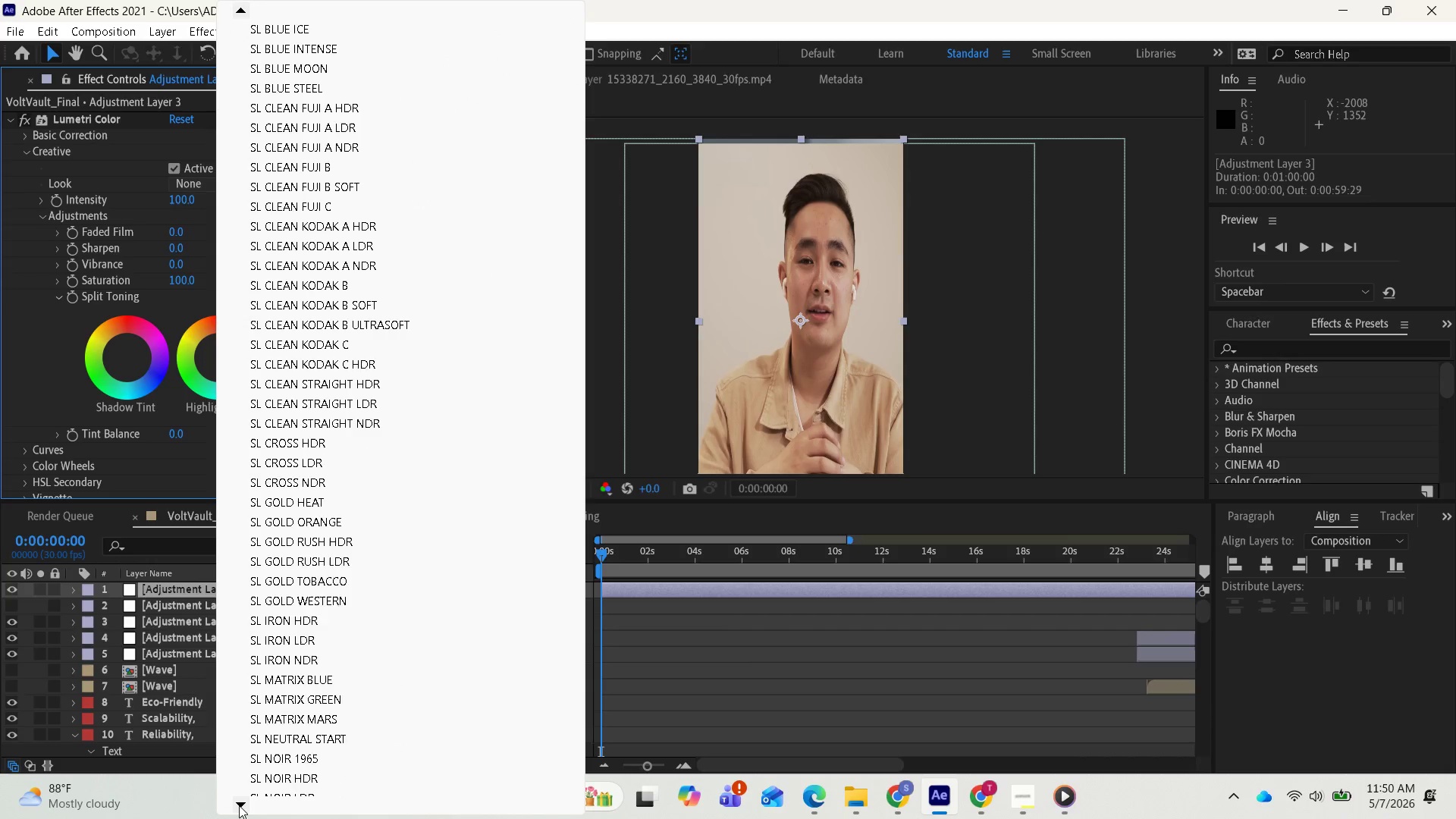 
triple_click([239, 805])
 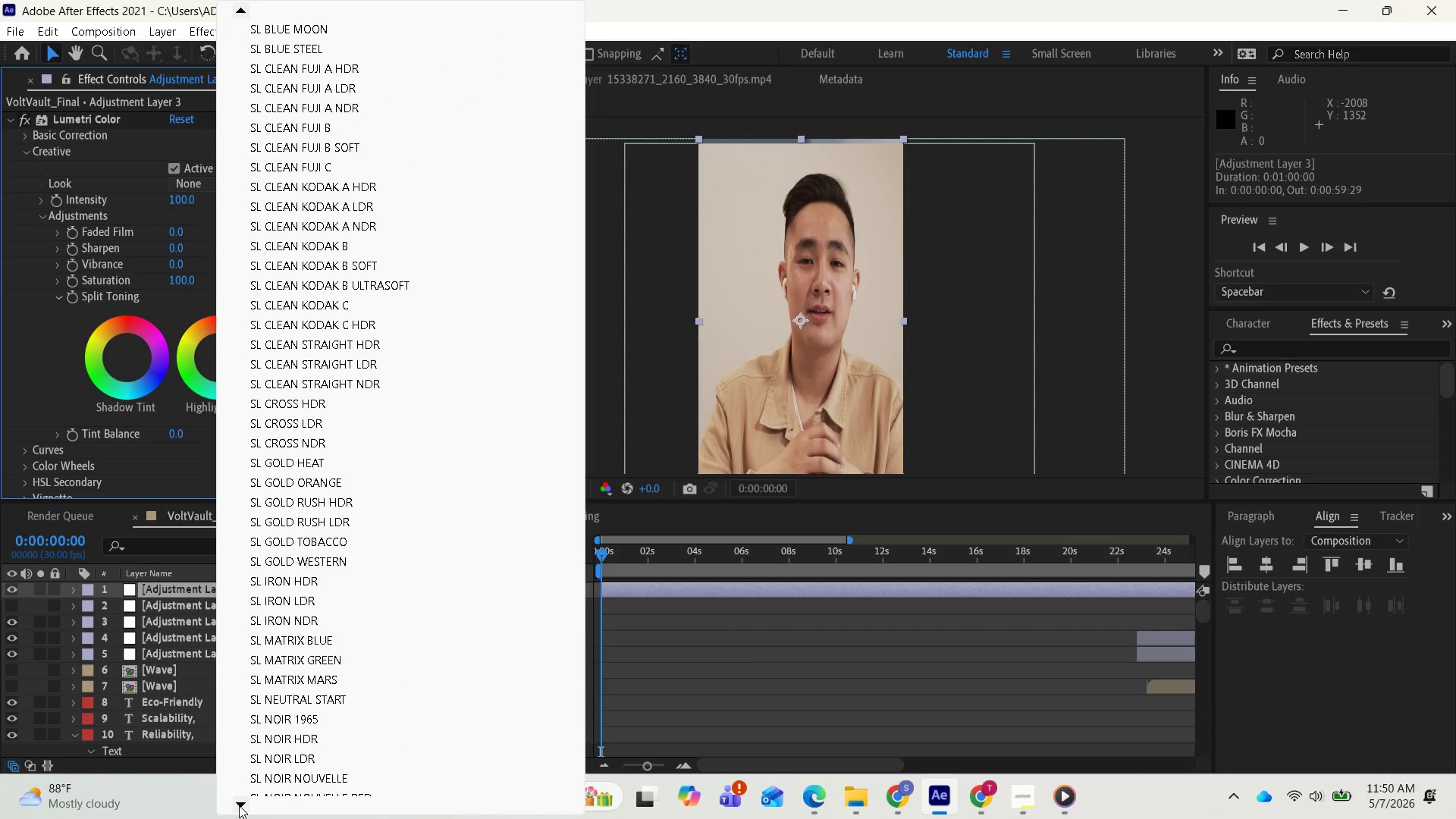 
triple_click([239, 805])
 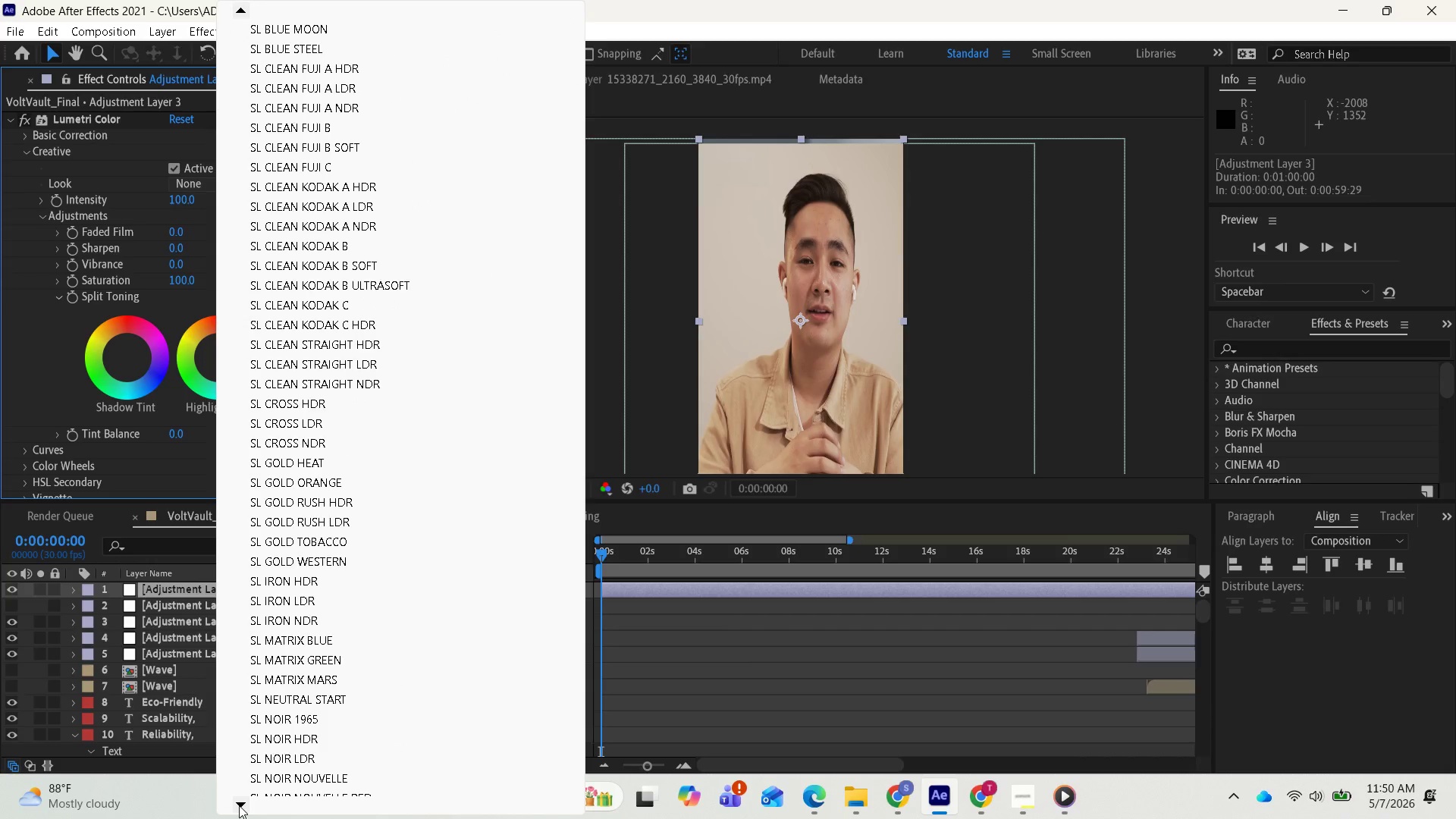 
triple_click([239, 805])
 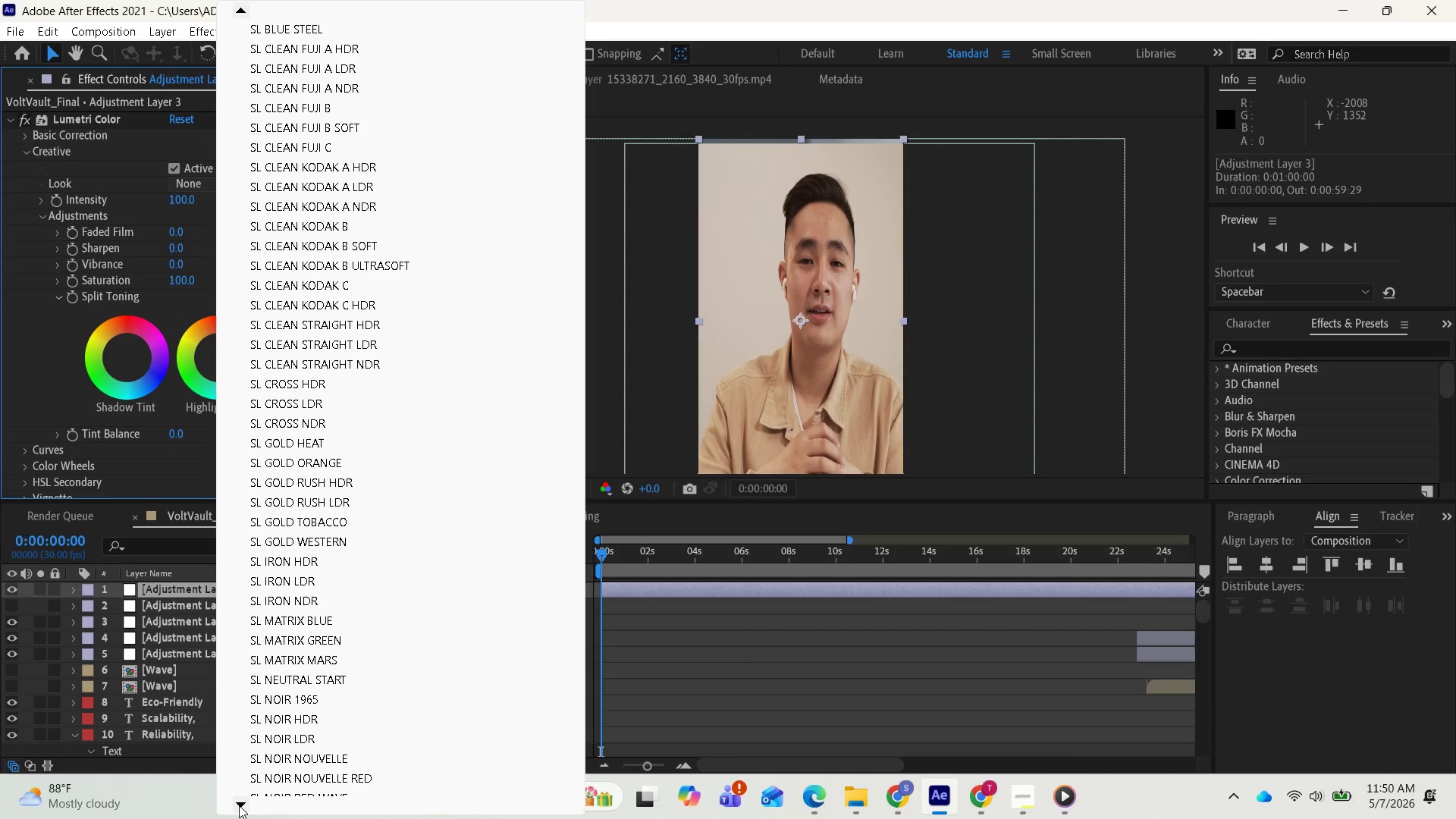 
triple_click([239, 805])
 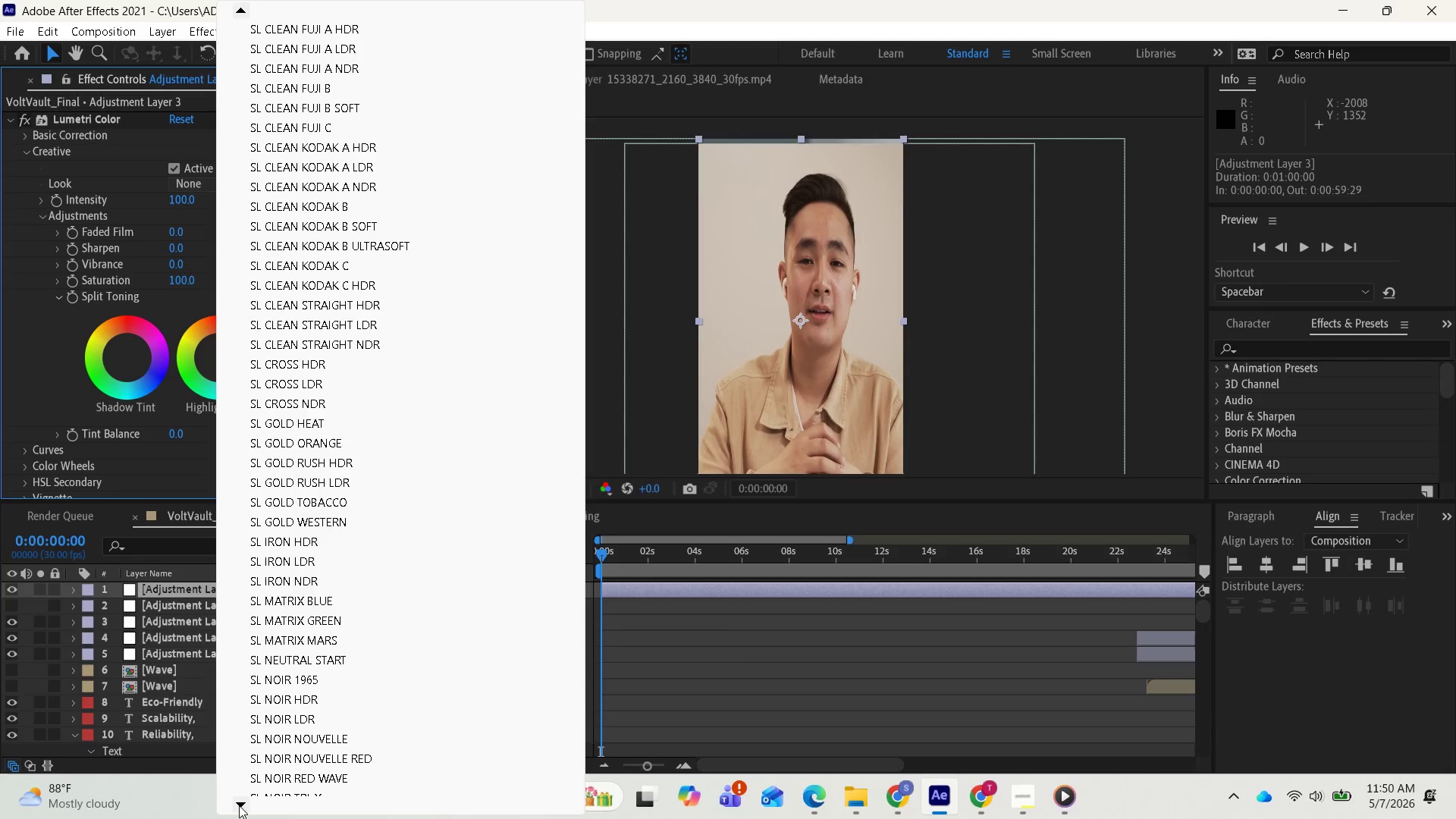 
triple_click([239, 805])
 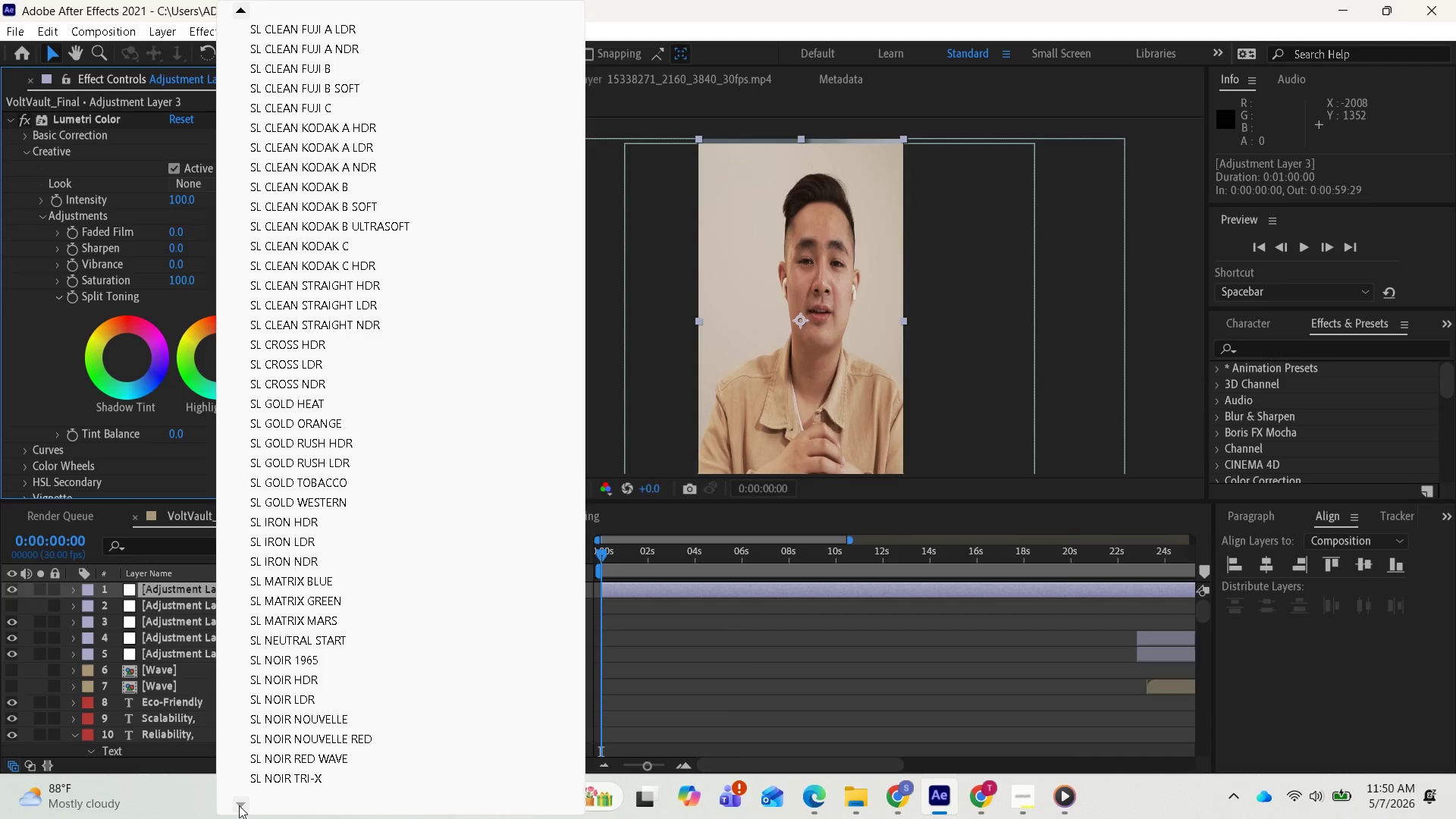 
triple_click([239, 805])
 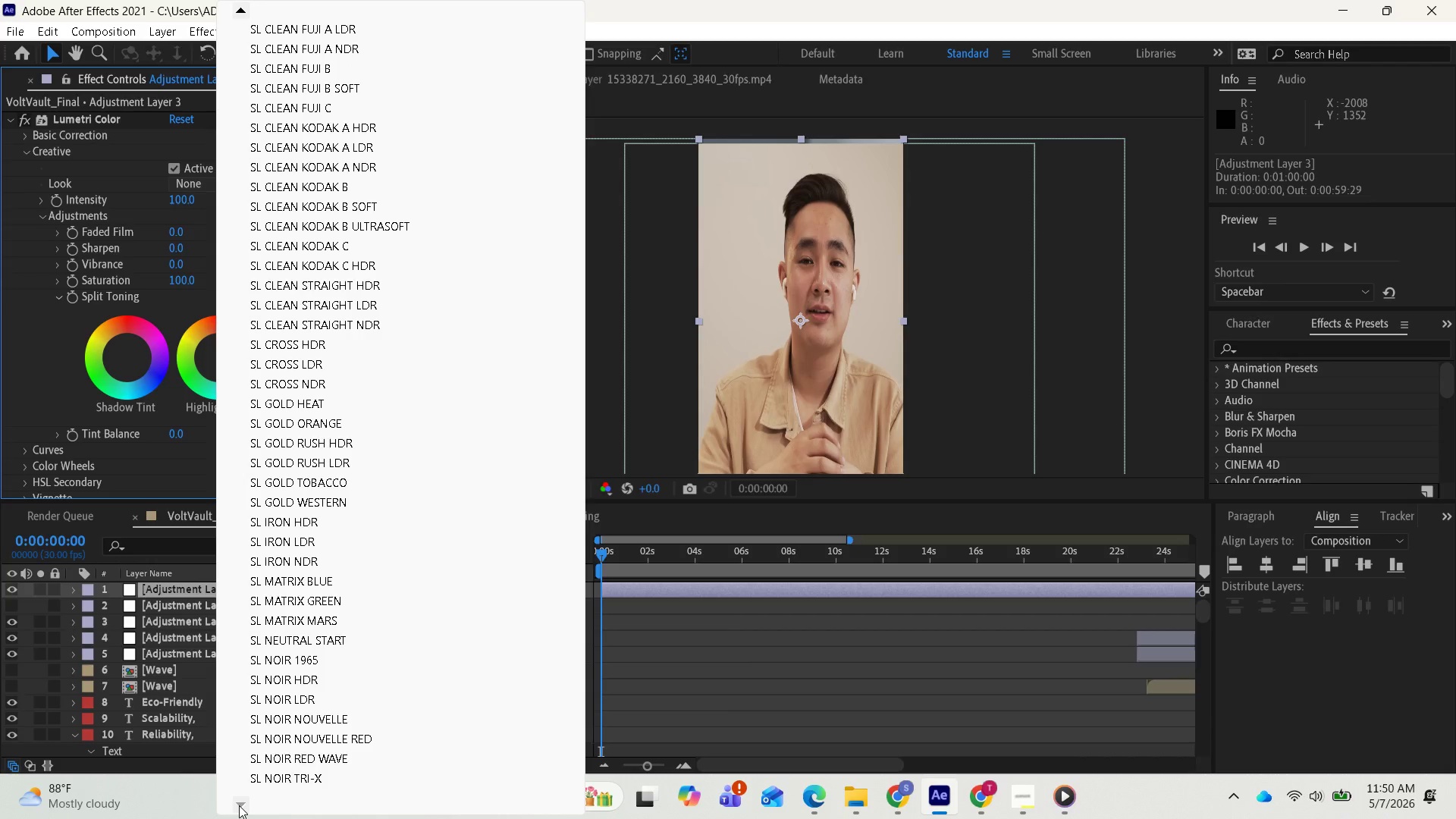 
triple_click([239, 805])
 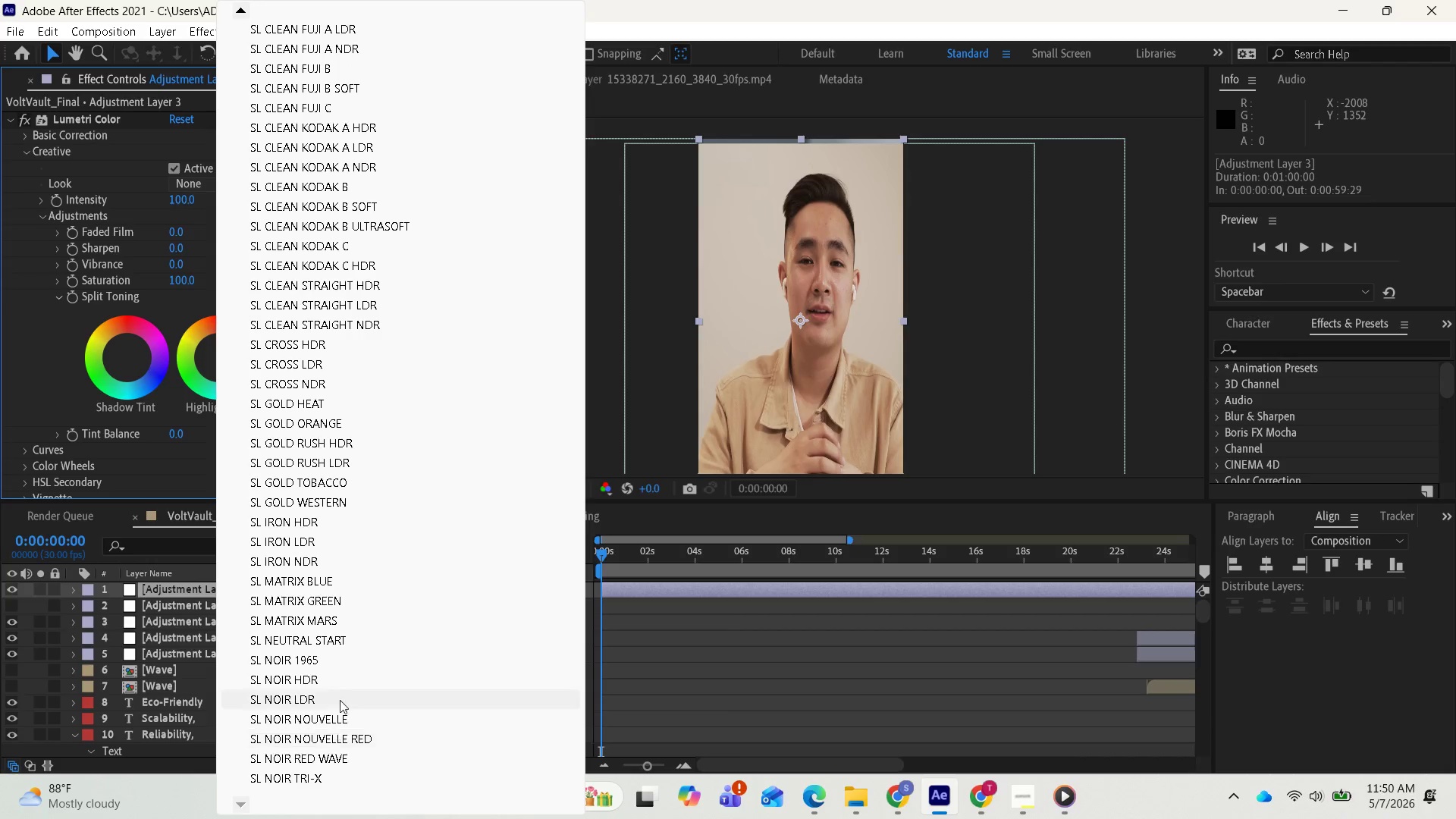 
scroll: coordinate [371, 58], scroll_direction: up, amount: 14.0
 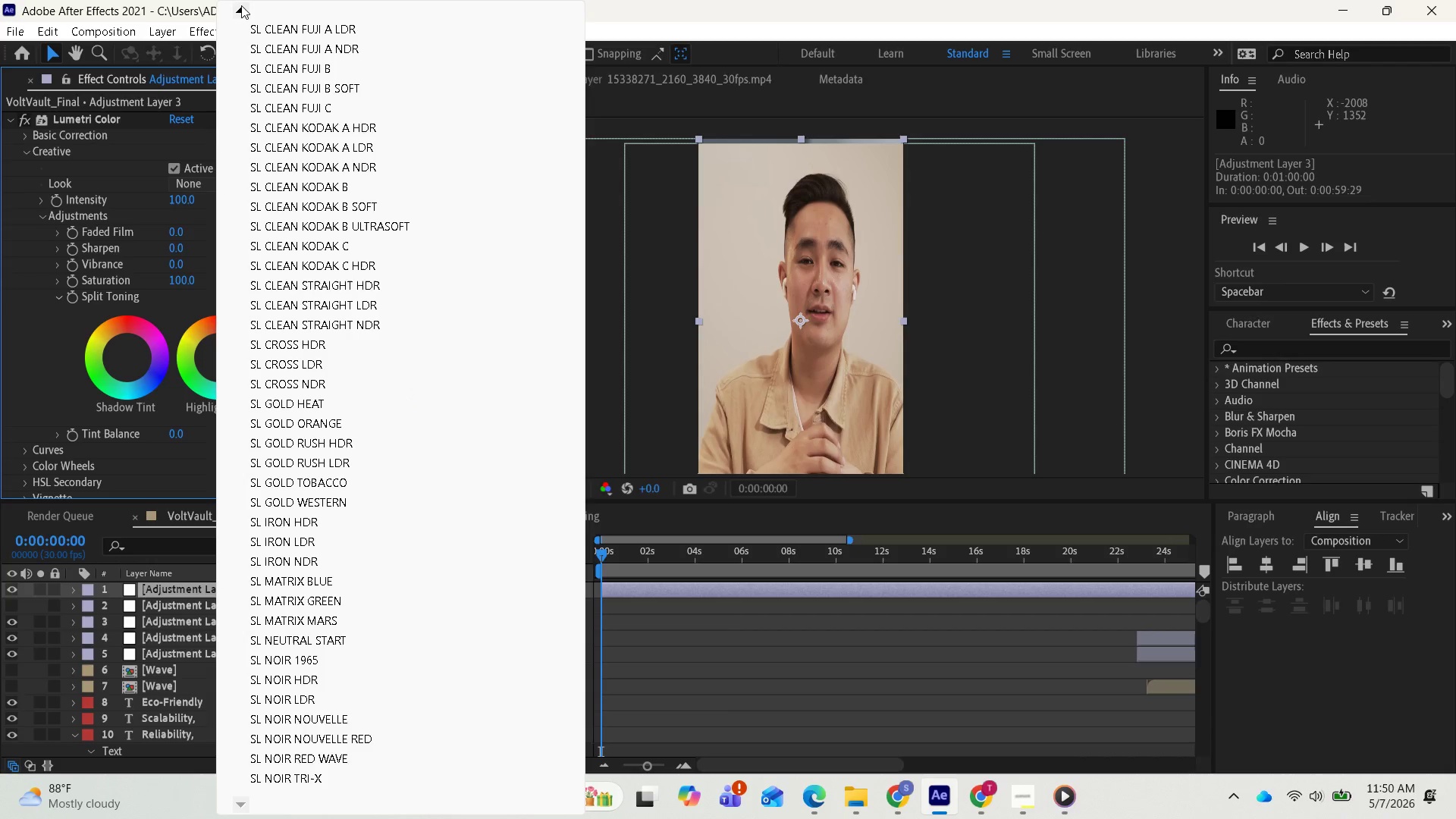 
double_click([241, 5])
 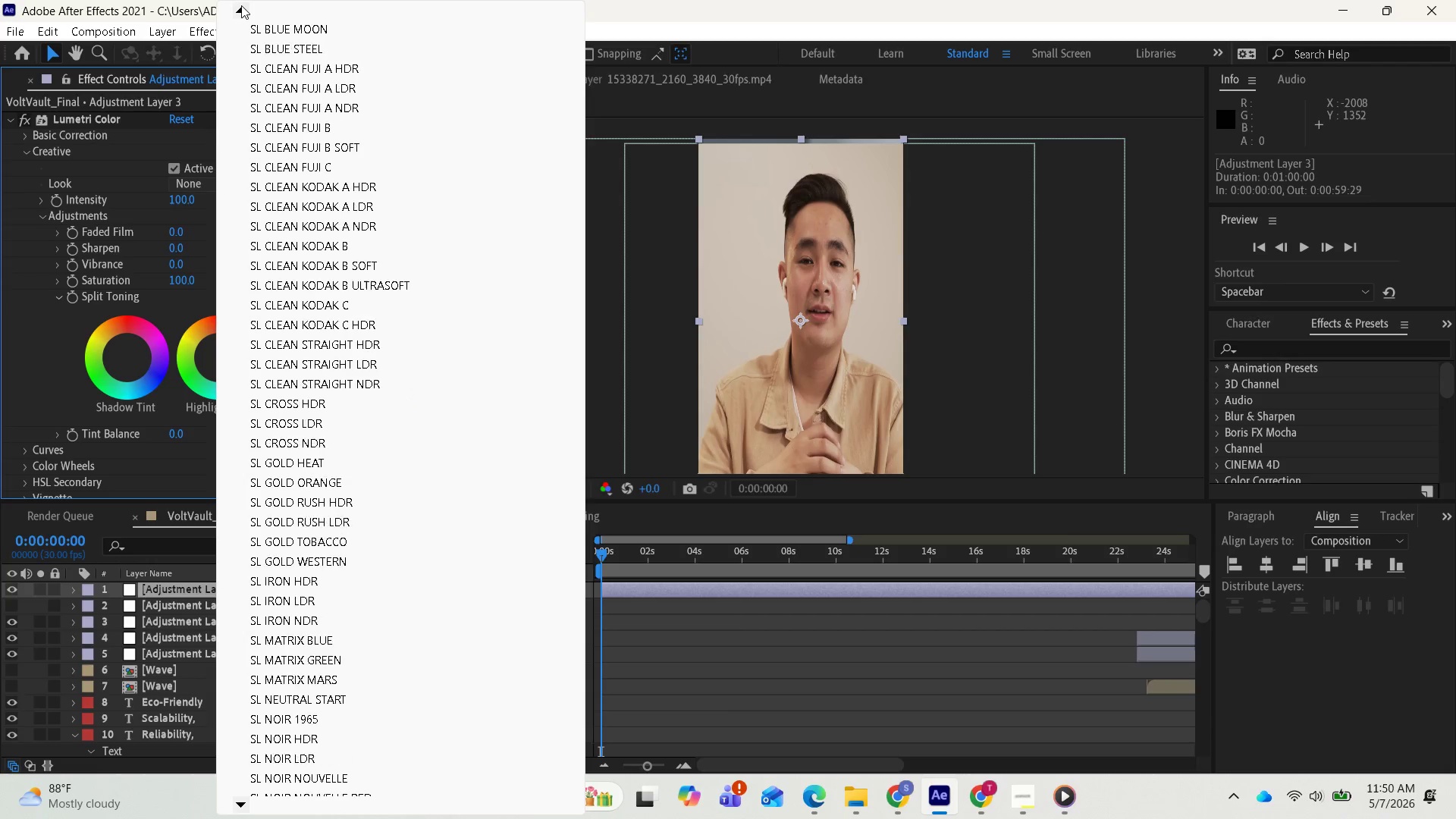 
triple_click([241, 5])
 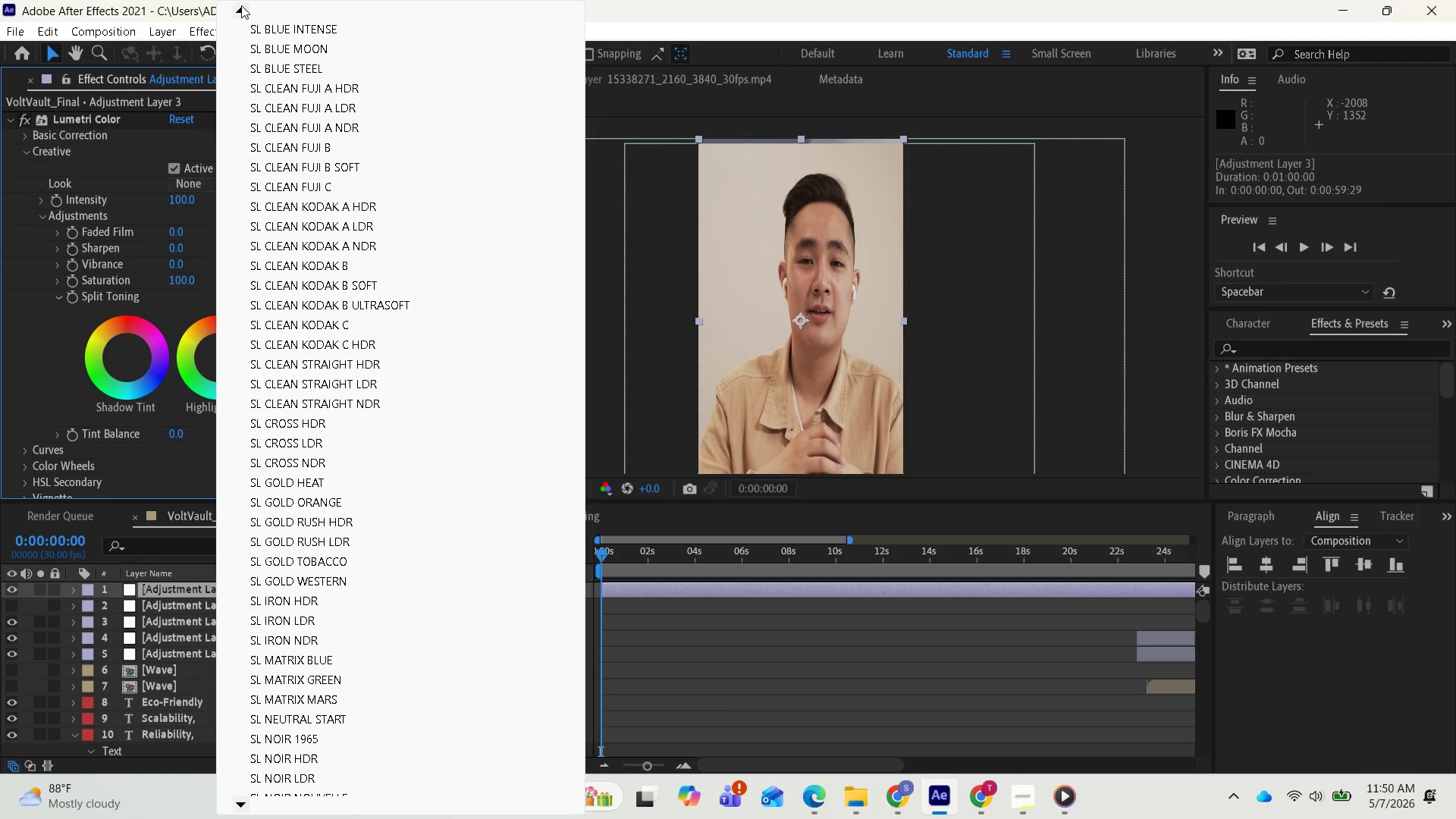 
triple_click([241, 5])
 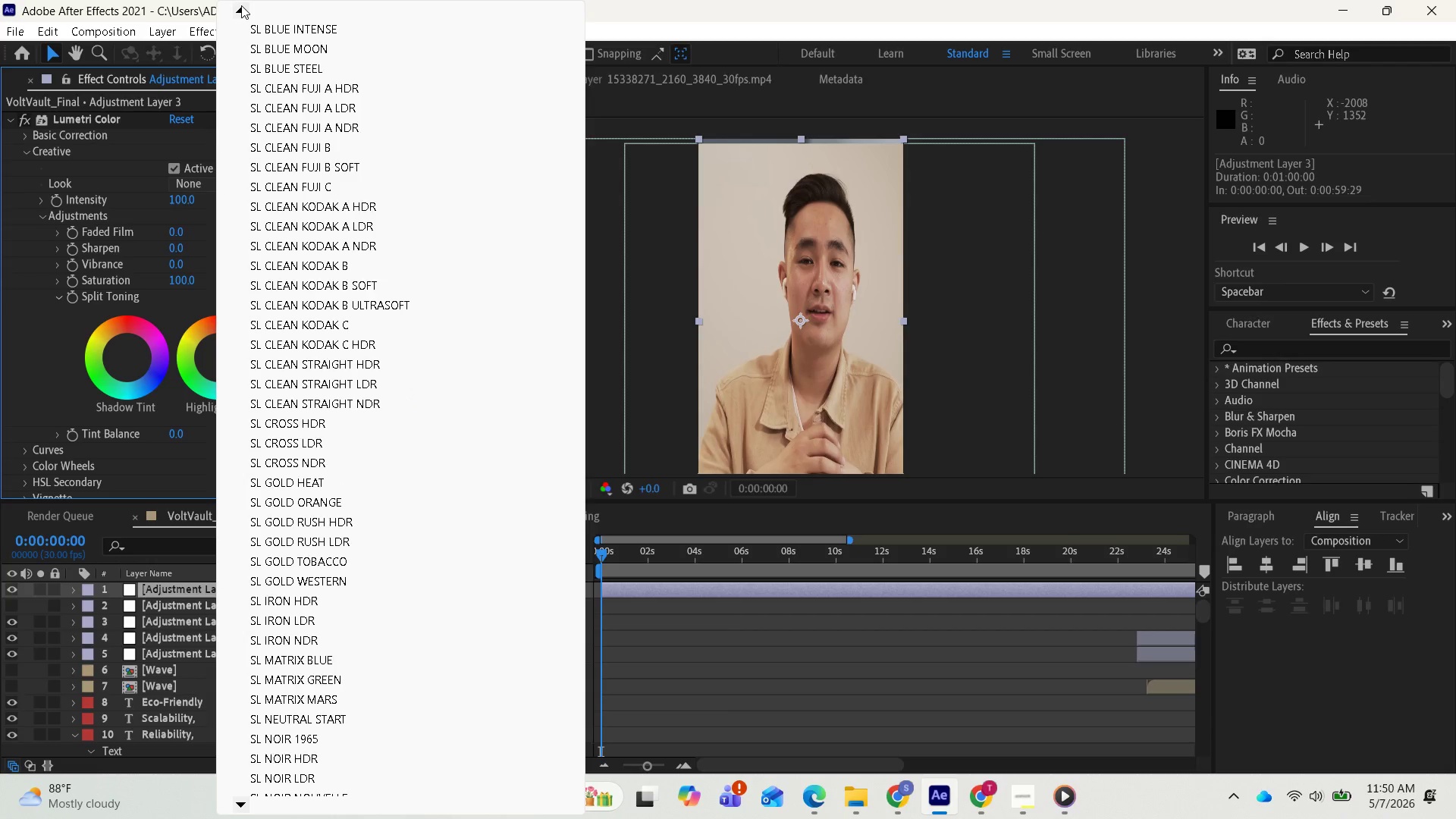 
triple_click([241, 5])
 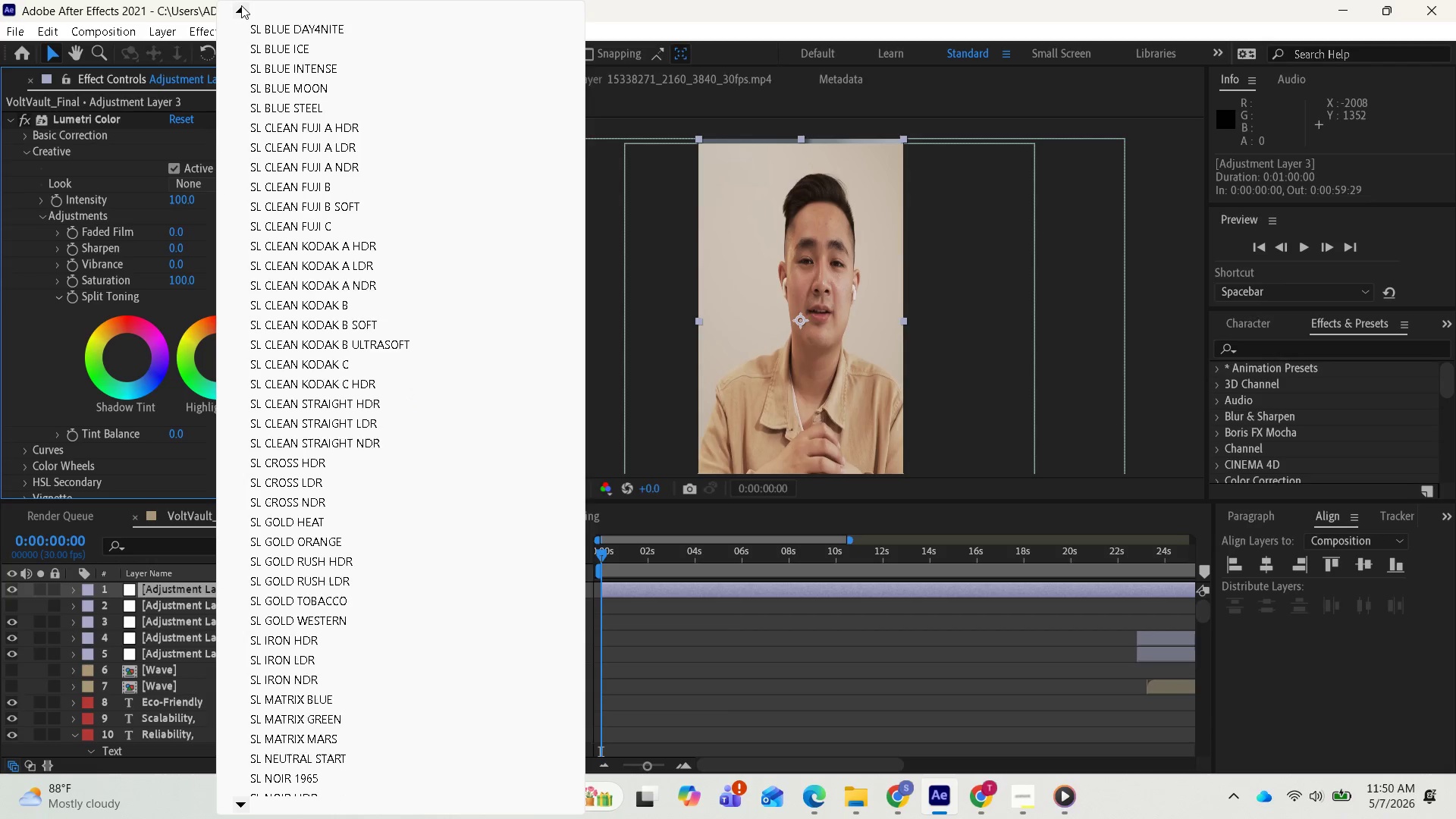 
triple_click([241, 5])
 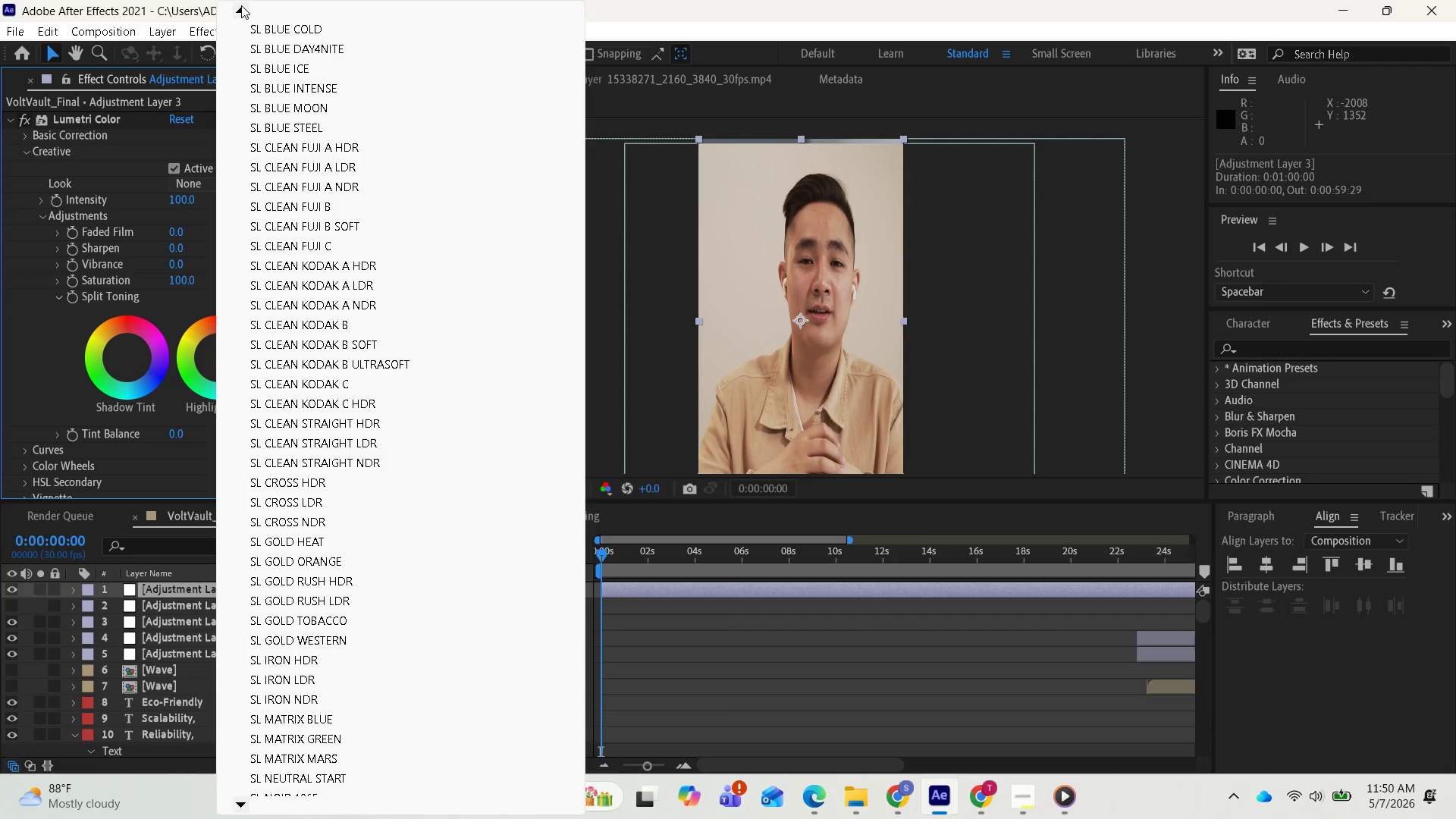 
double_click([241, 5])
 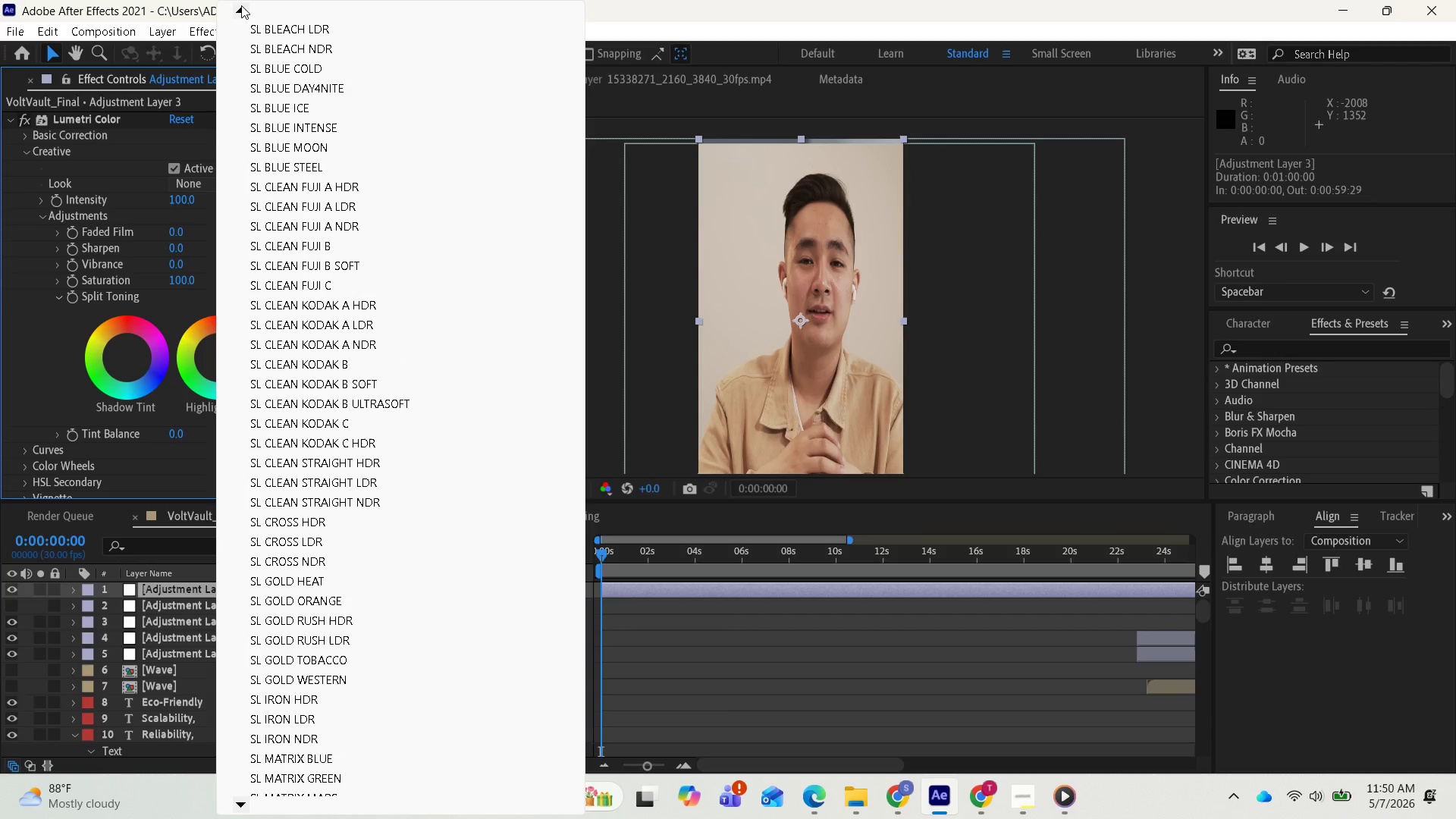 
triple_click([241, 5])
 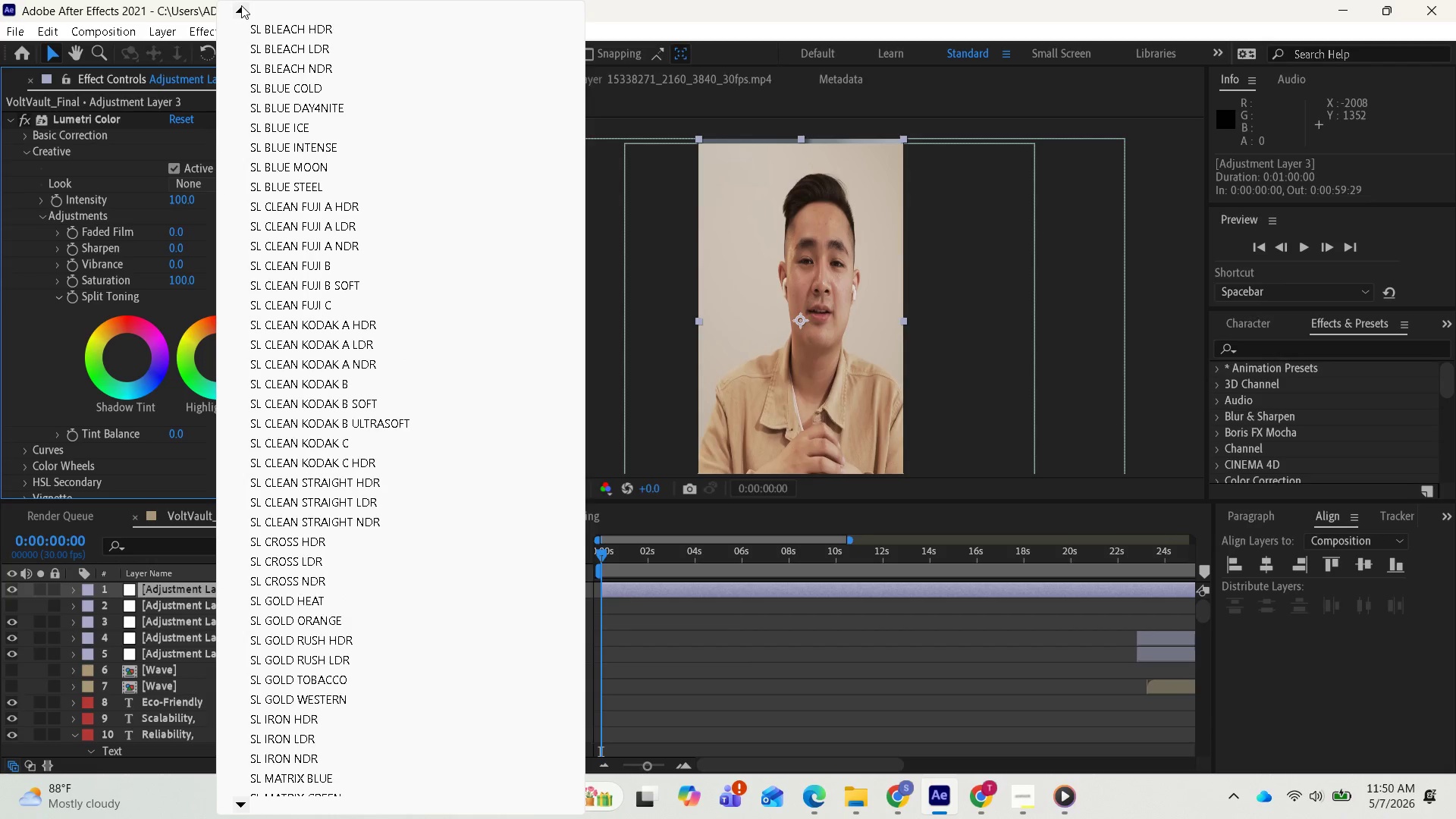 
triple_click([241, 5])
 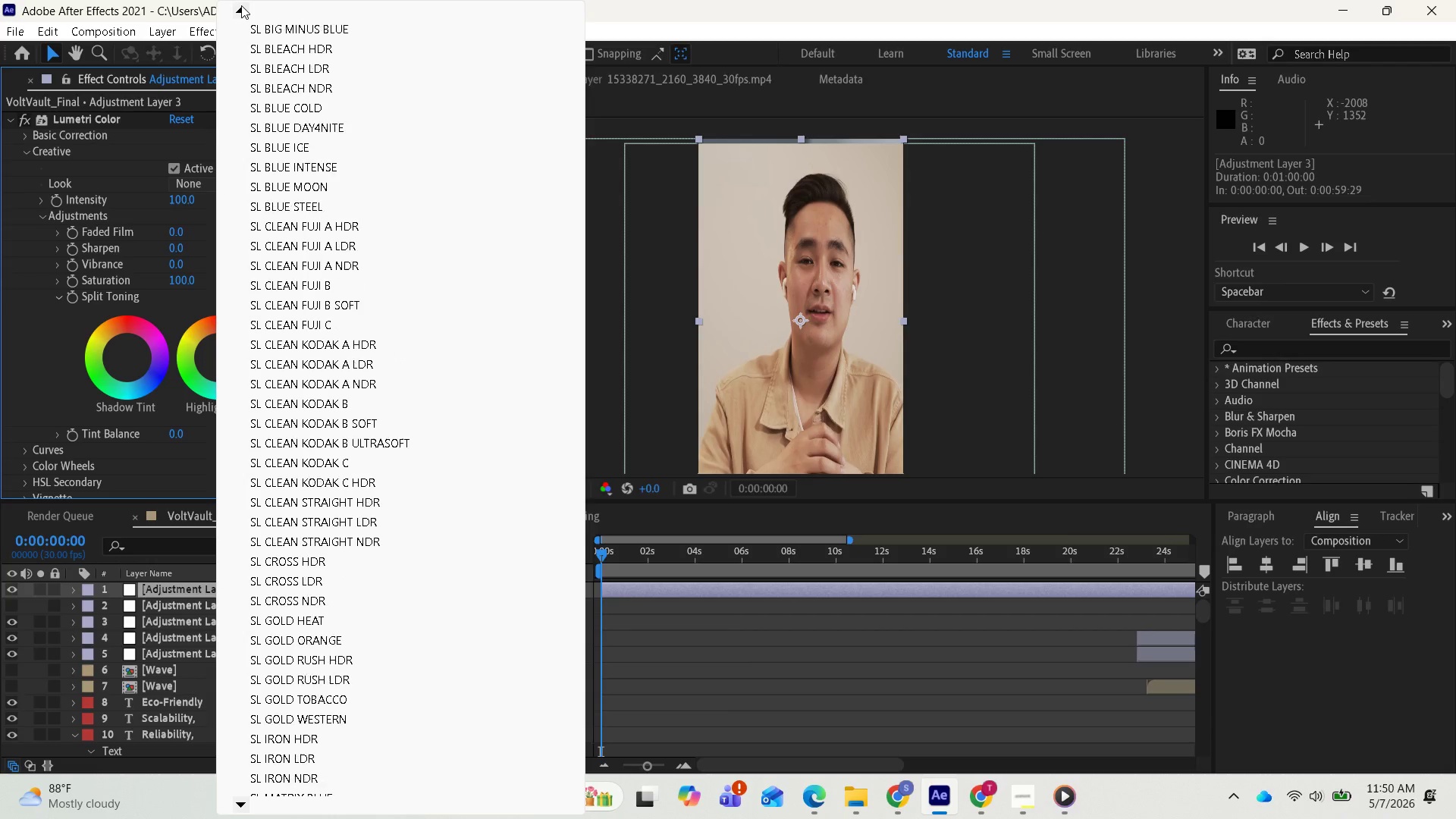 
triple_click([241, 5])
 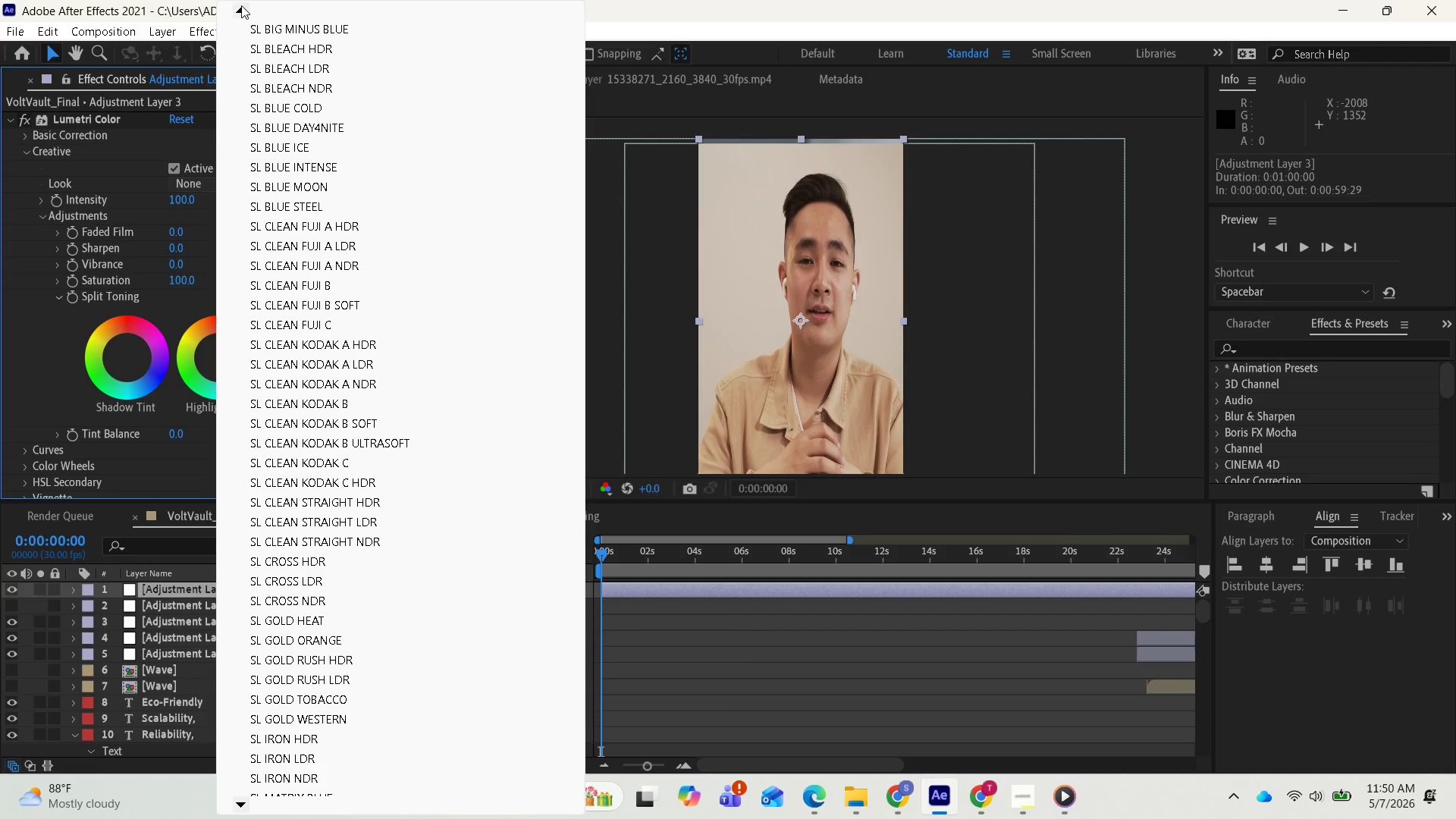 
triple_click([241, 5])
 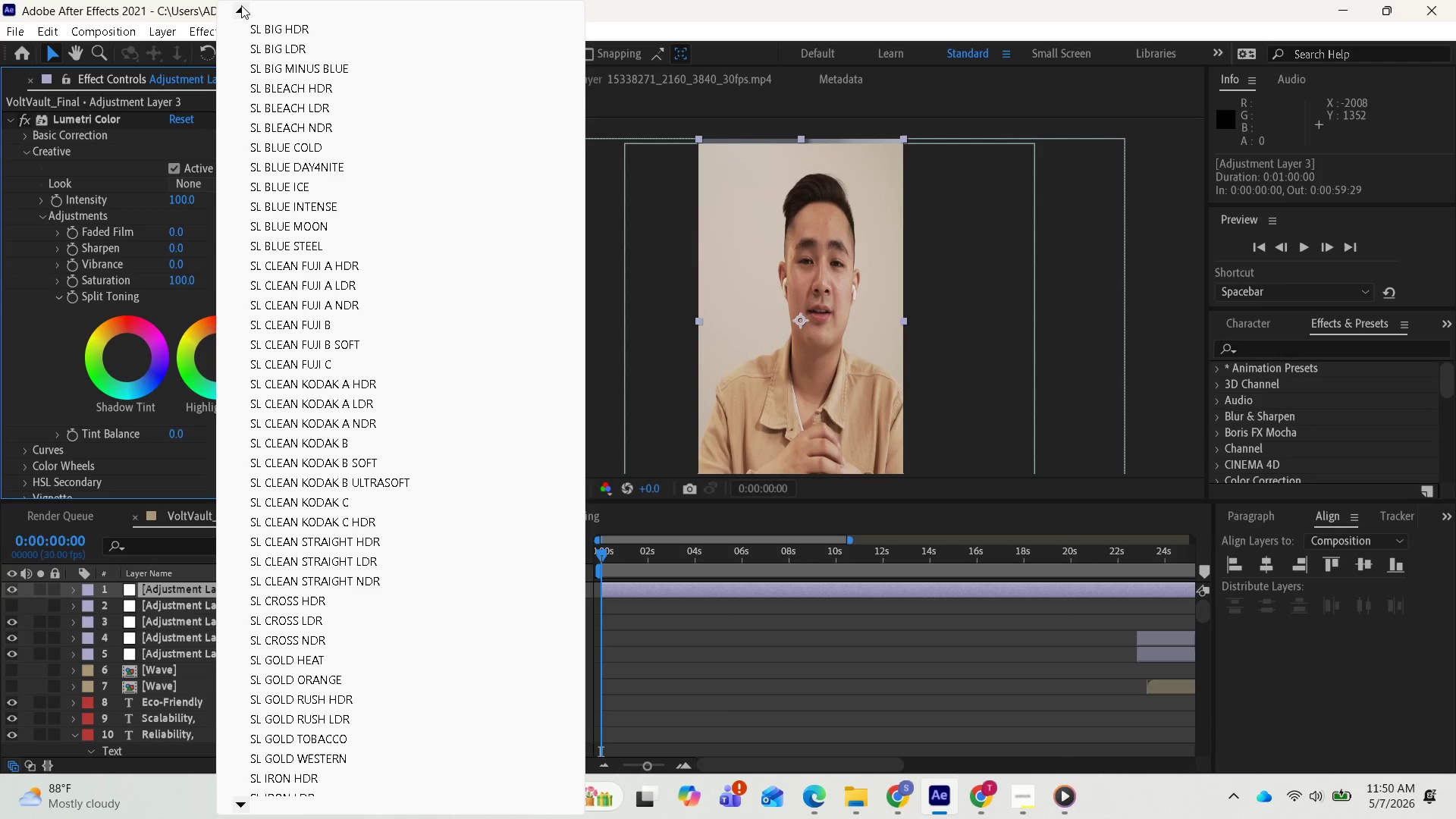 
triple_click([241, 5])
 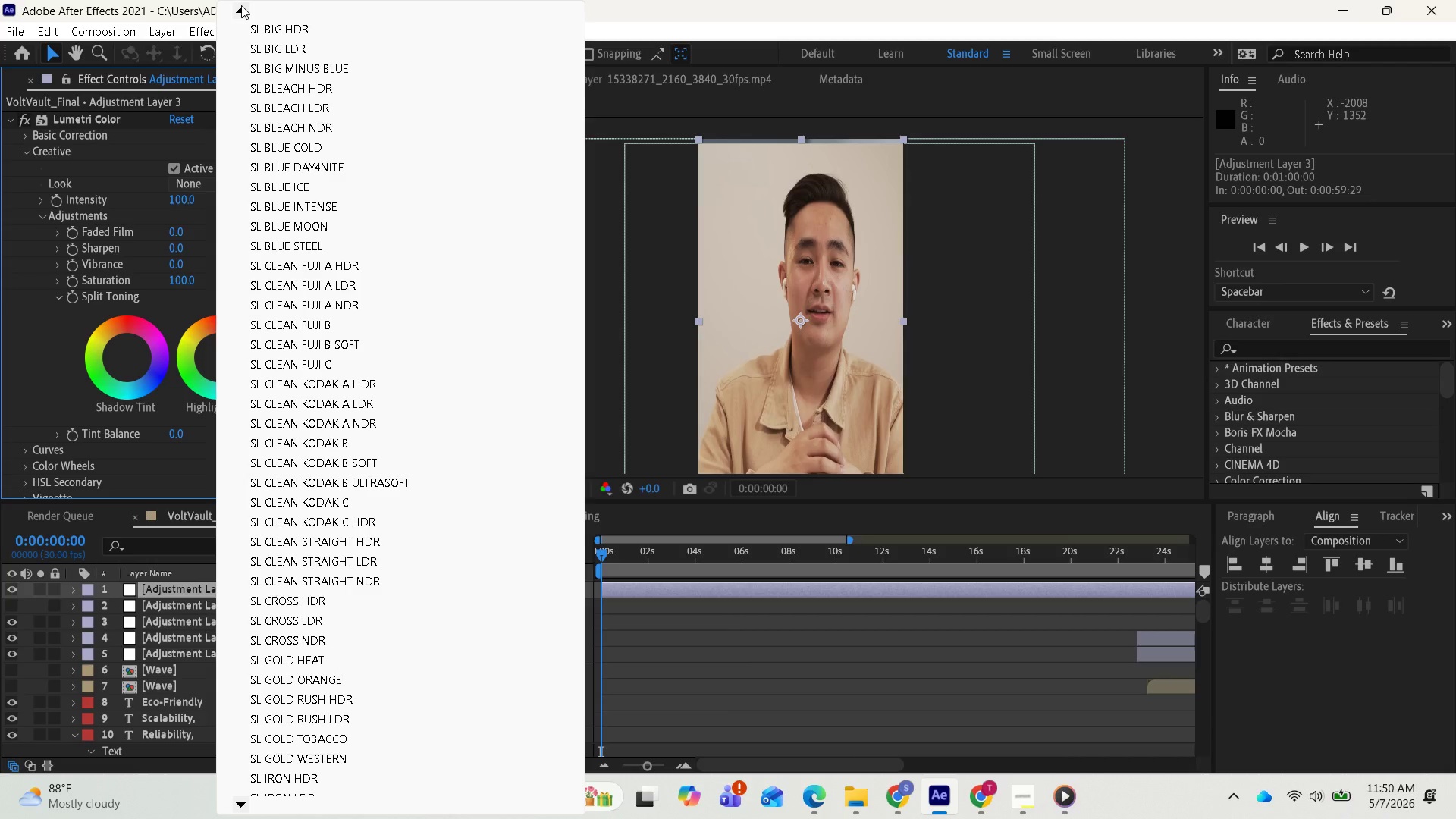 
triple_click([241, 5])
 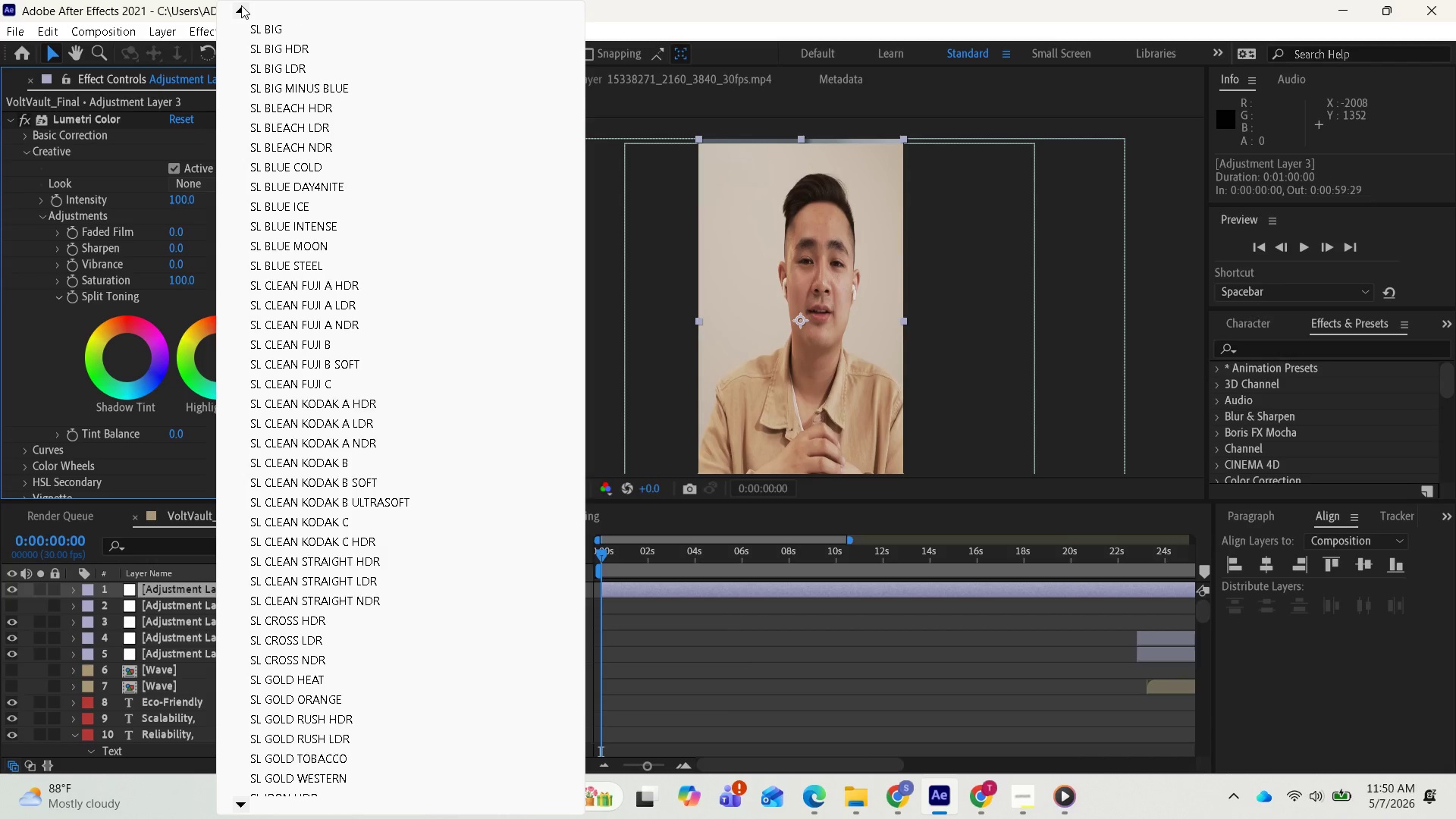 
triple_click([241, 5])
 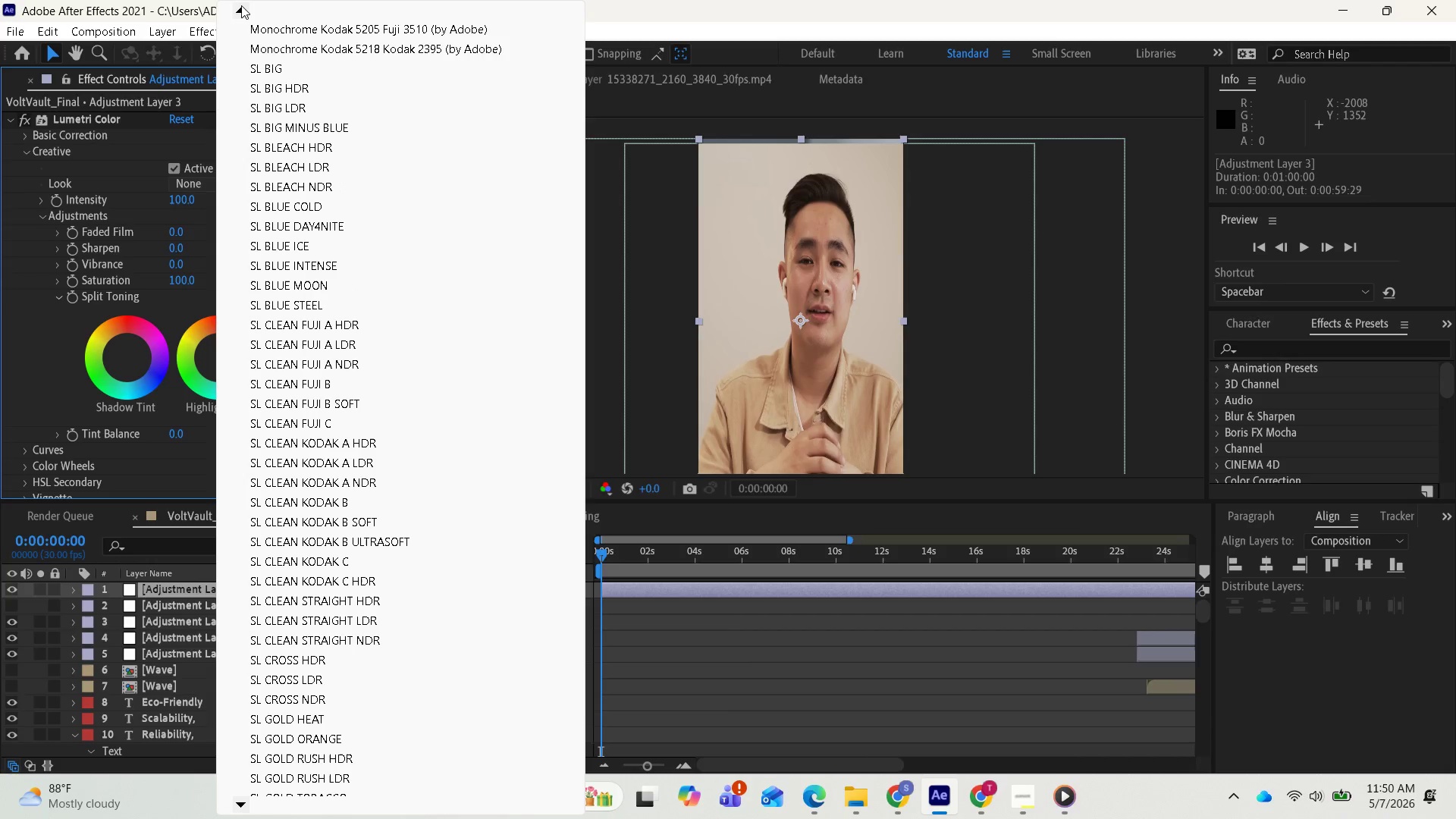 
triple_click([241, 5])
 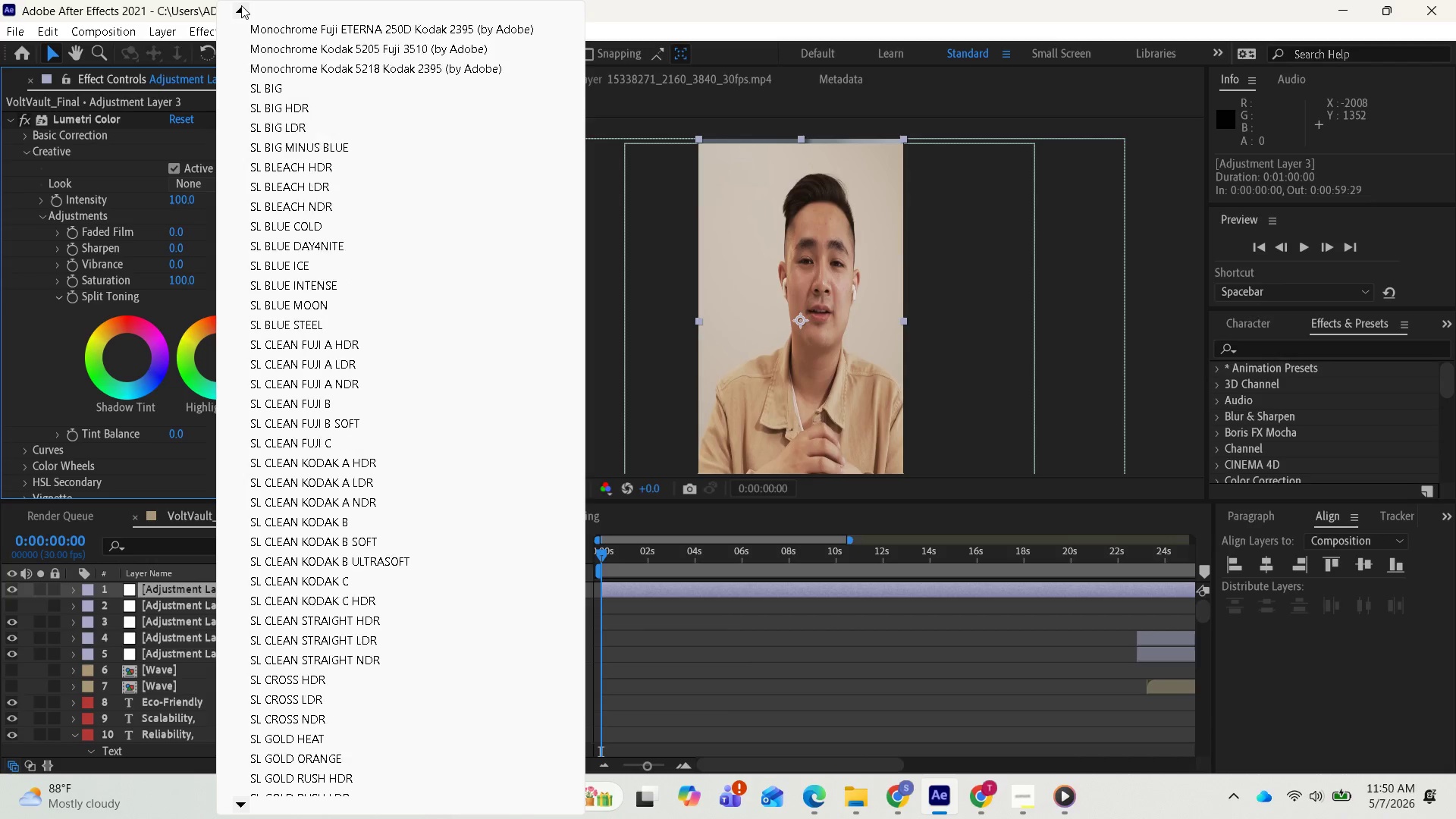 
triple_click([241, 5])
 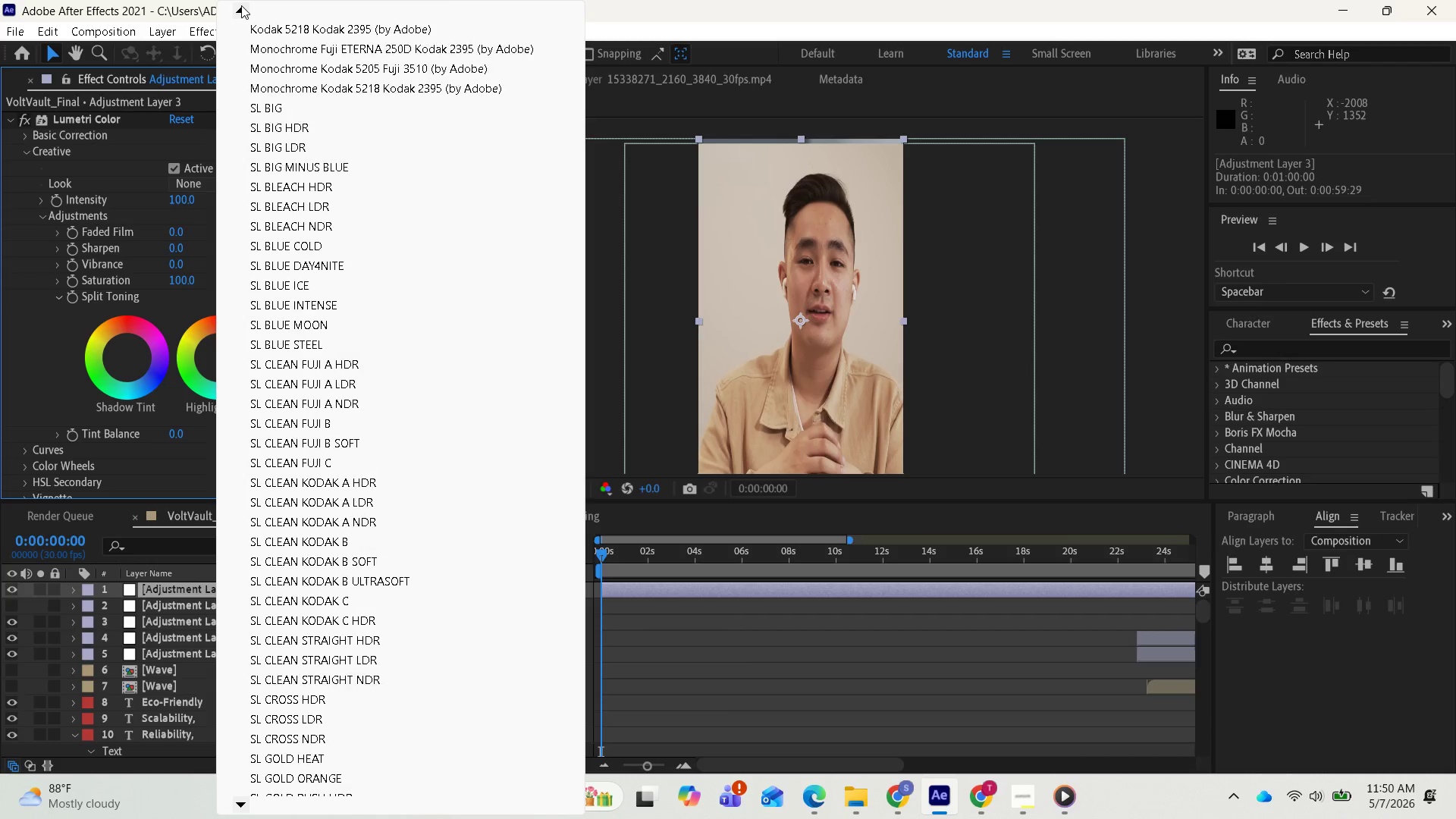 
triple_click([241, 5])
 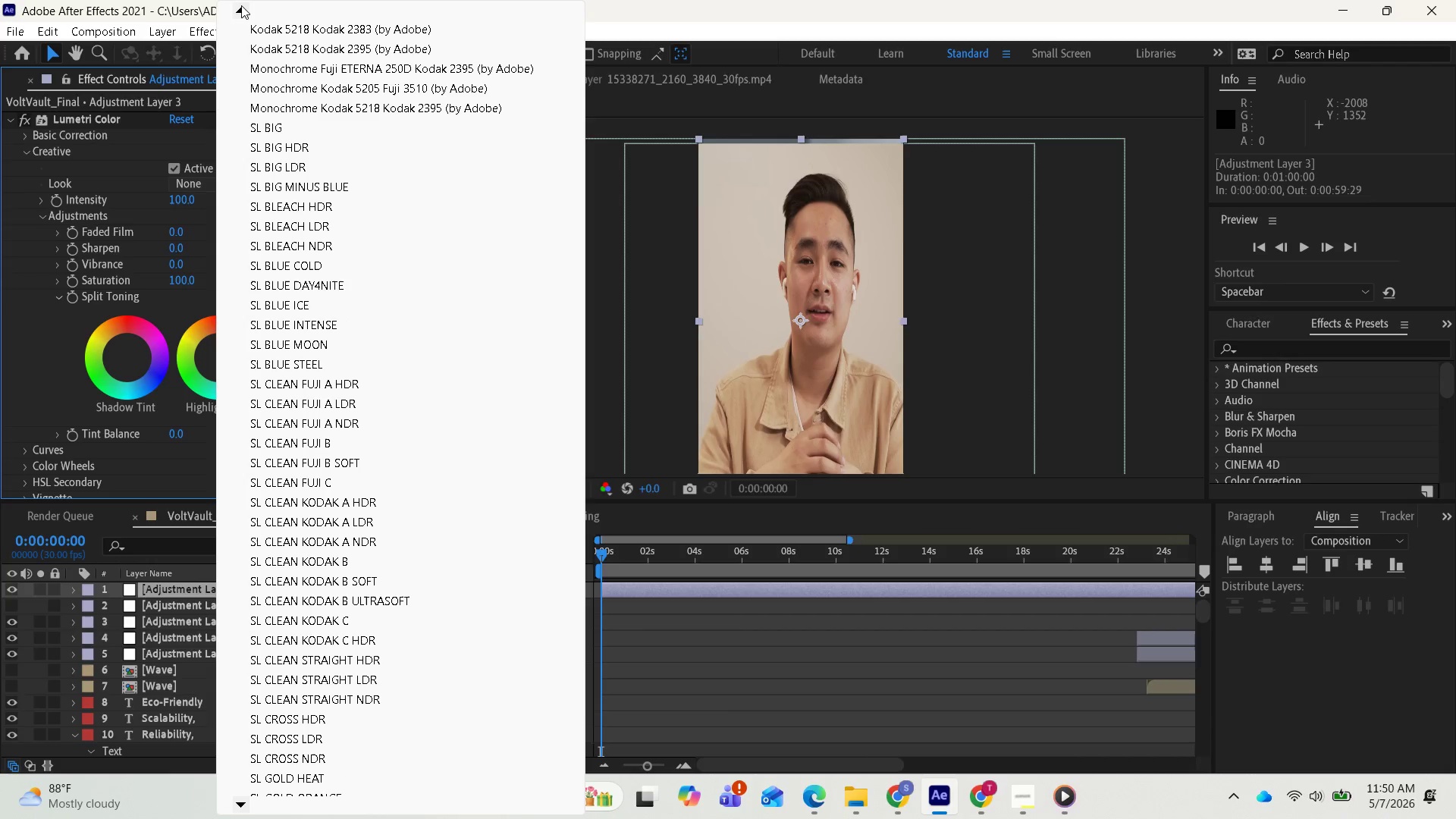 
triple_click([241, 5])
 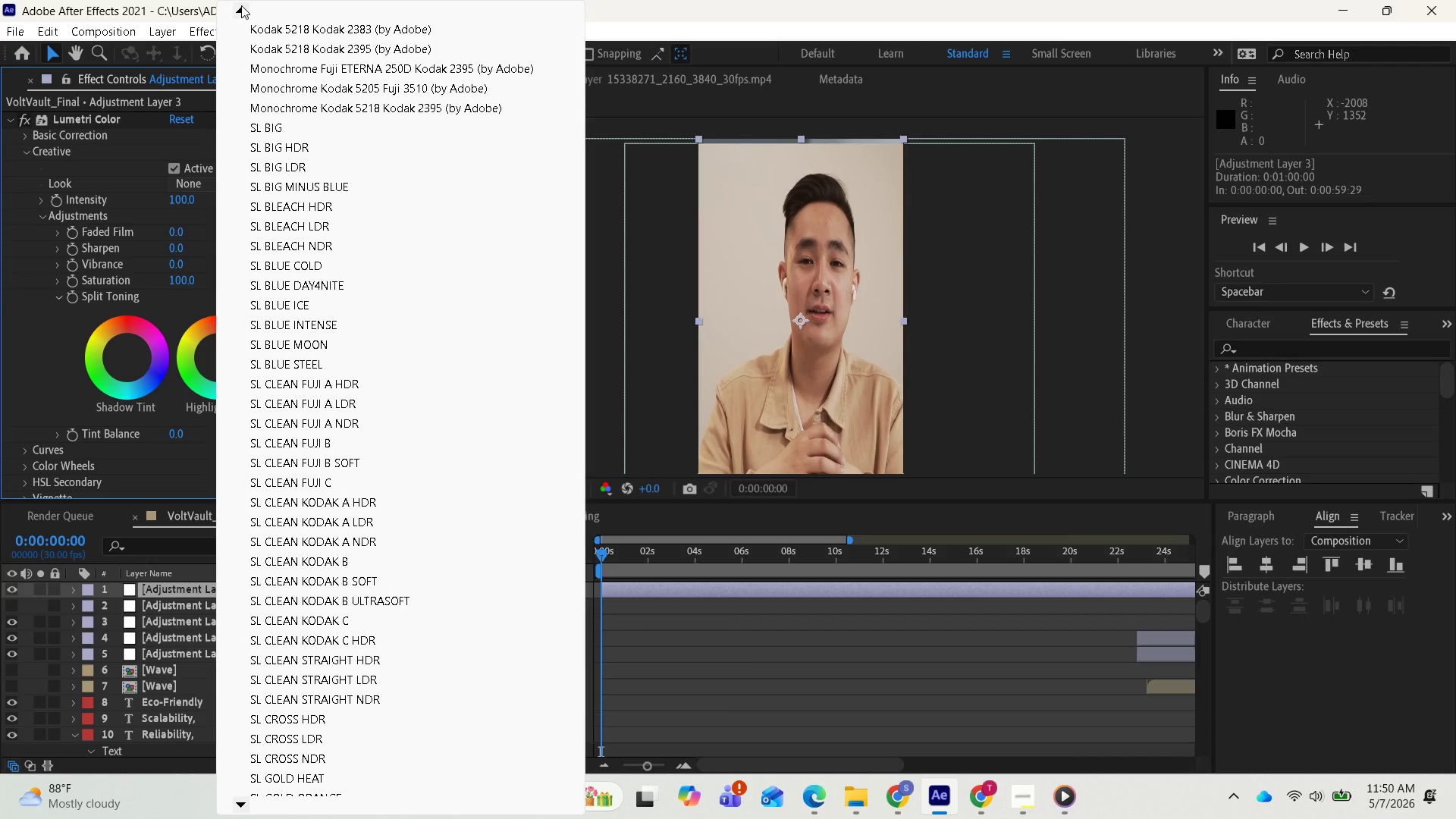 
triple_click([241, 5])
 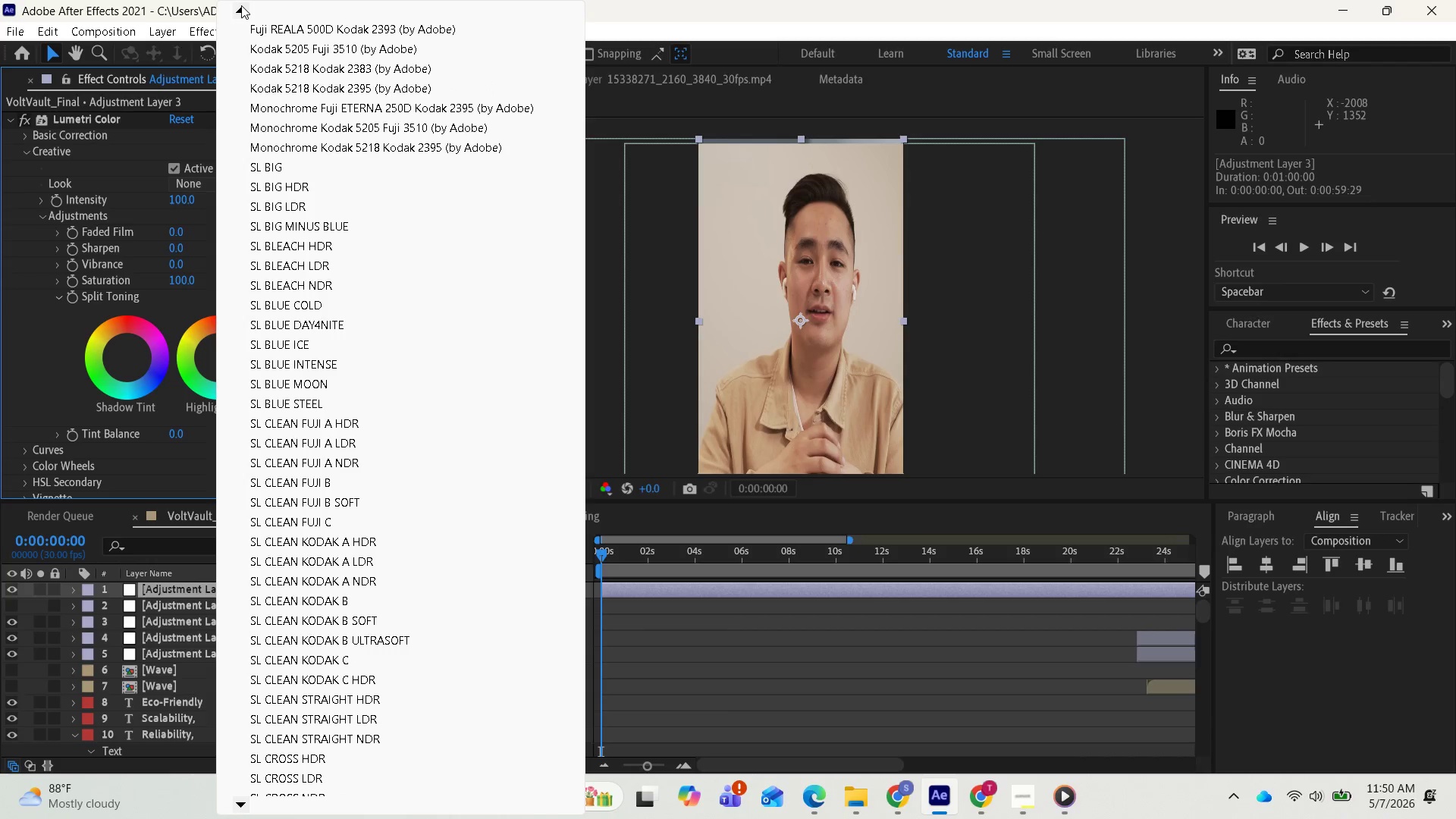 
double_click([241, 5])
 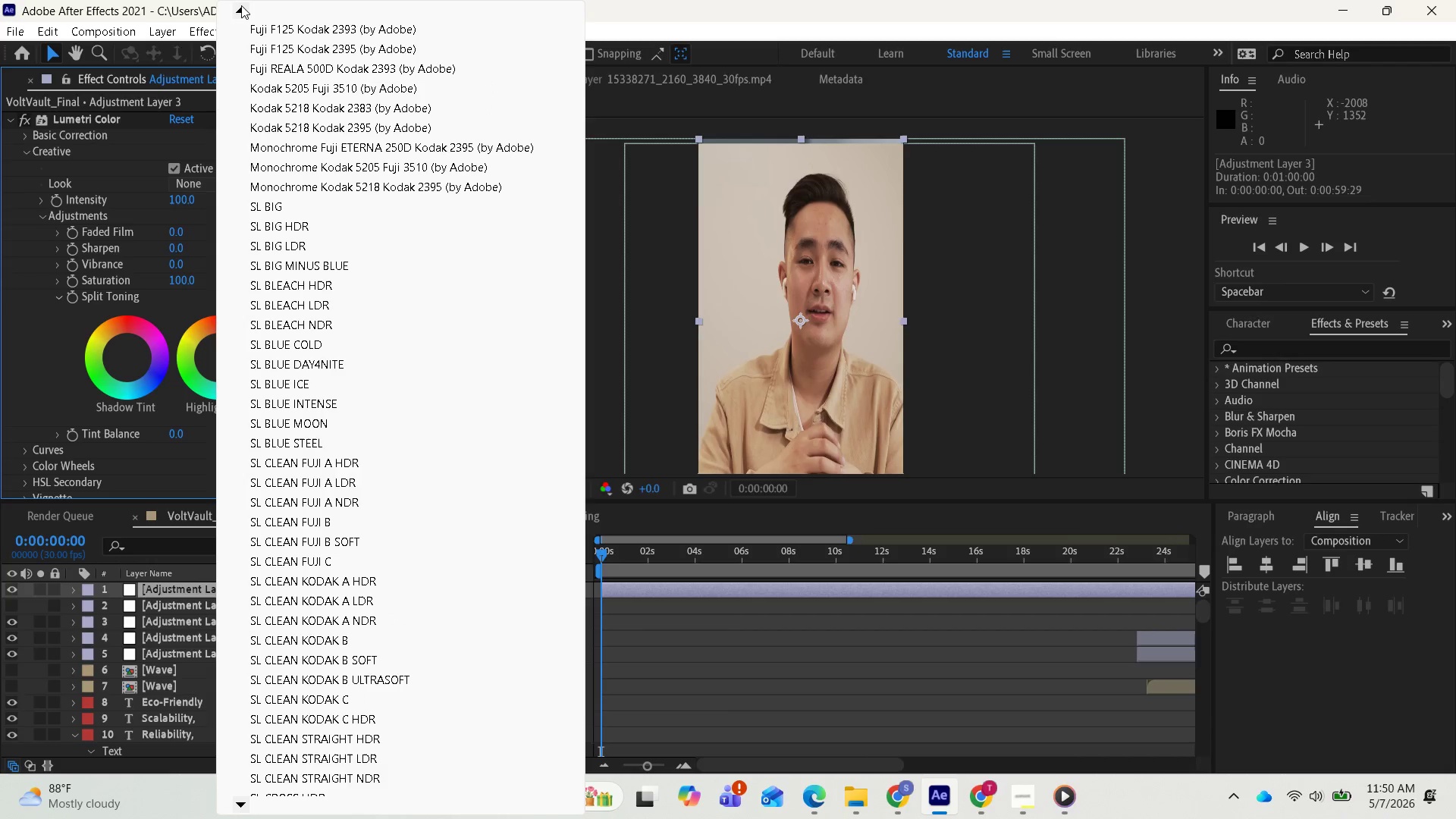 
triple_click([241, 5])
 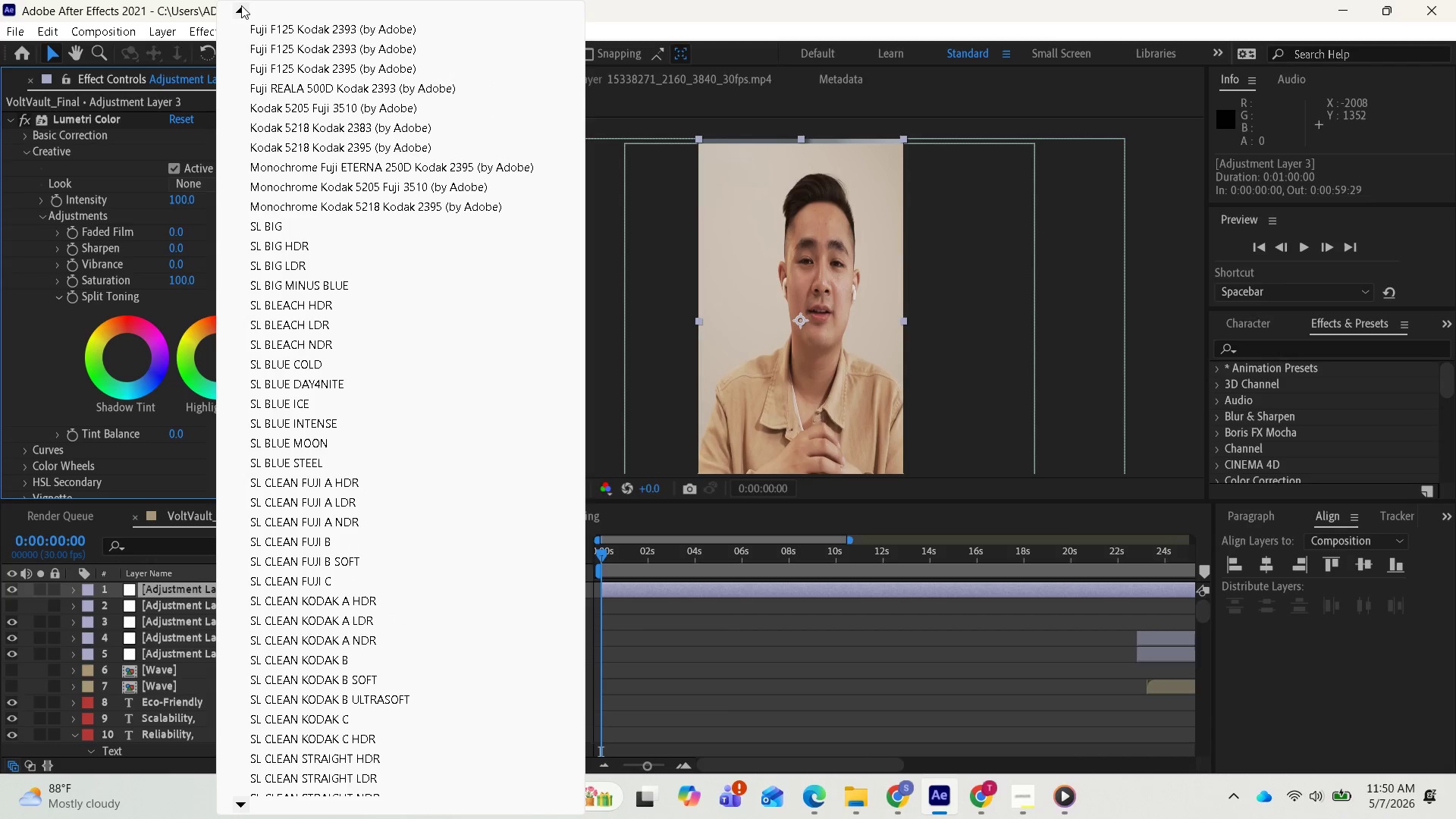 
triple_click([241, 5])
 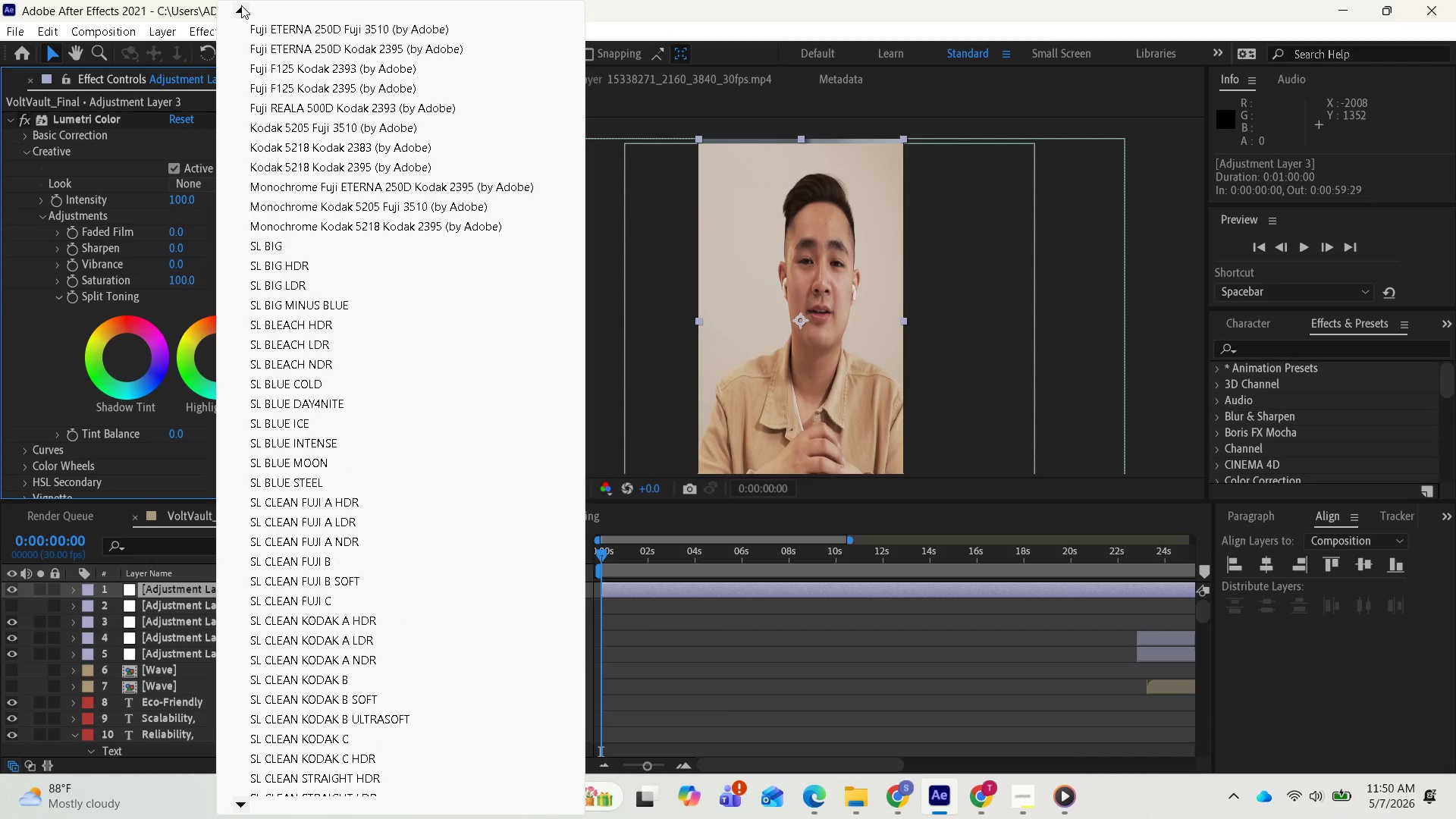 
triple_click([241, 5])
 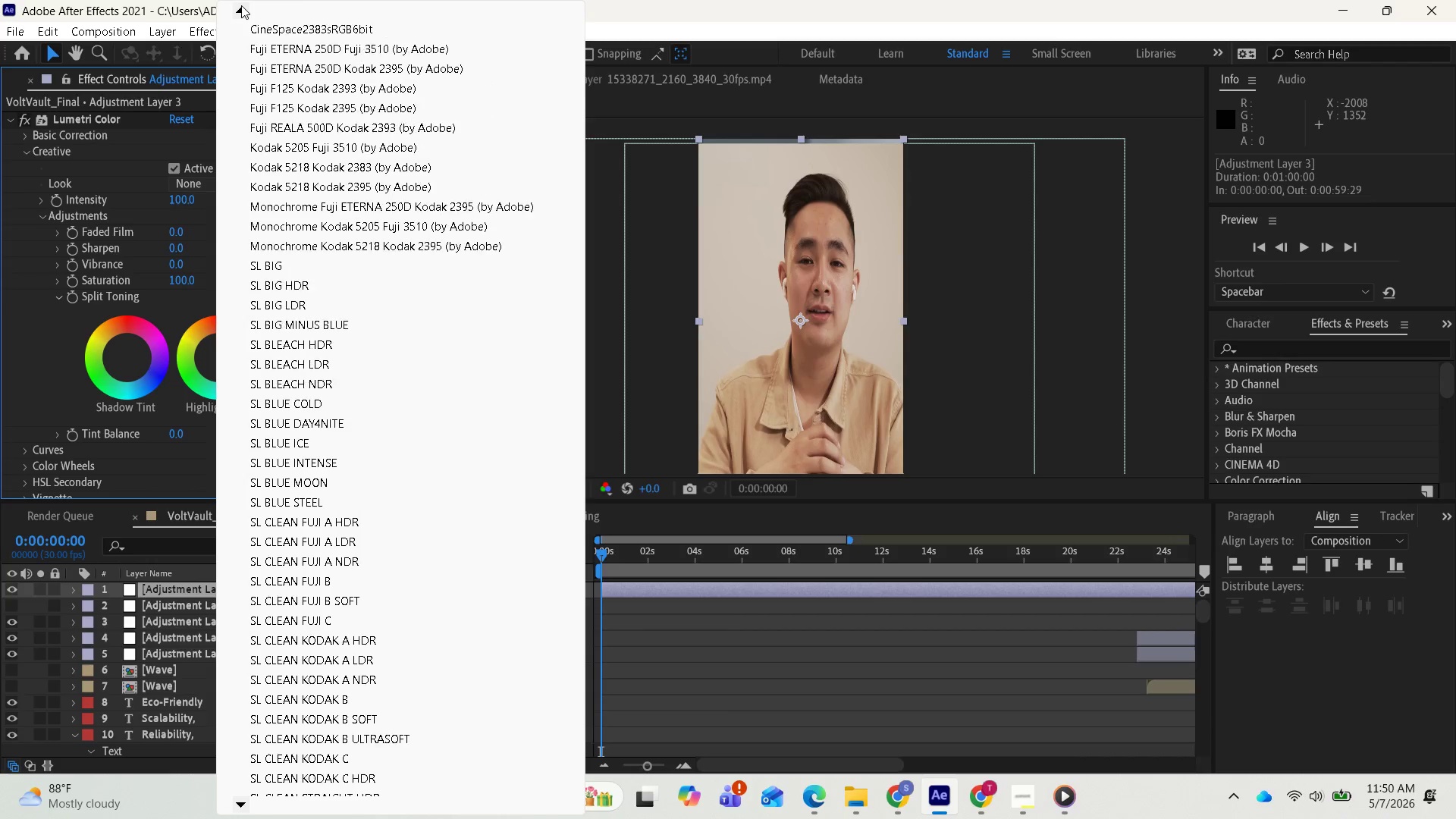 
triple_click([241, 5])
 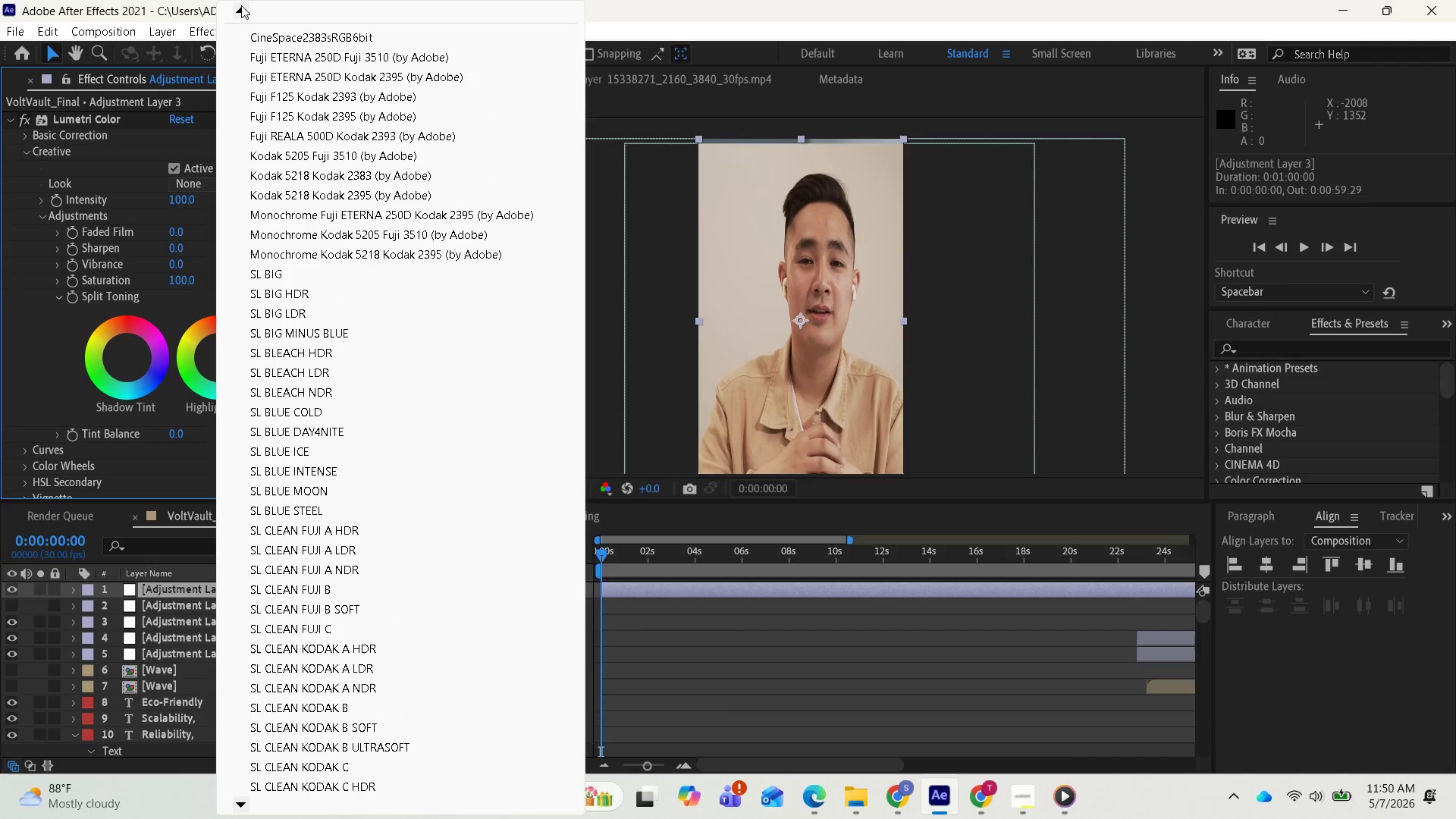 
triple_click([241, 5])
 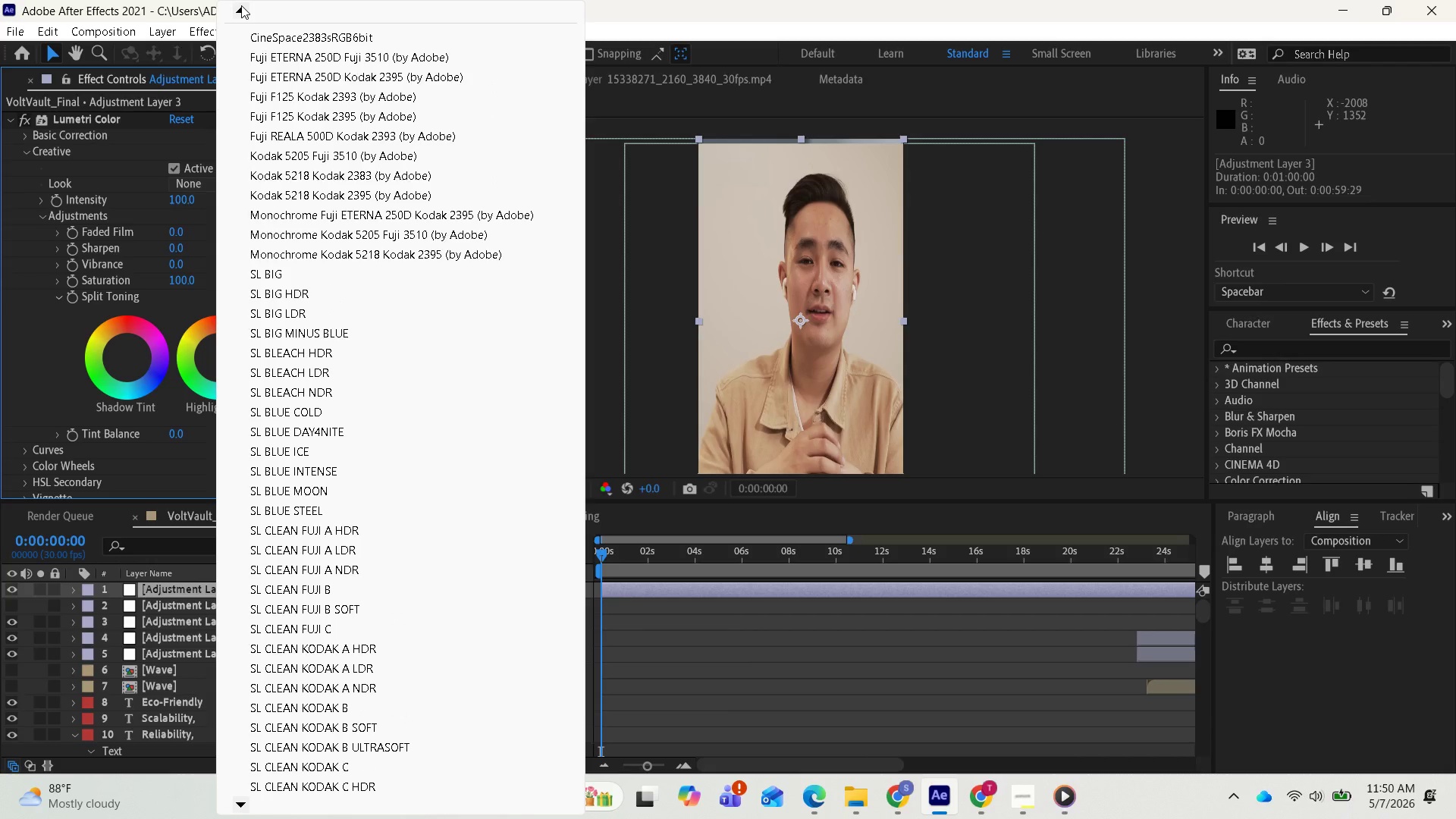 
triple_click([241, 5])
 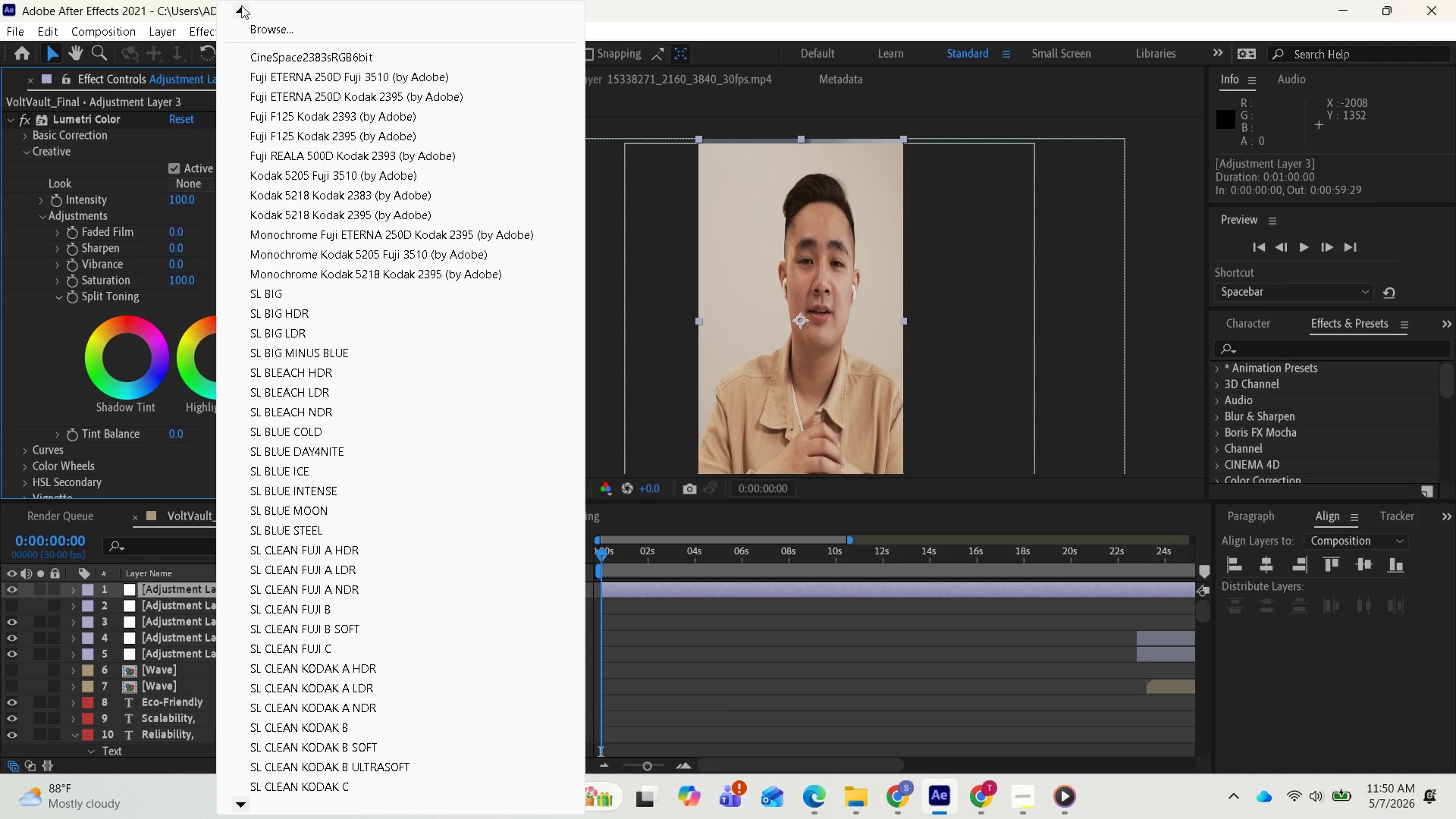 
left_click([241, 5])
 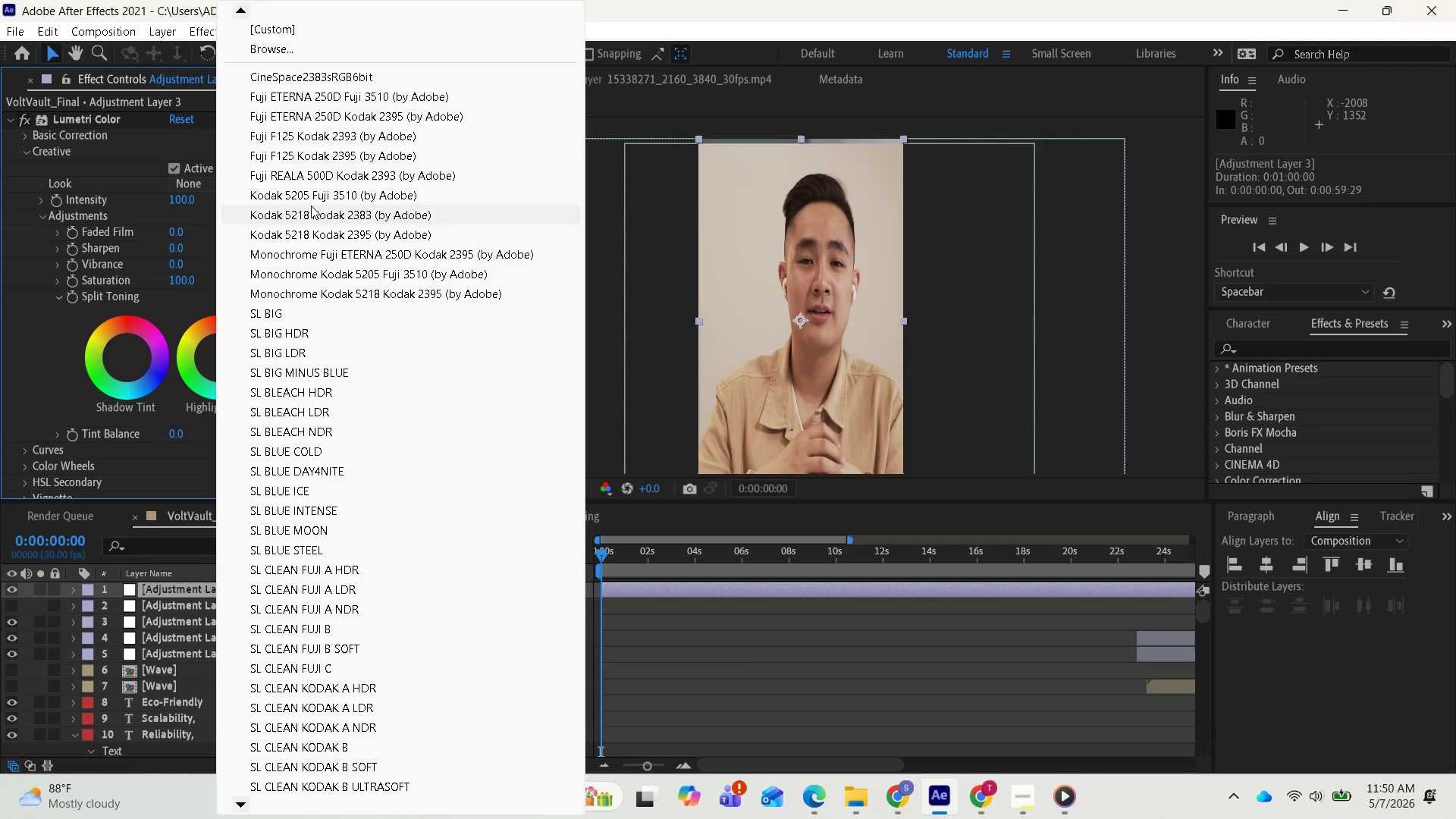 
wait(9.69)
 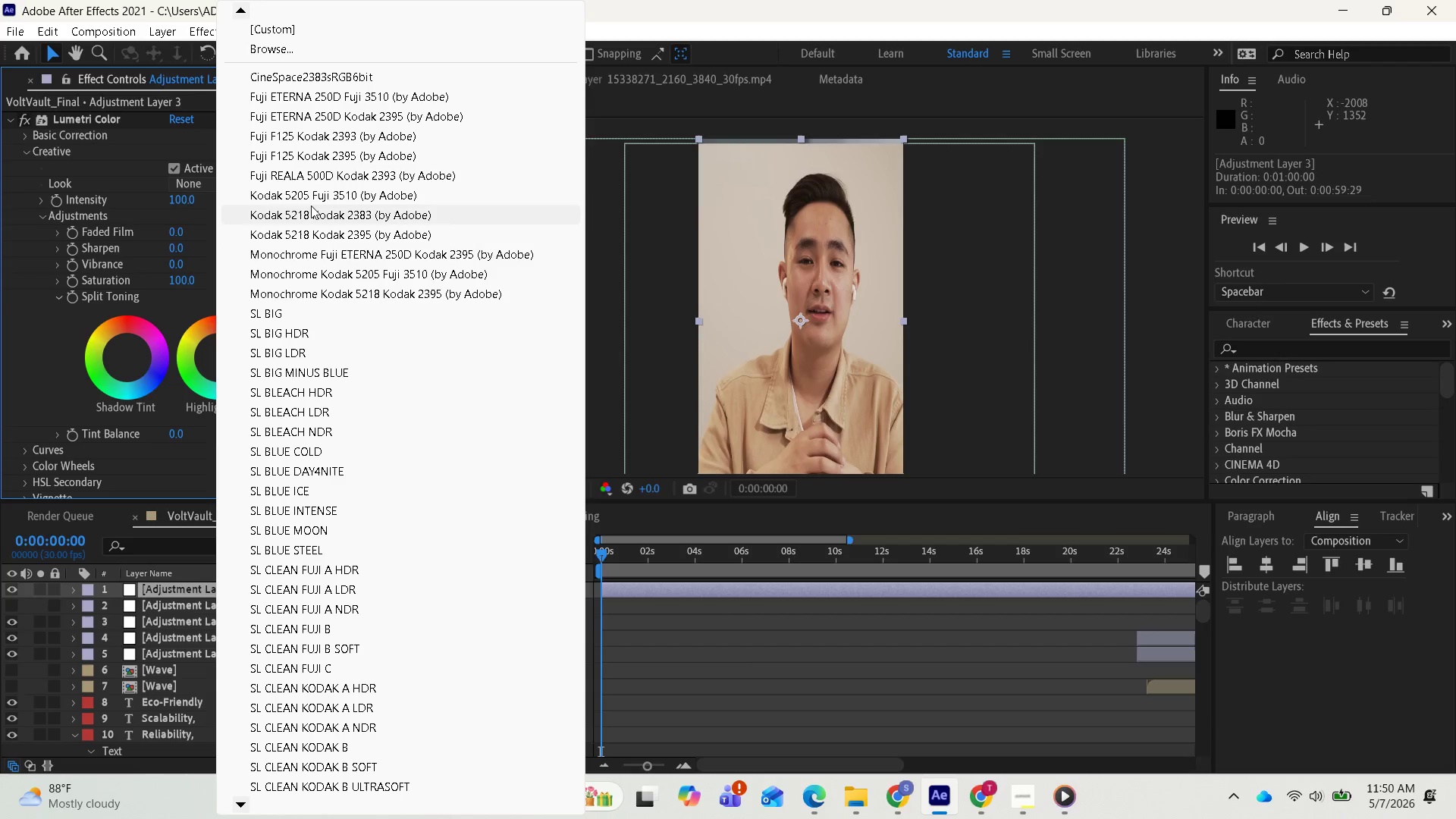 
left_click_drag(start_coordinate=[328, 152], to_coordinate=[313, 193])
 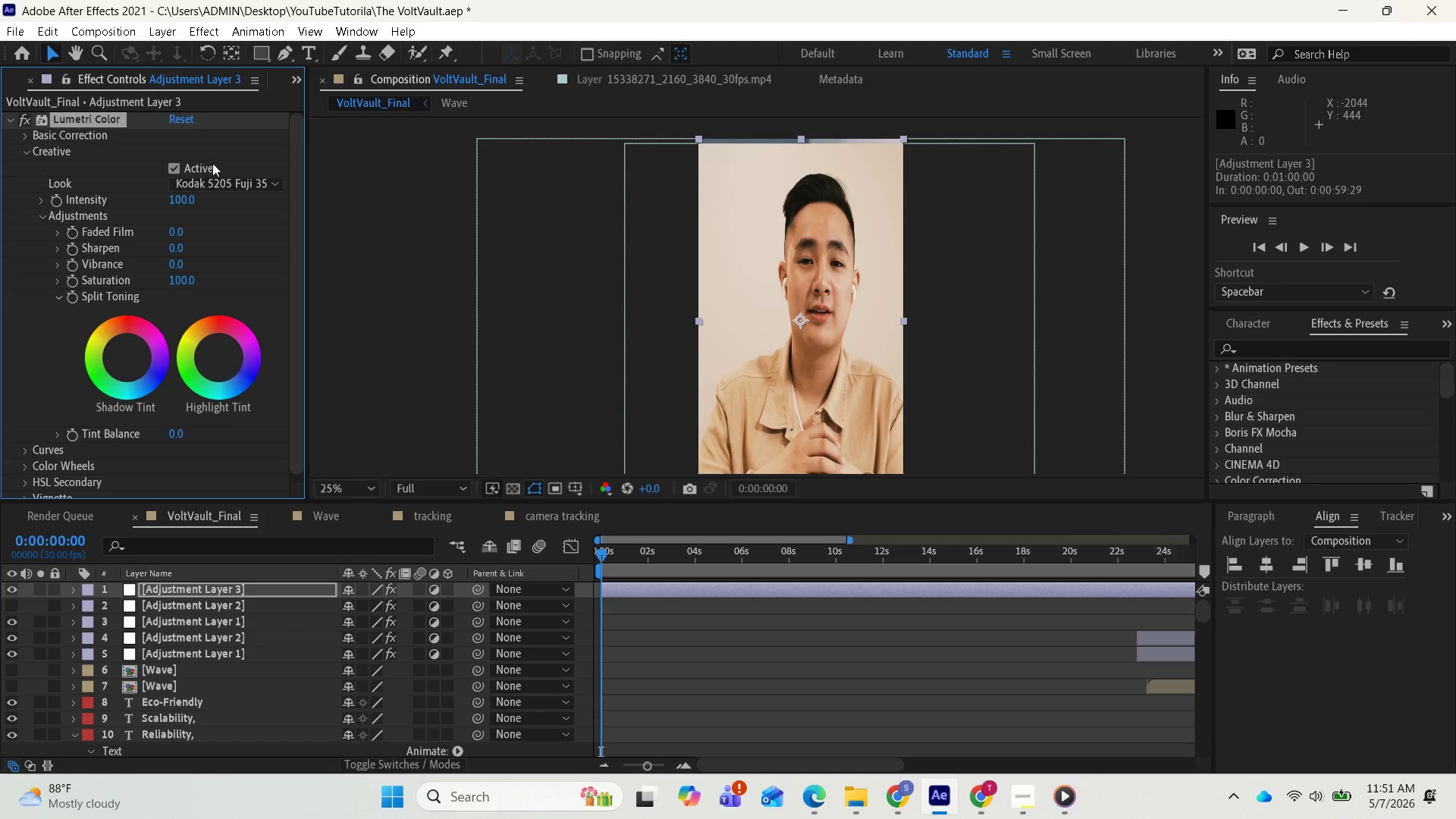 
left_click([224, 180])
 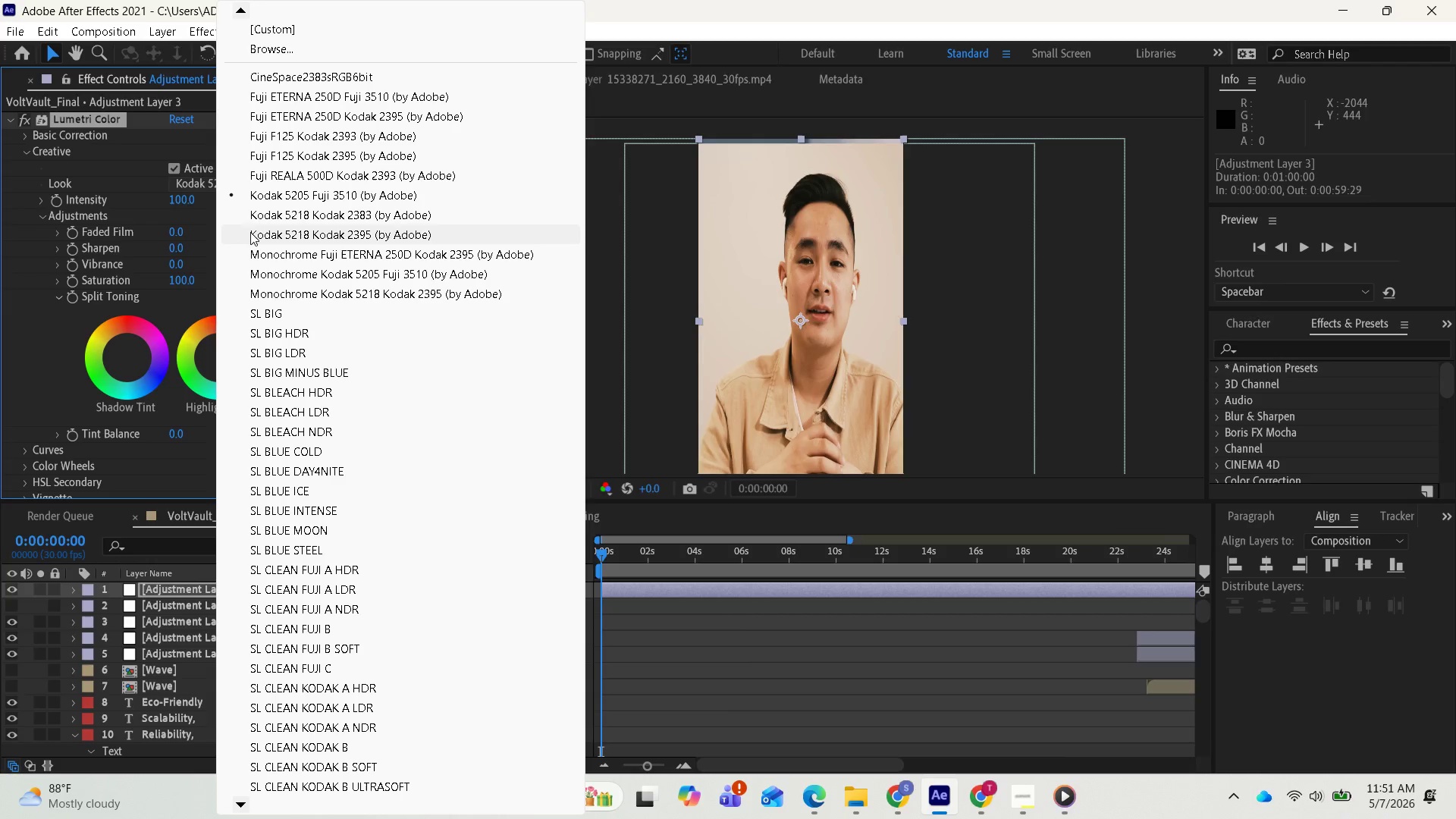 
left_click([255, 235])
 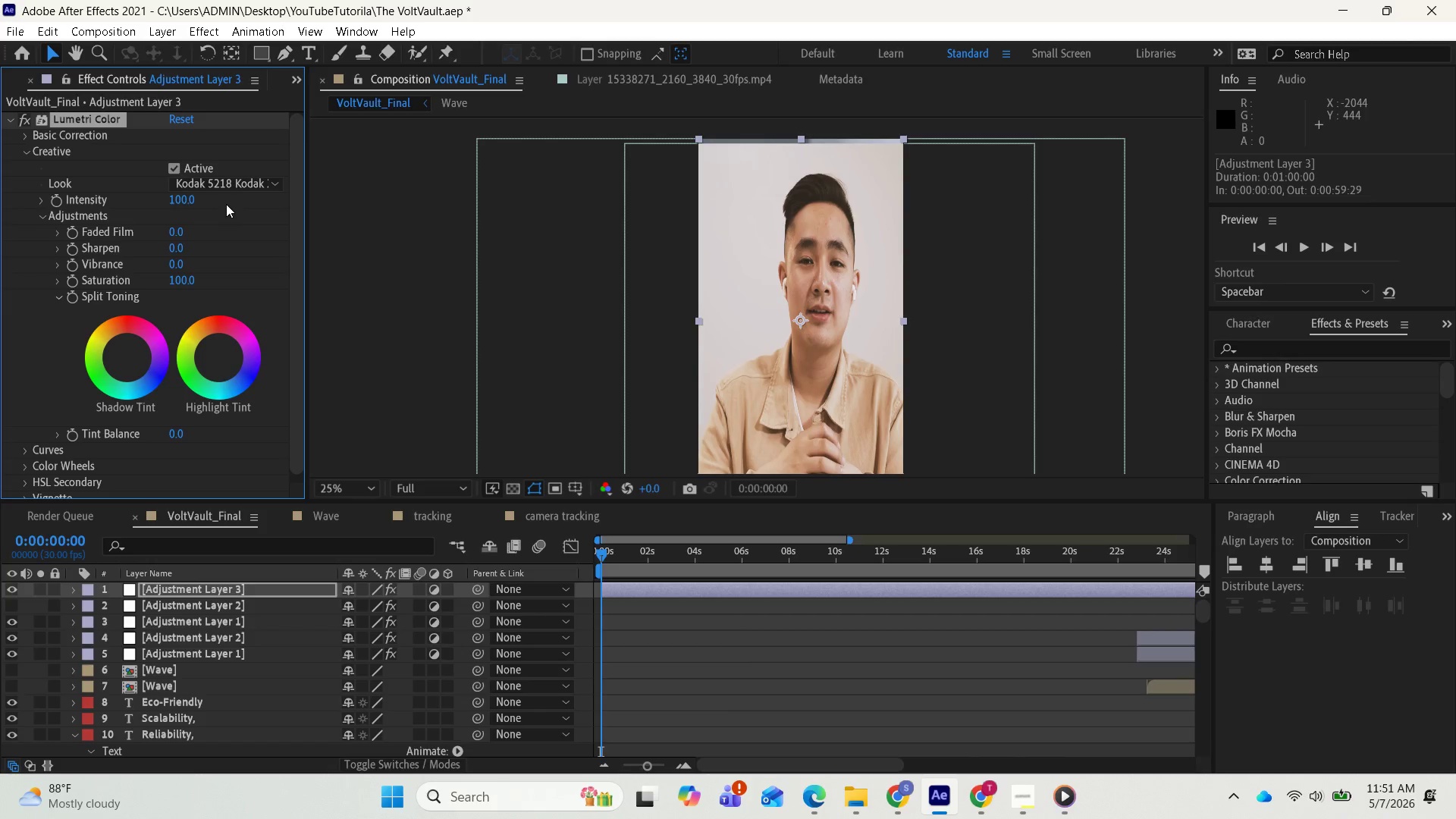 
left_click([224, 182])
 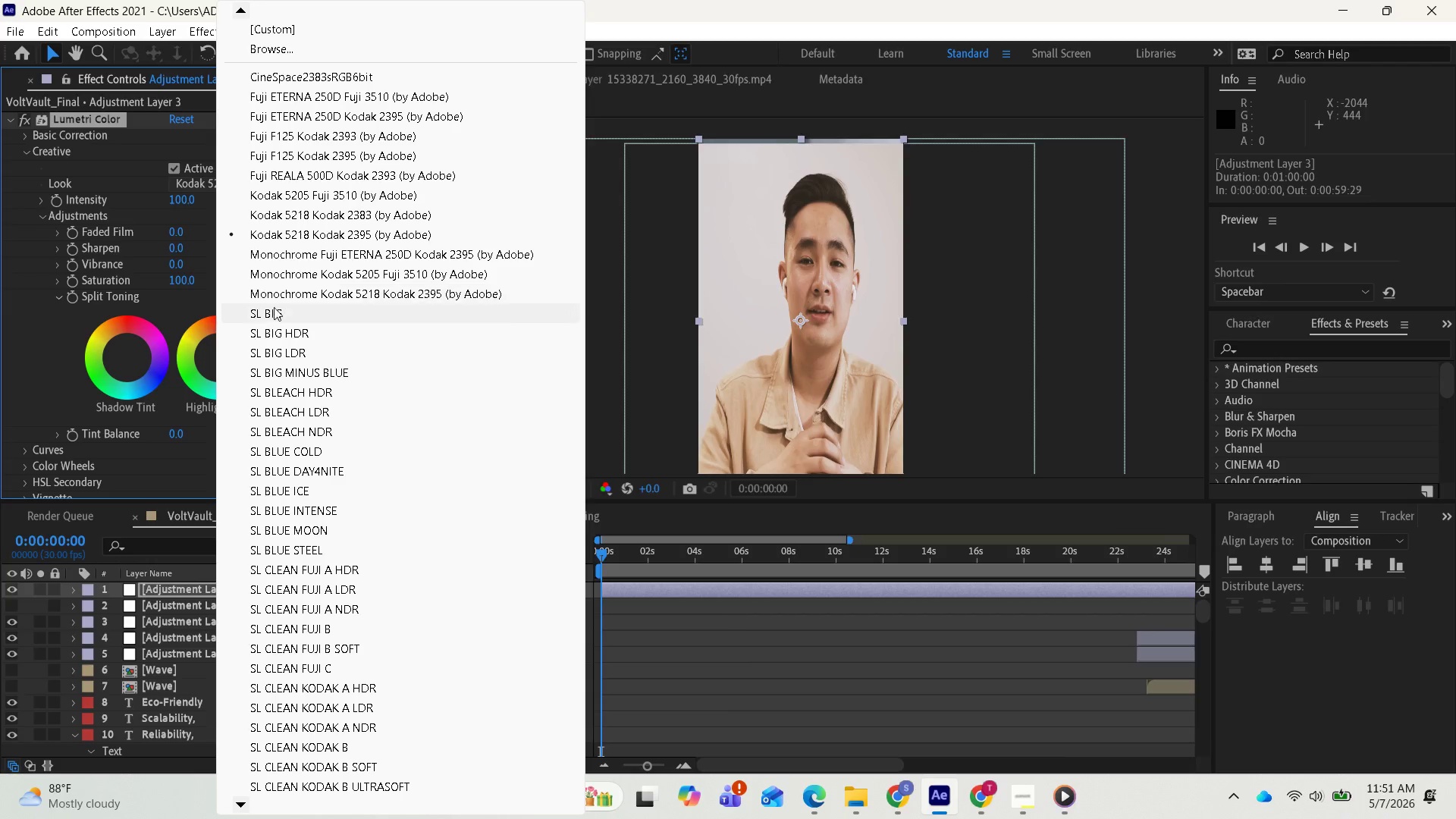 
left_click([274, 309])
 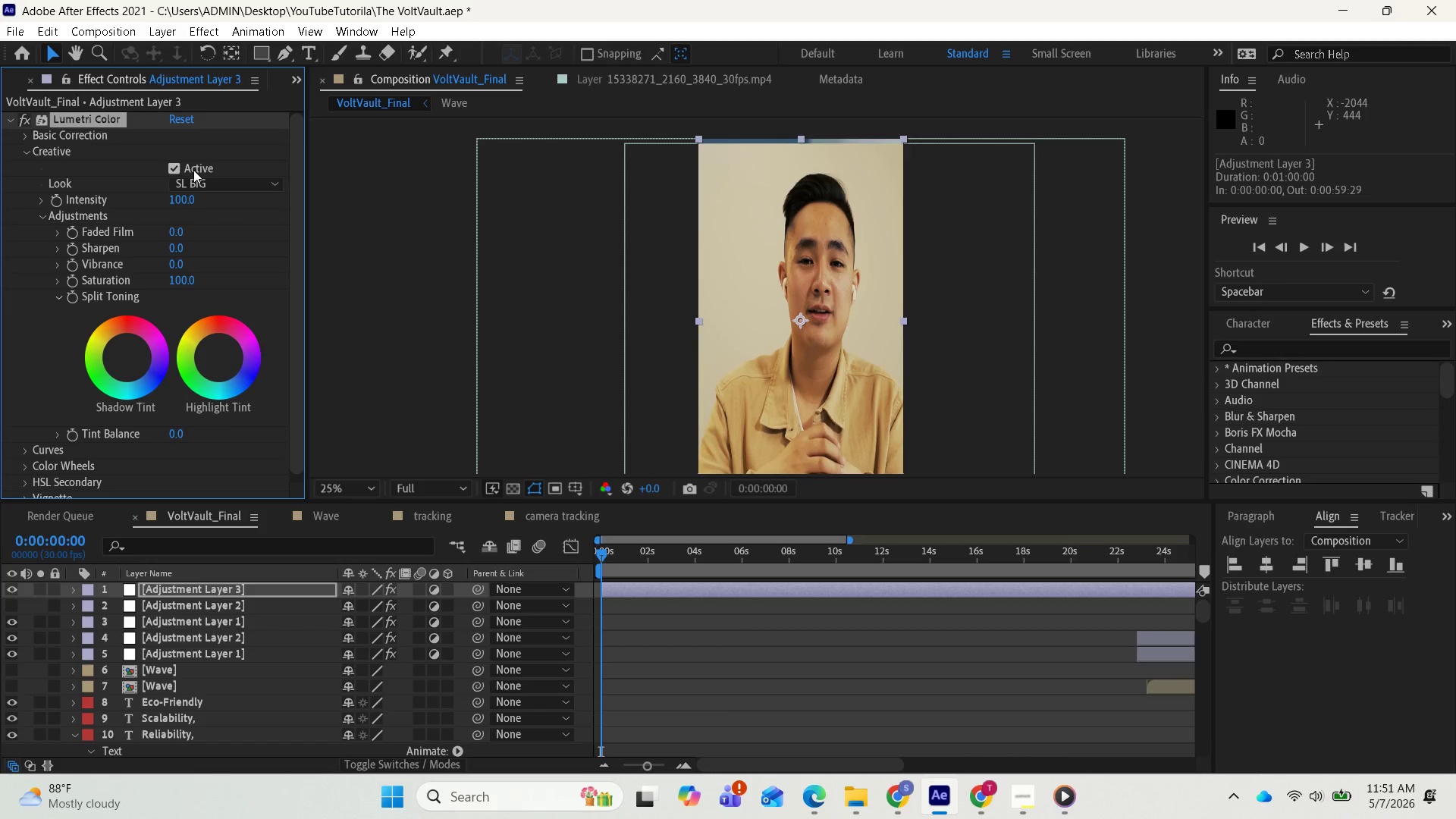 
left_click([193, 180])
 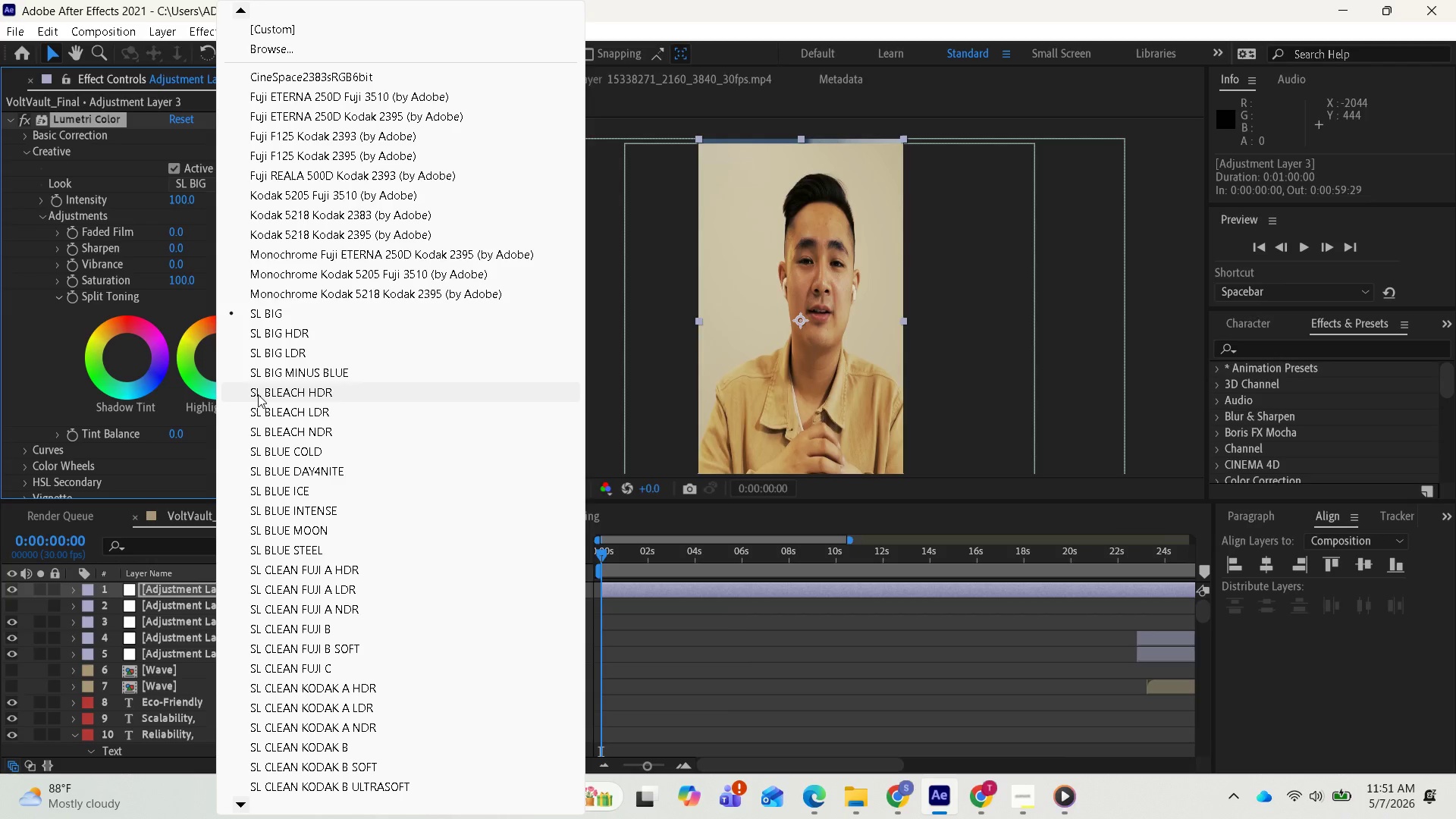 
left_click([259, 400])
 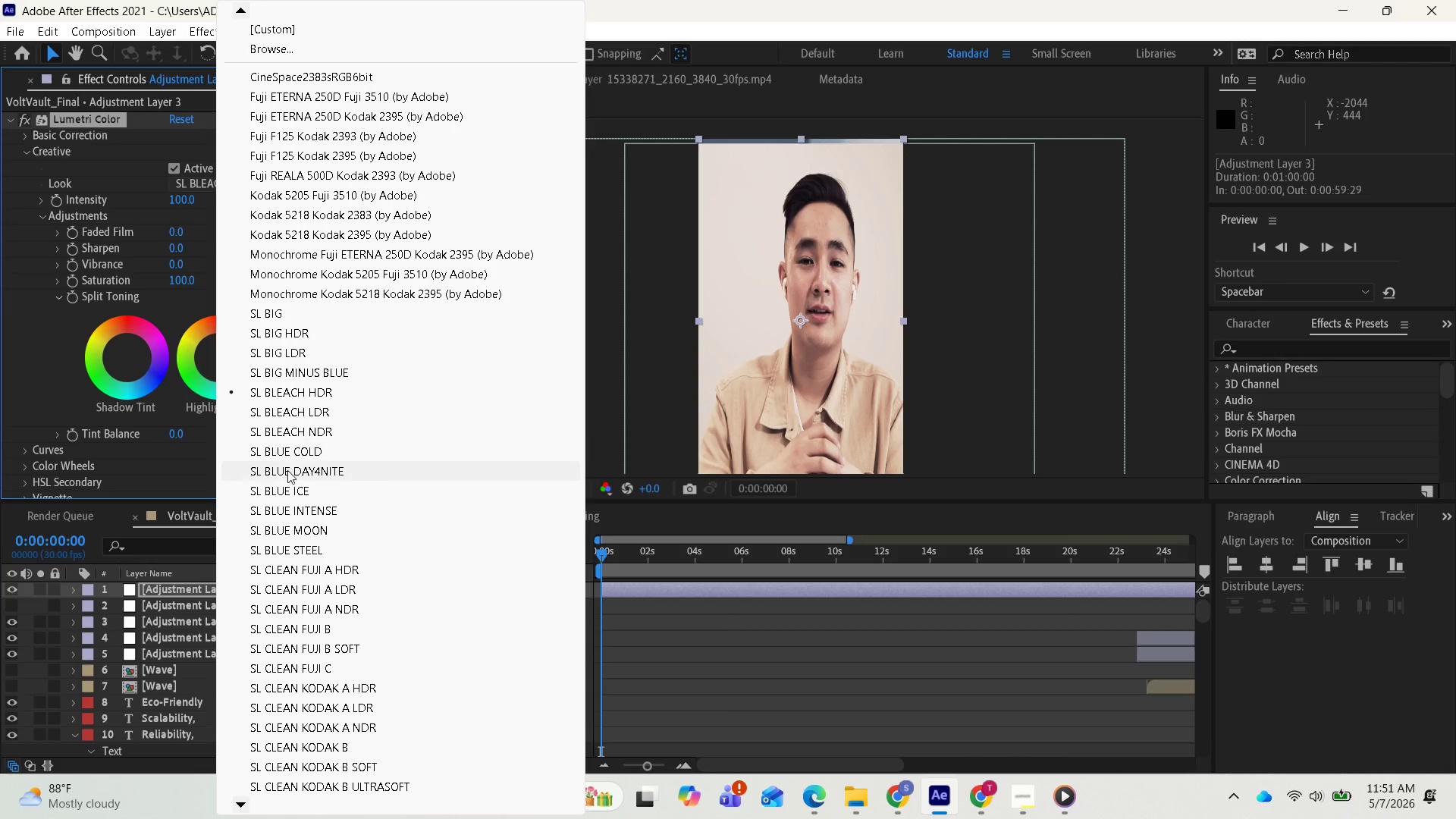 
left_click([284, 508])
 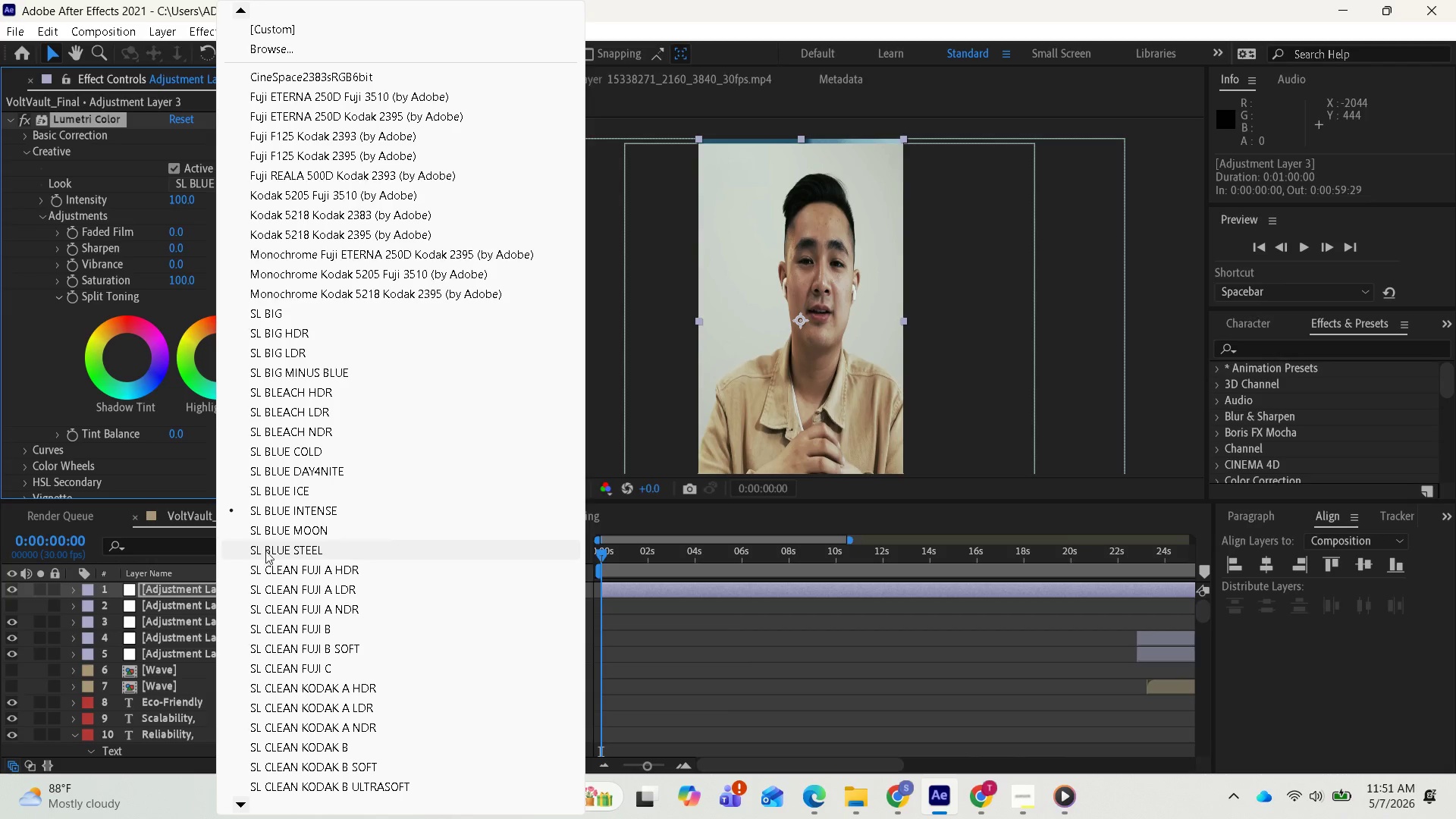 
left_click([283, 529])
 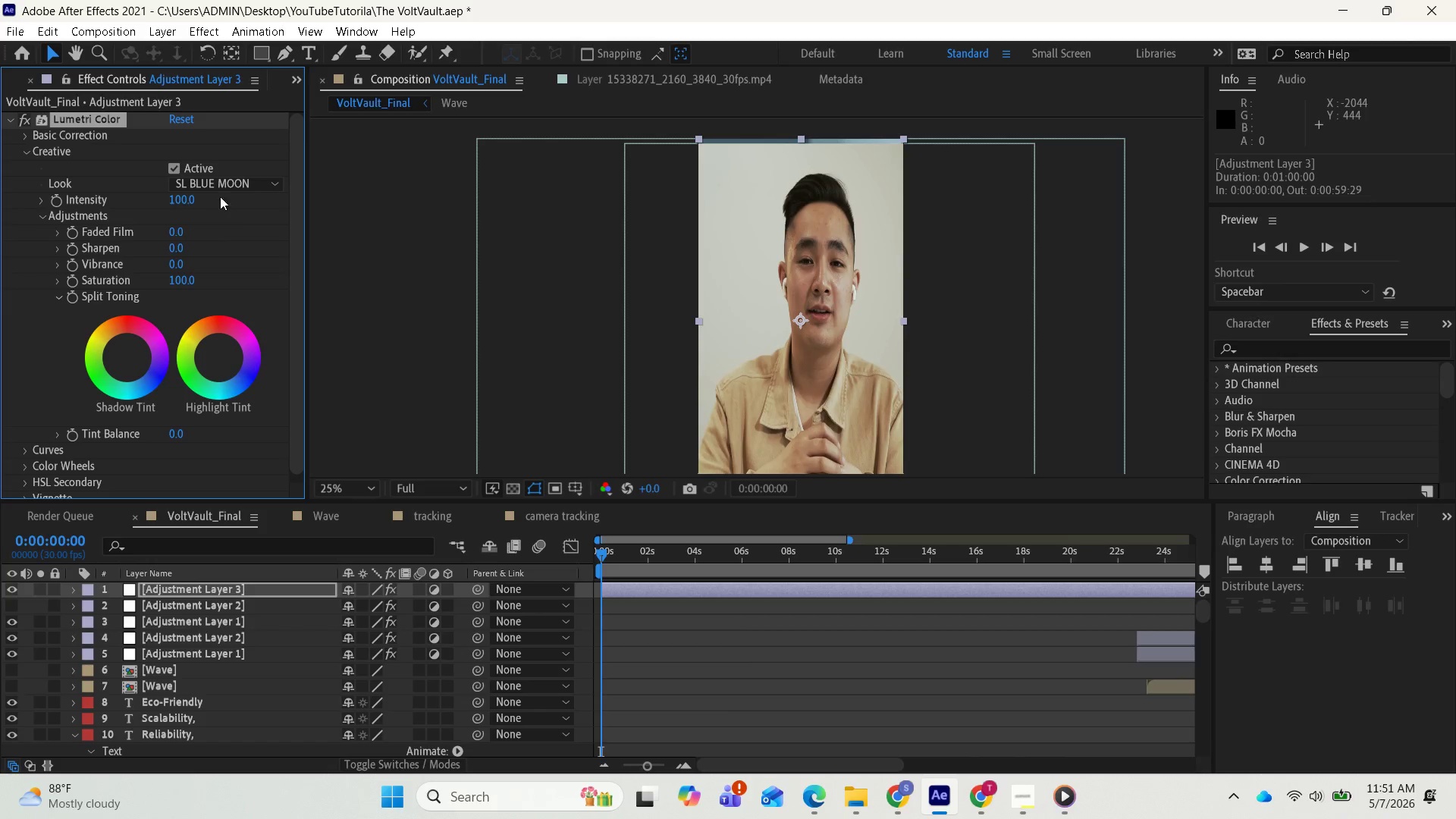 
left_click([226, 185])
 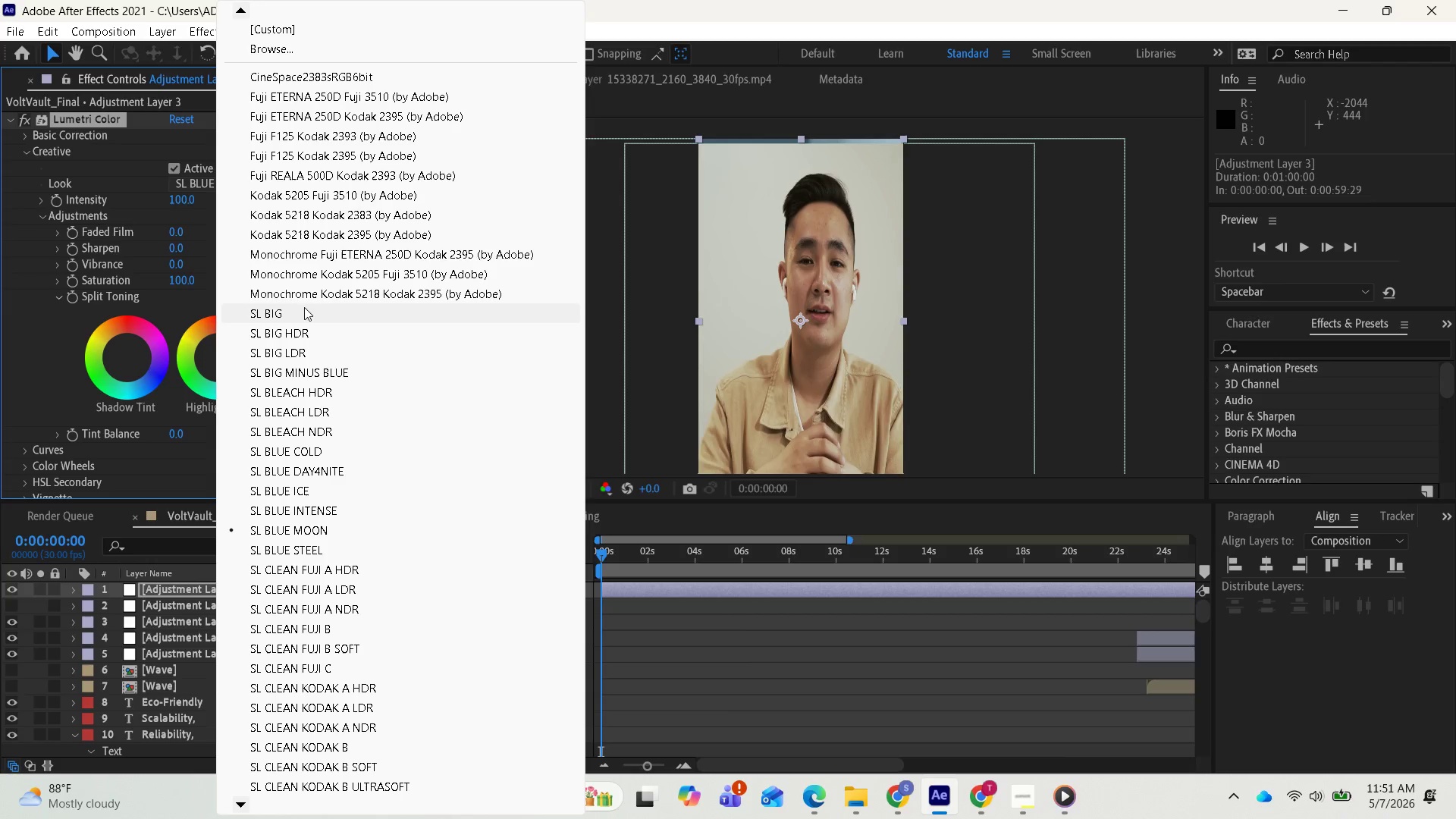 
scroll: coordinate [290, 62], scroll_direction: up, amount: 8.0
 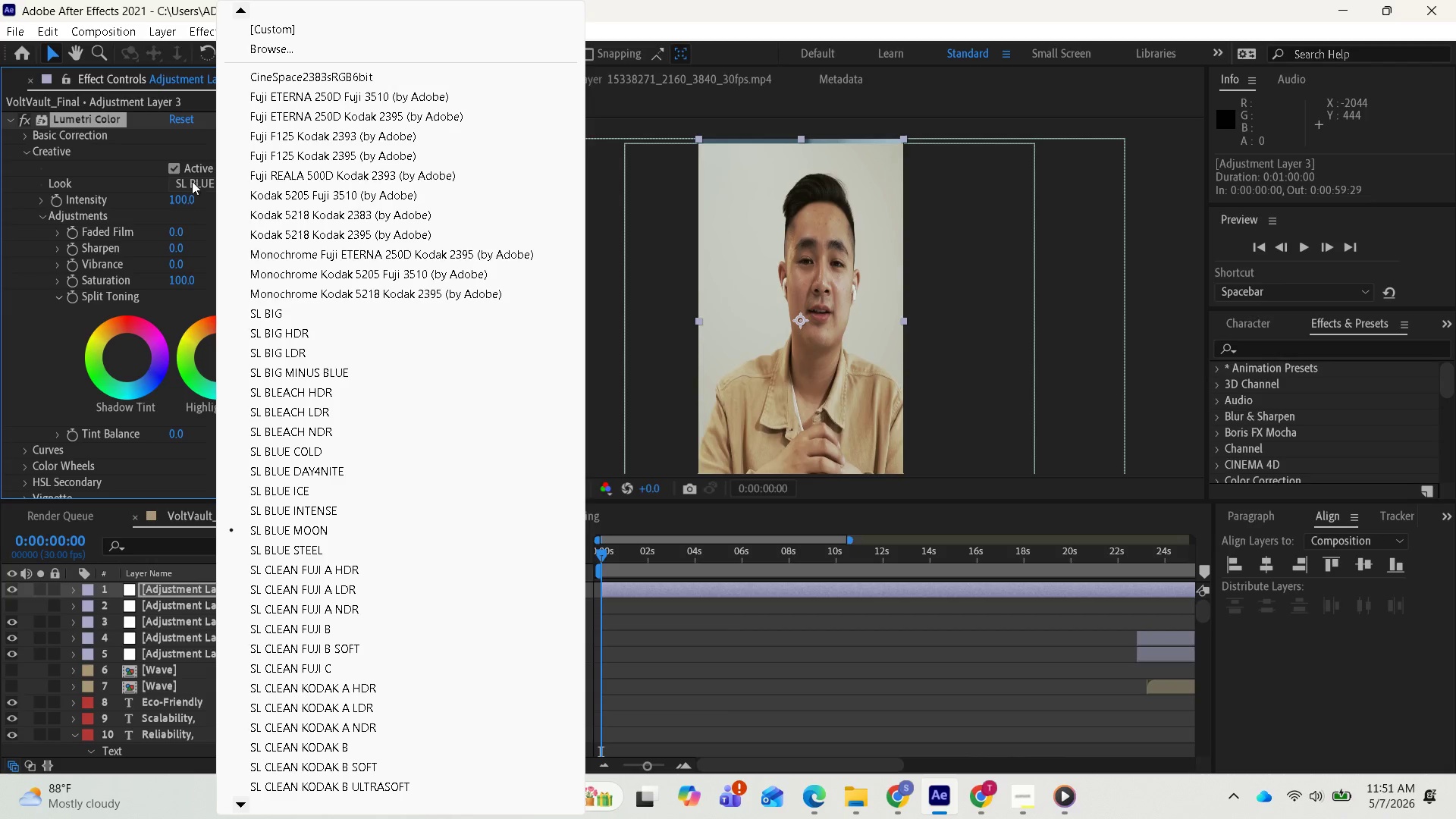 
left_click([191, 181])
 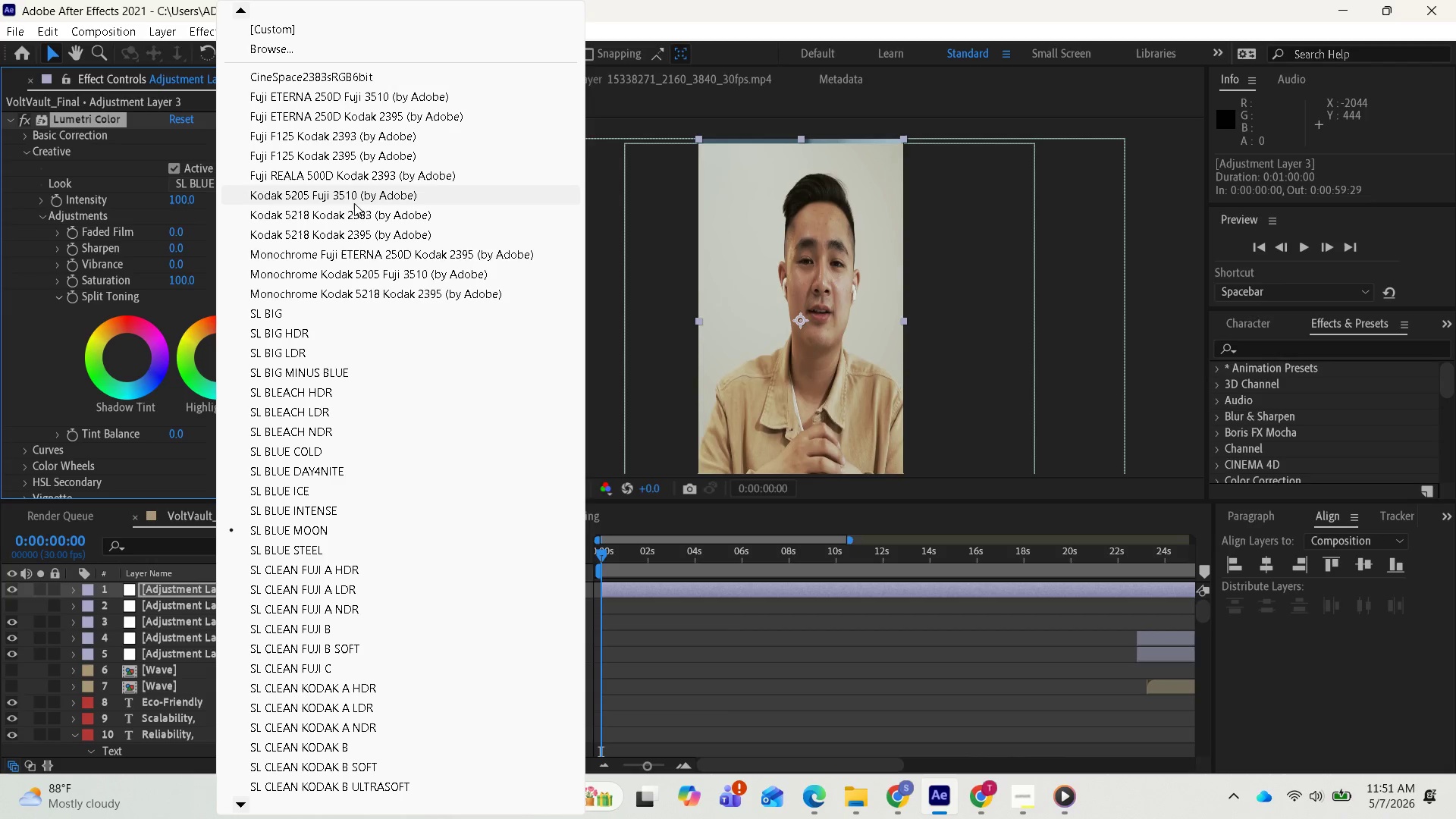 
scroll: coordinate [357, 202], scroll_direction: up, amount: 1.0
 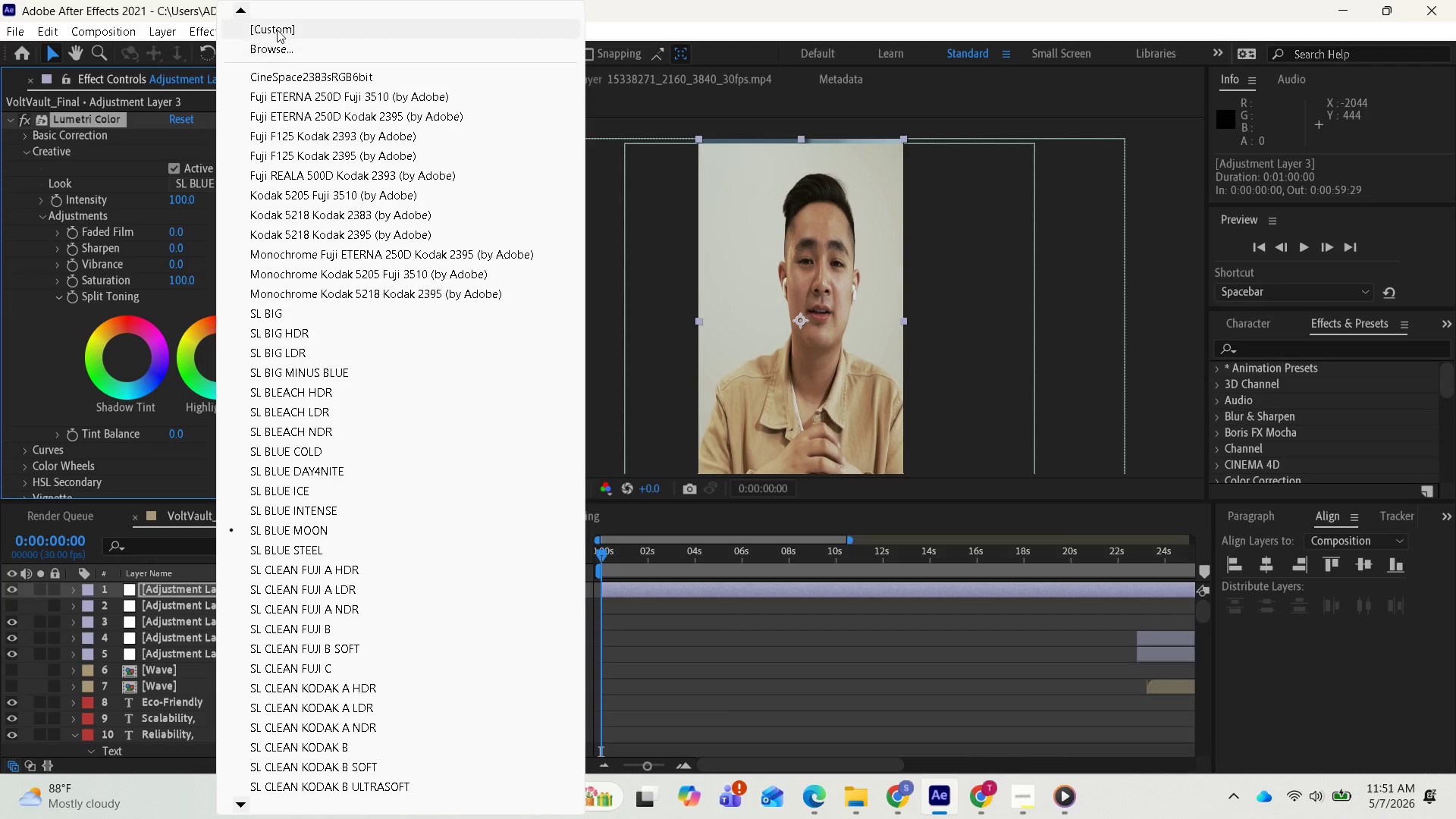 
left_click([274, 24])
 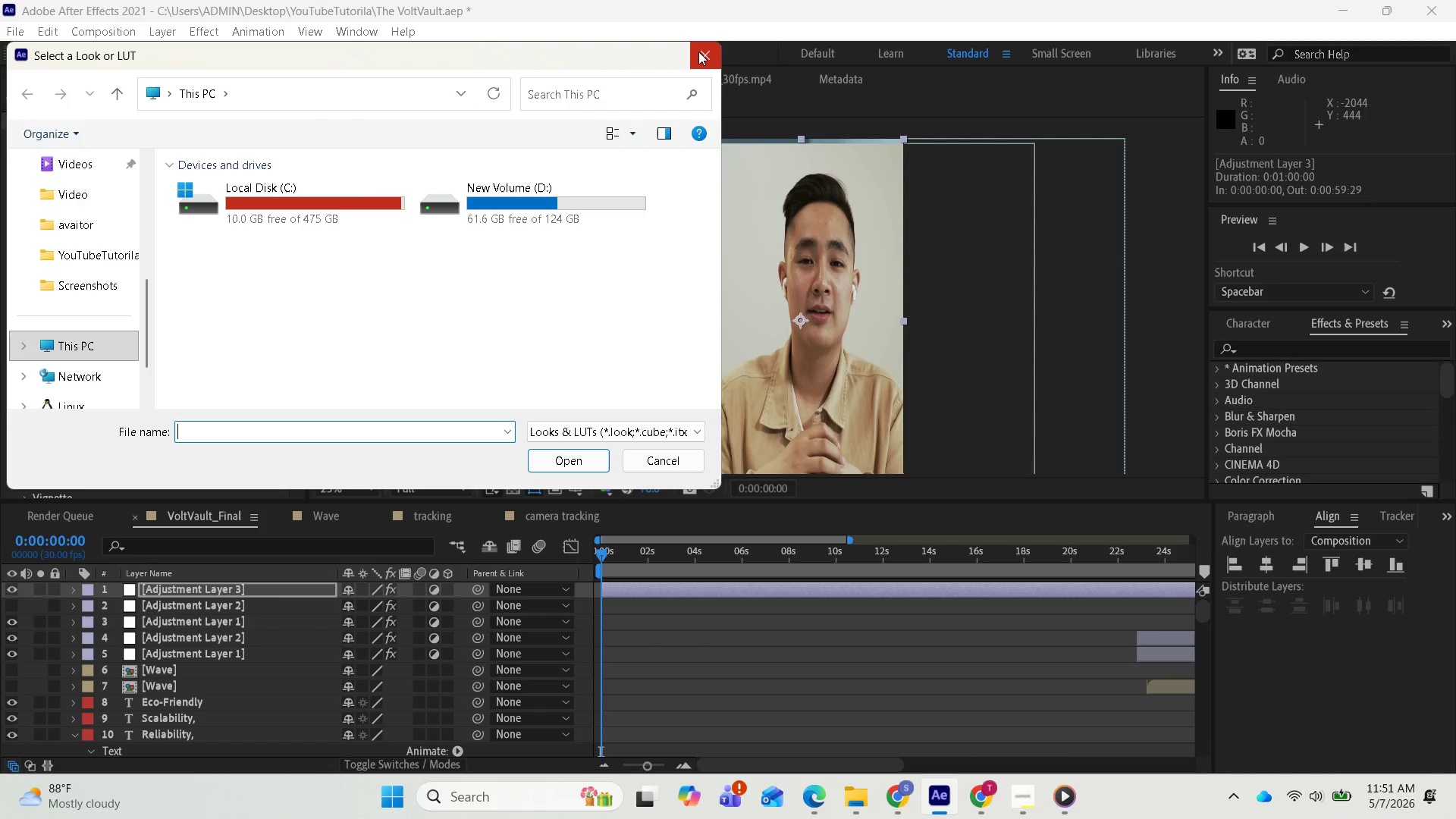 
left_click([698, 52])
 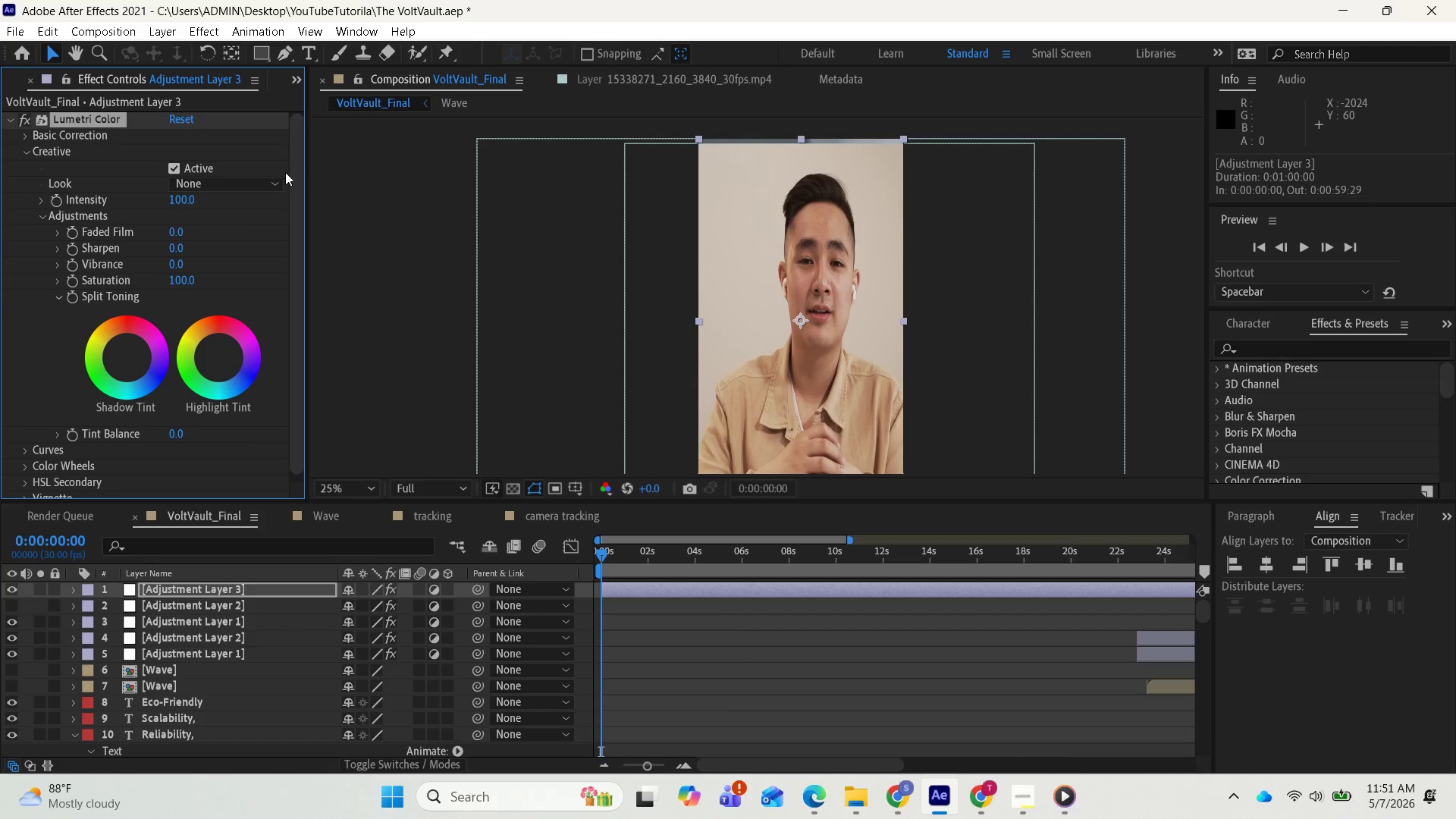 
left_click([247, 187])
 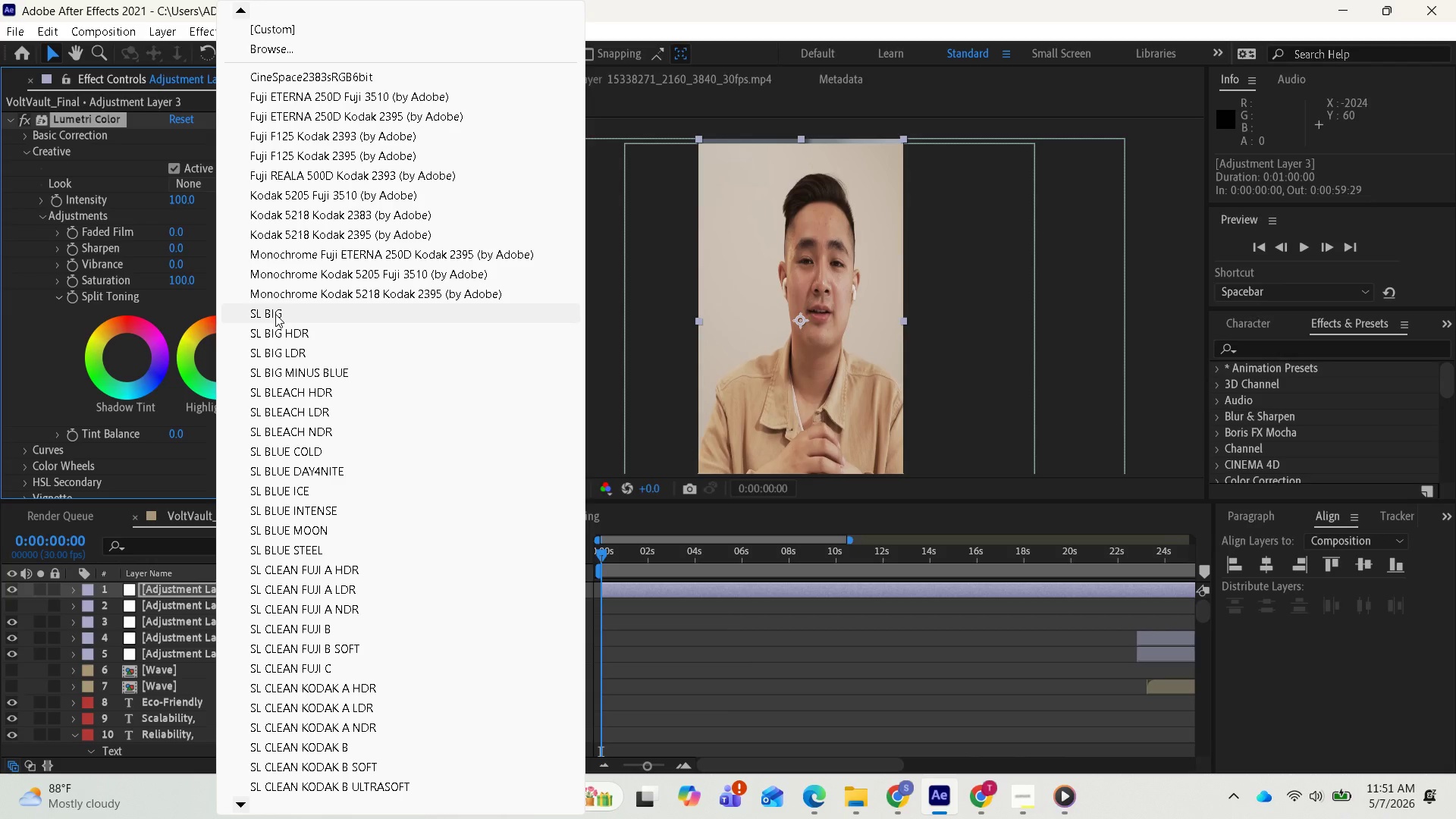 
wait(7.28)
 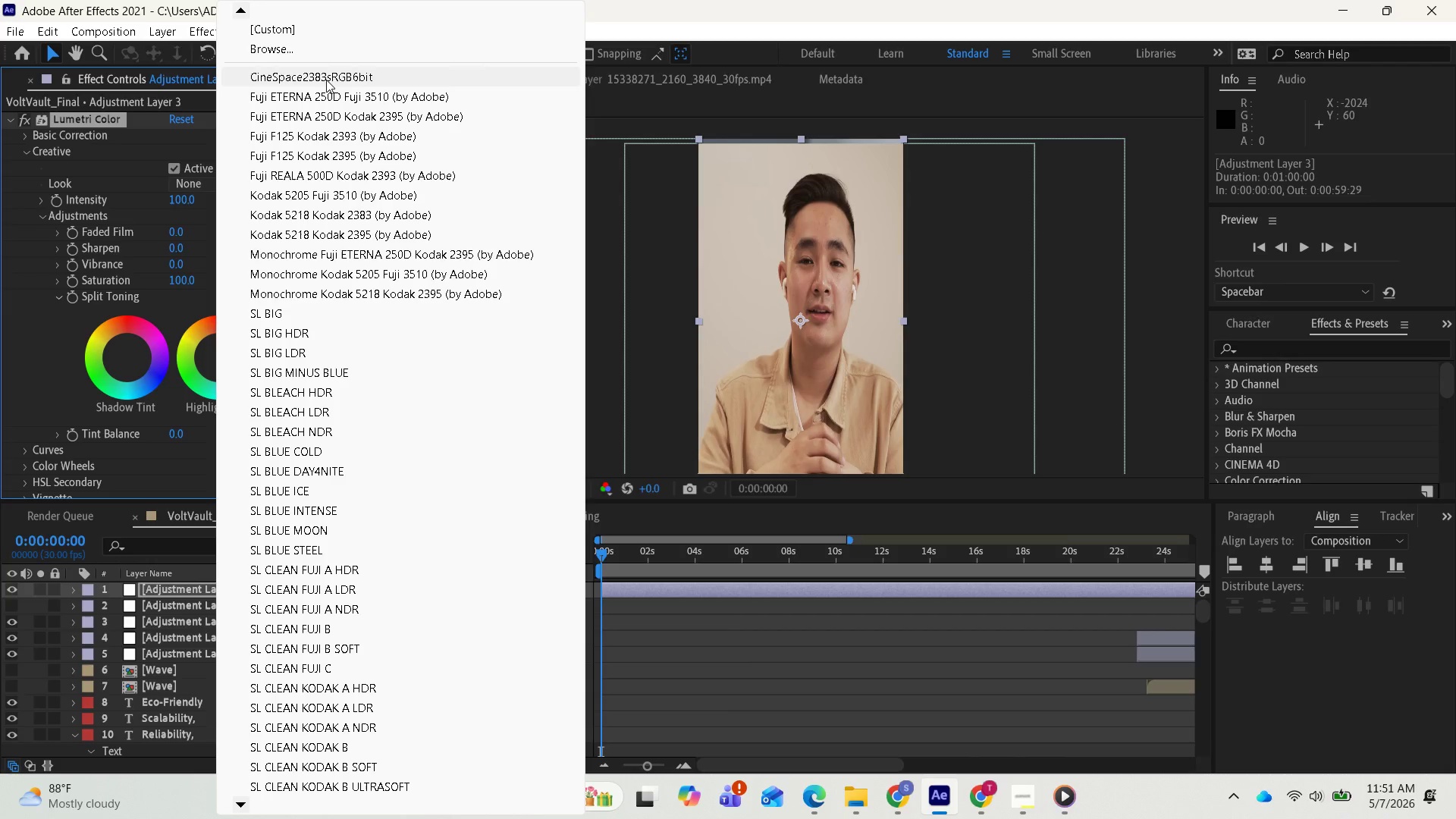 
left_click([275, 314])
 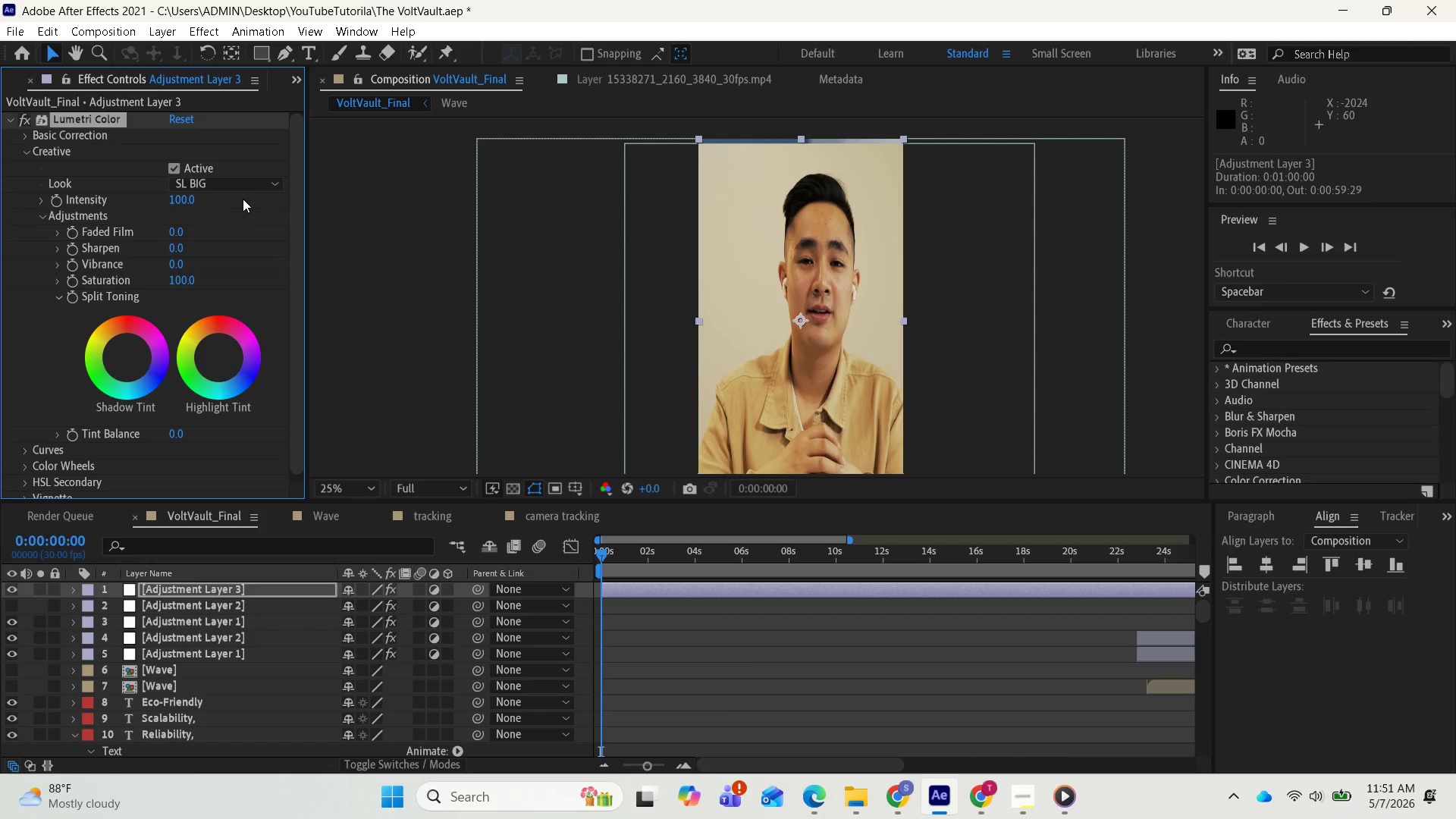 
left_click([237, 190])
 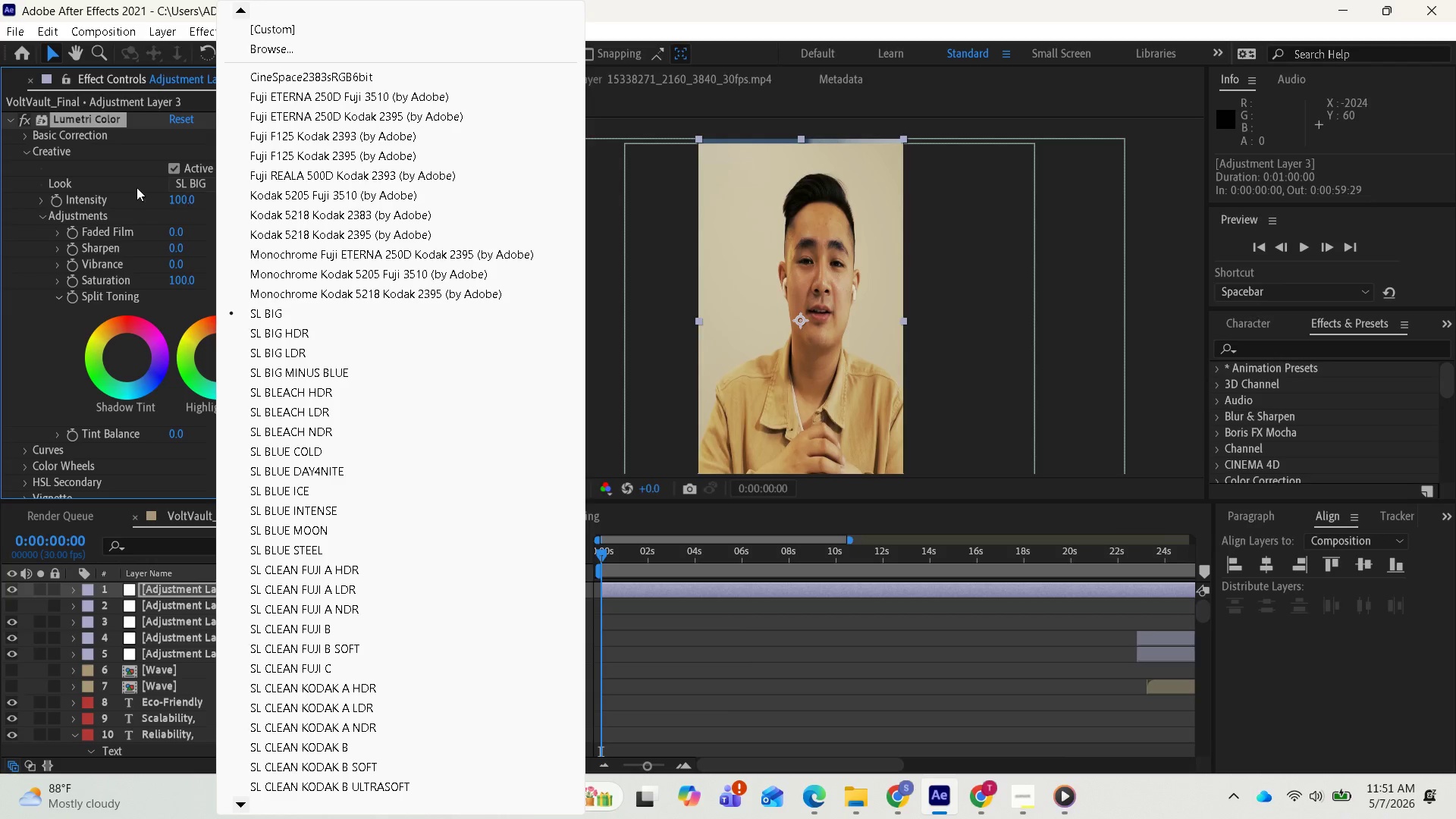 
left_click([108, 168])
 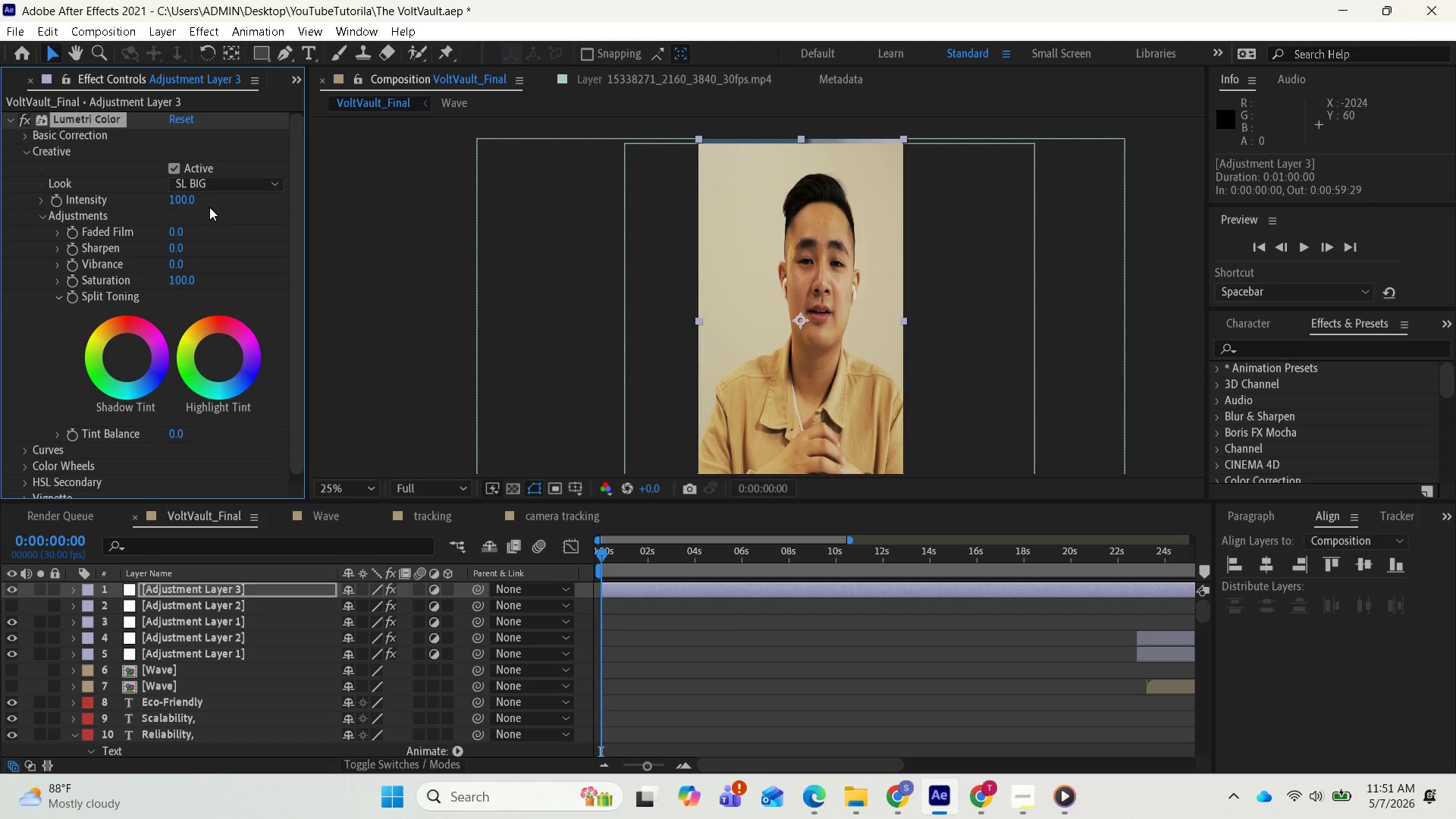 
hold_key(key=ControlLeft, duration=1.08)
 